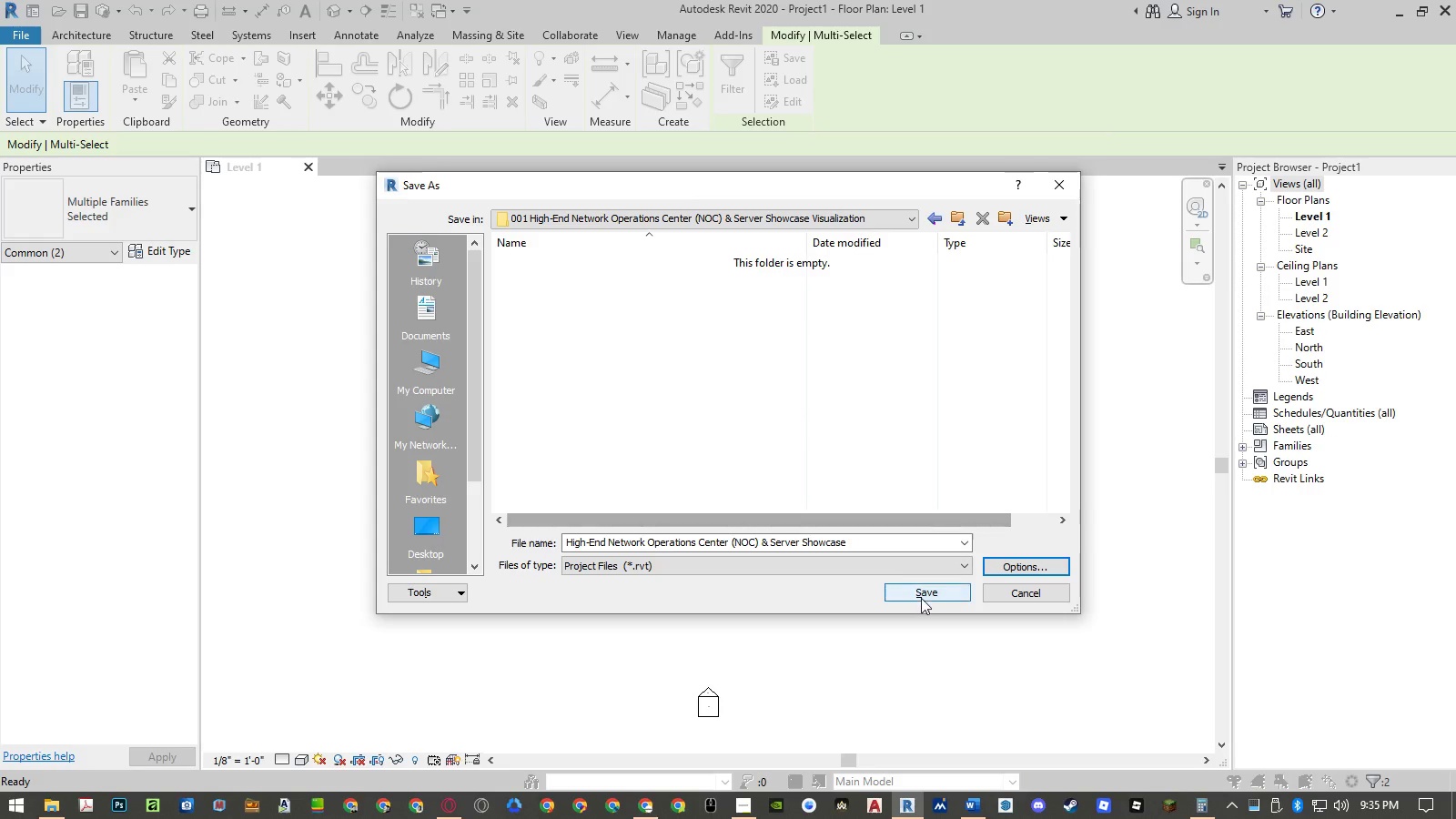 
left_click([921, 598])
 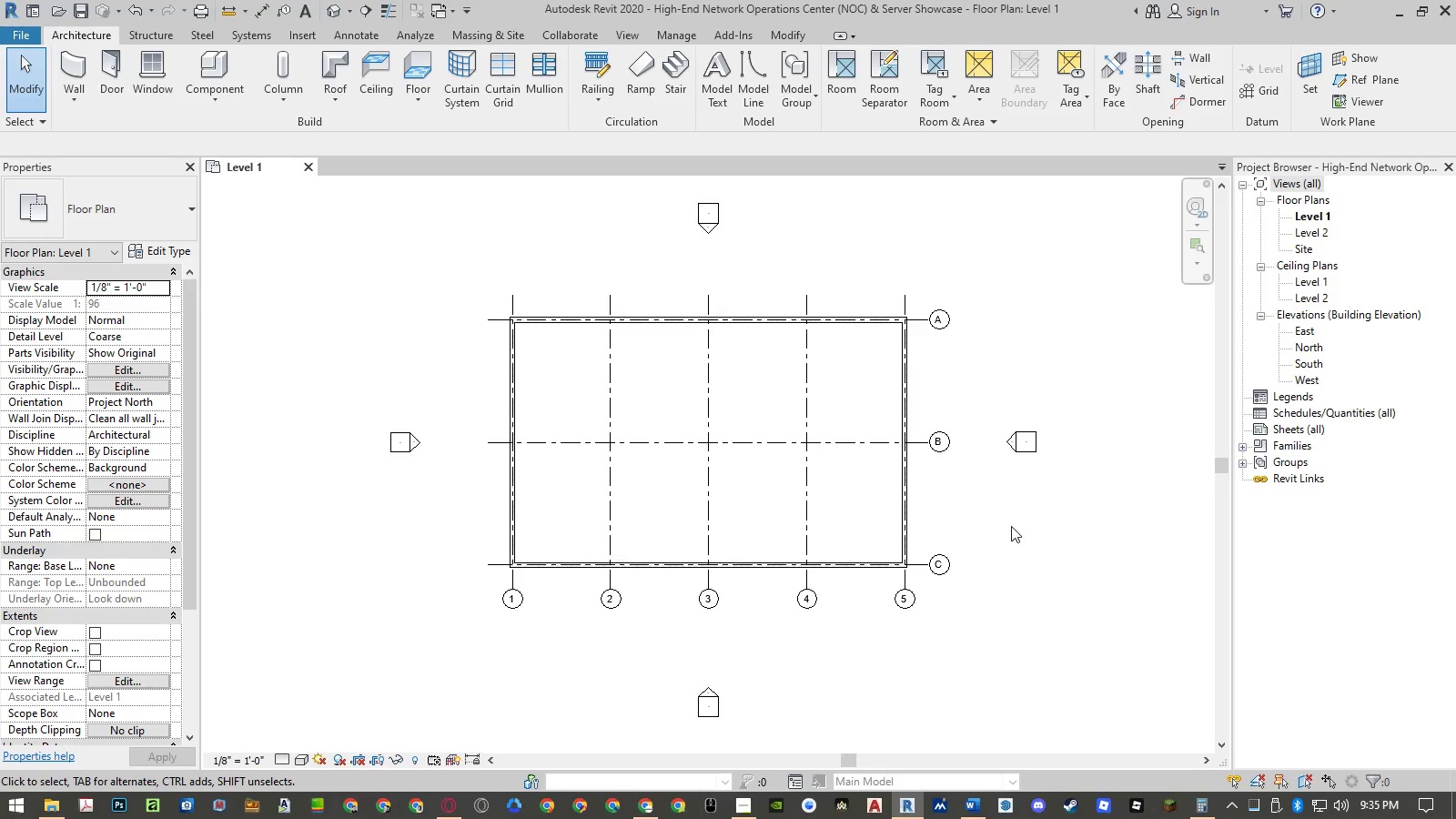 
wait(15.3)
 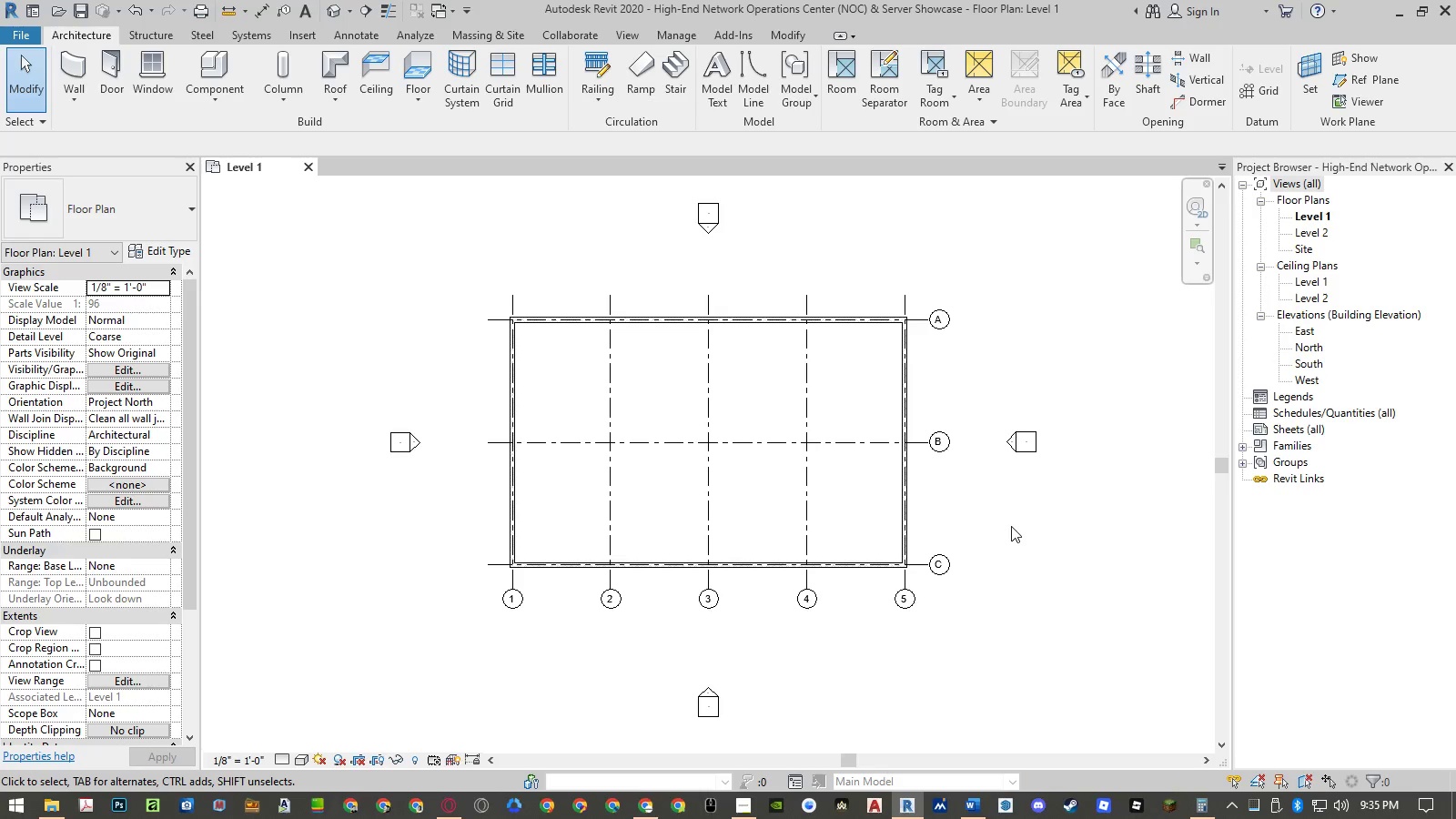 
left_click([966, 804])
 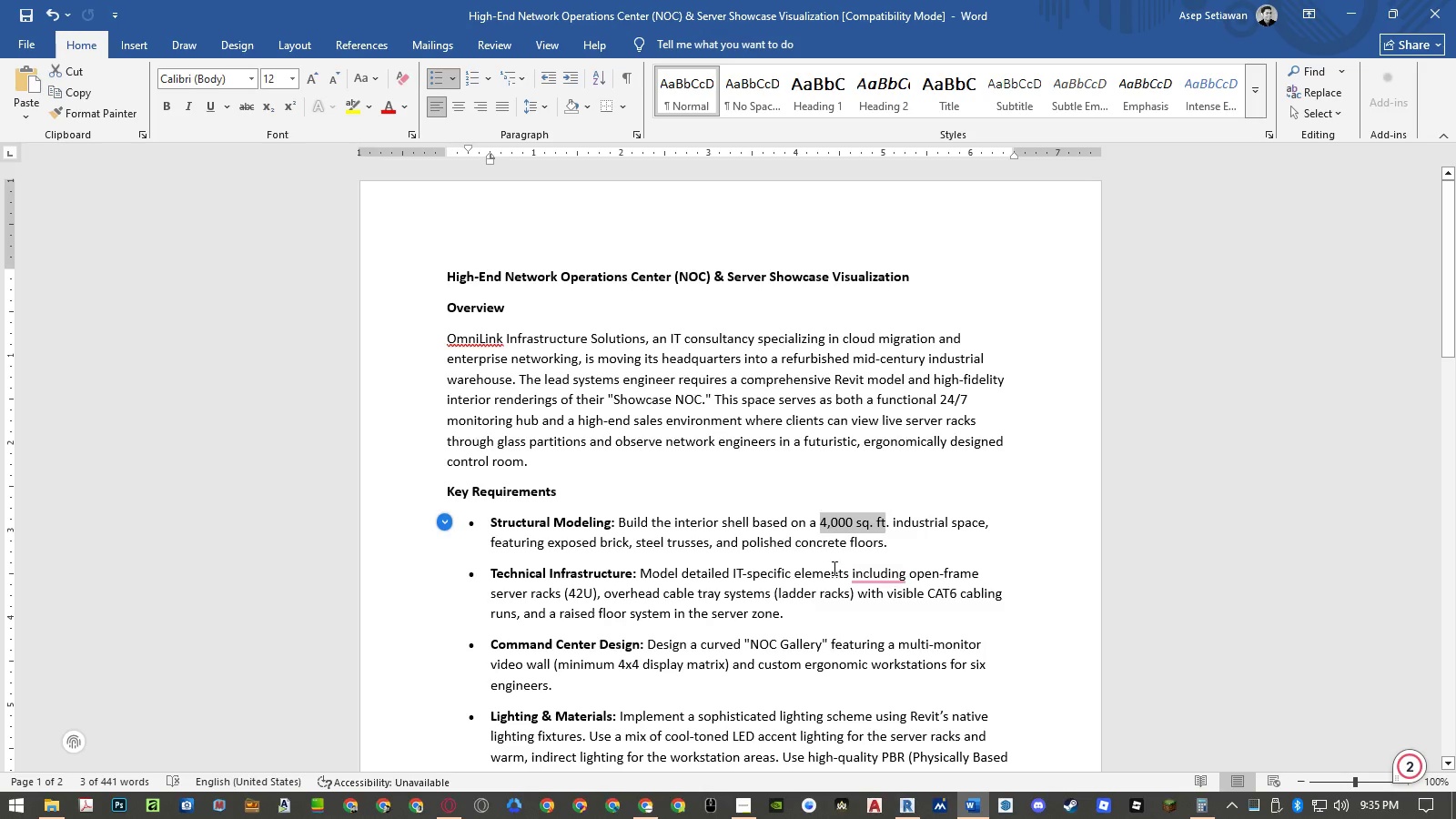 
wait(6.52)
 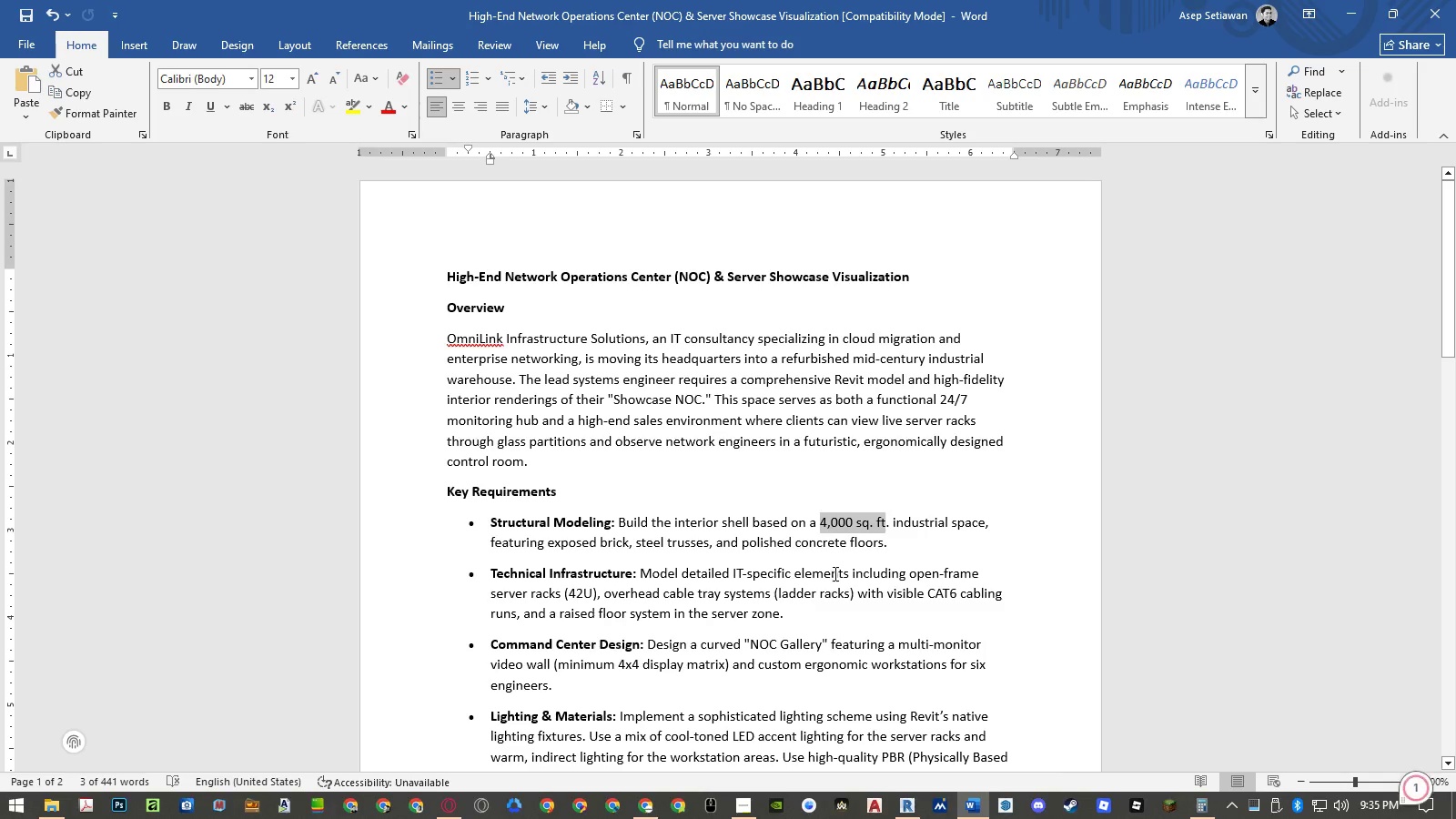 
left_click([904, 806])
 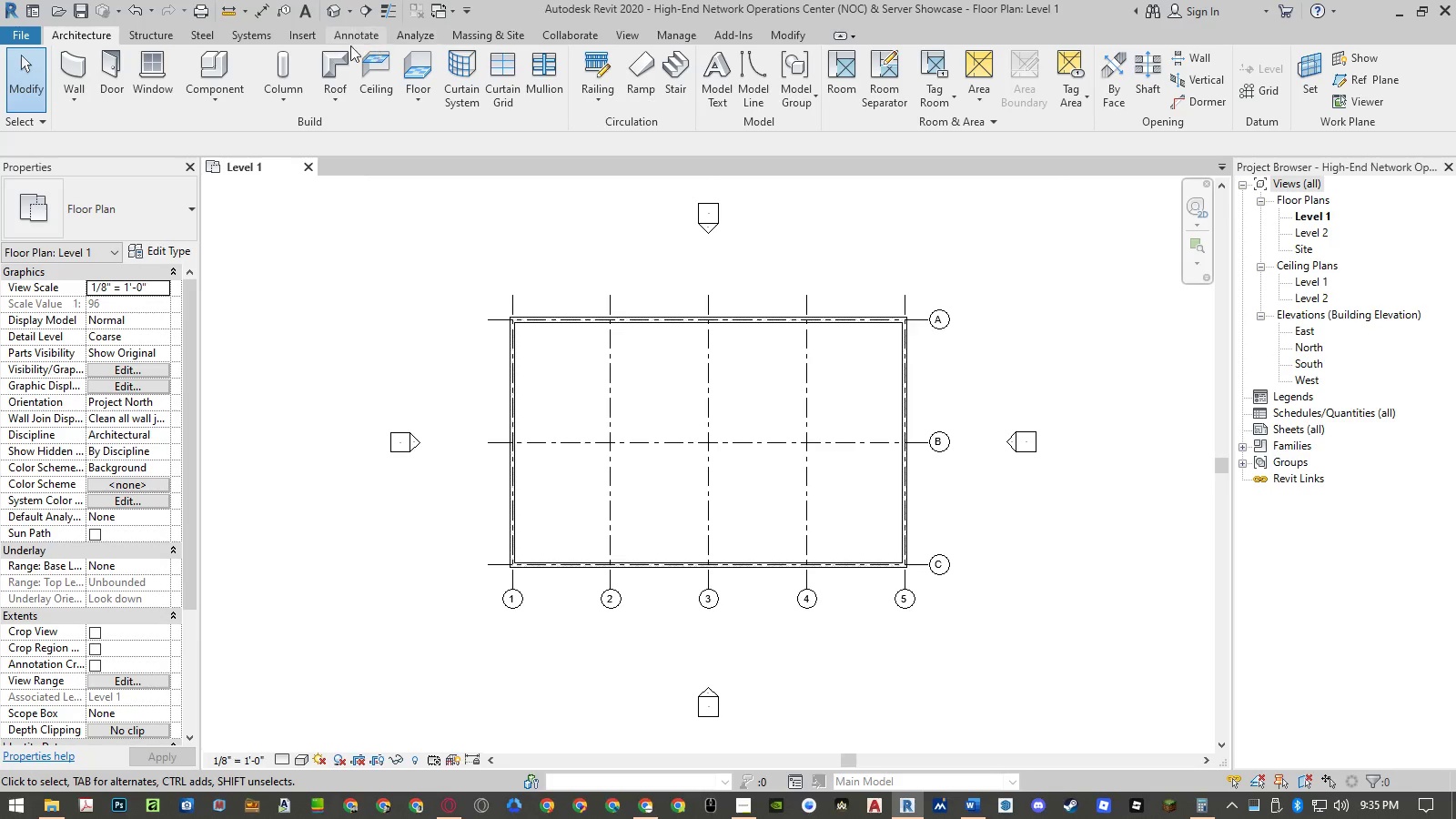 
left_click([301, 40])
 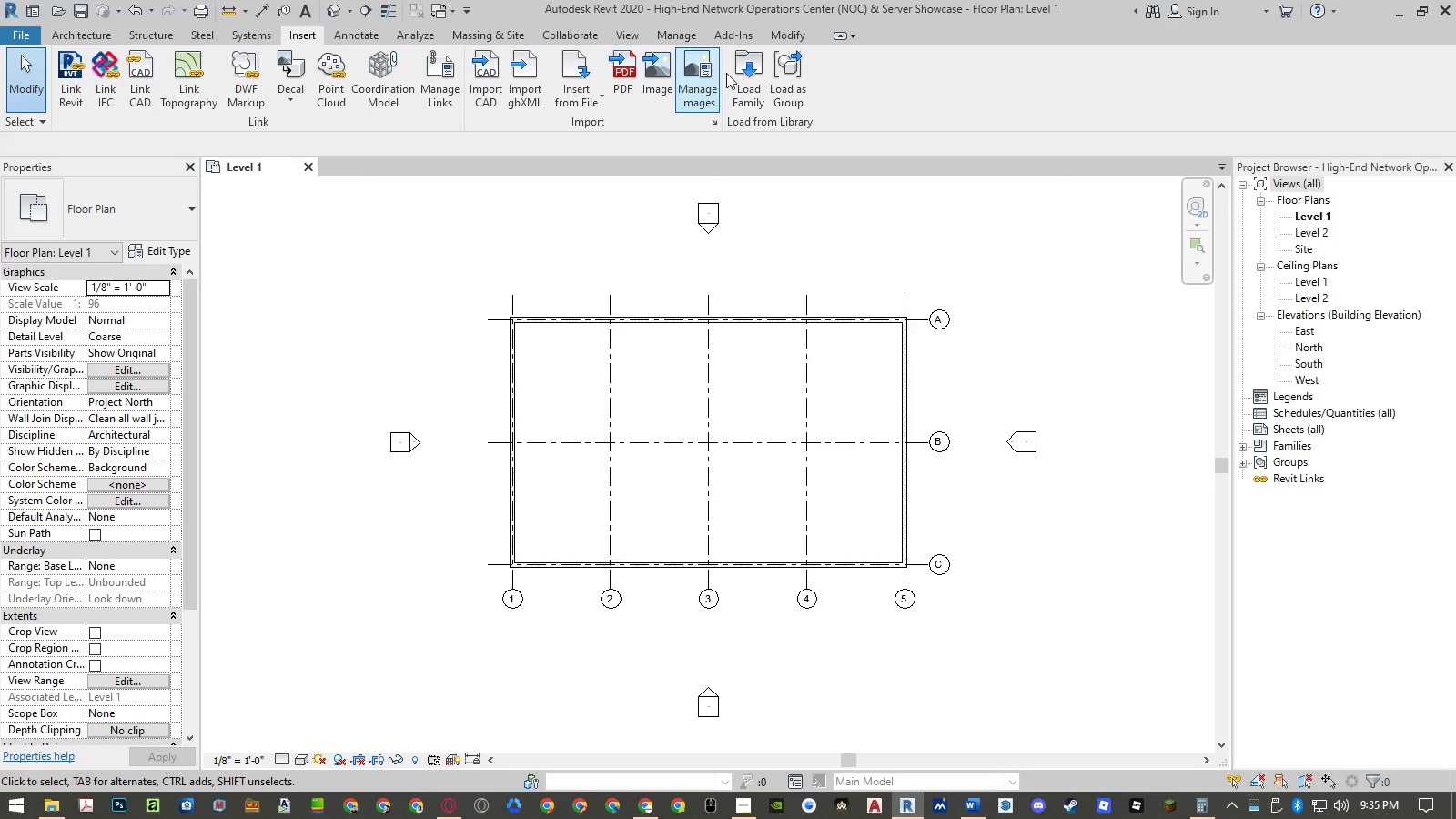 
left_click([742, 81])
 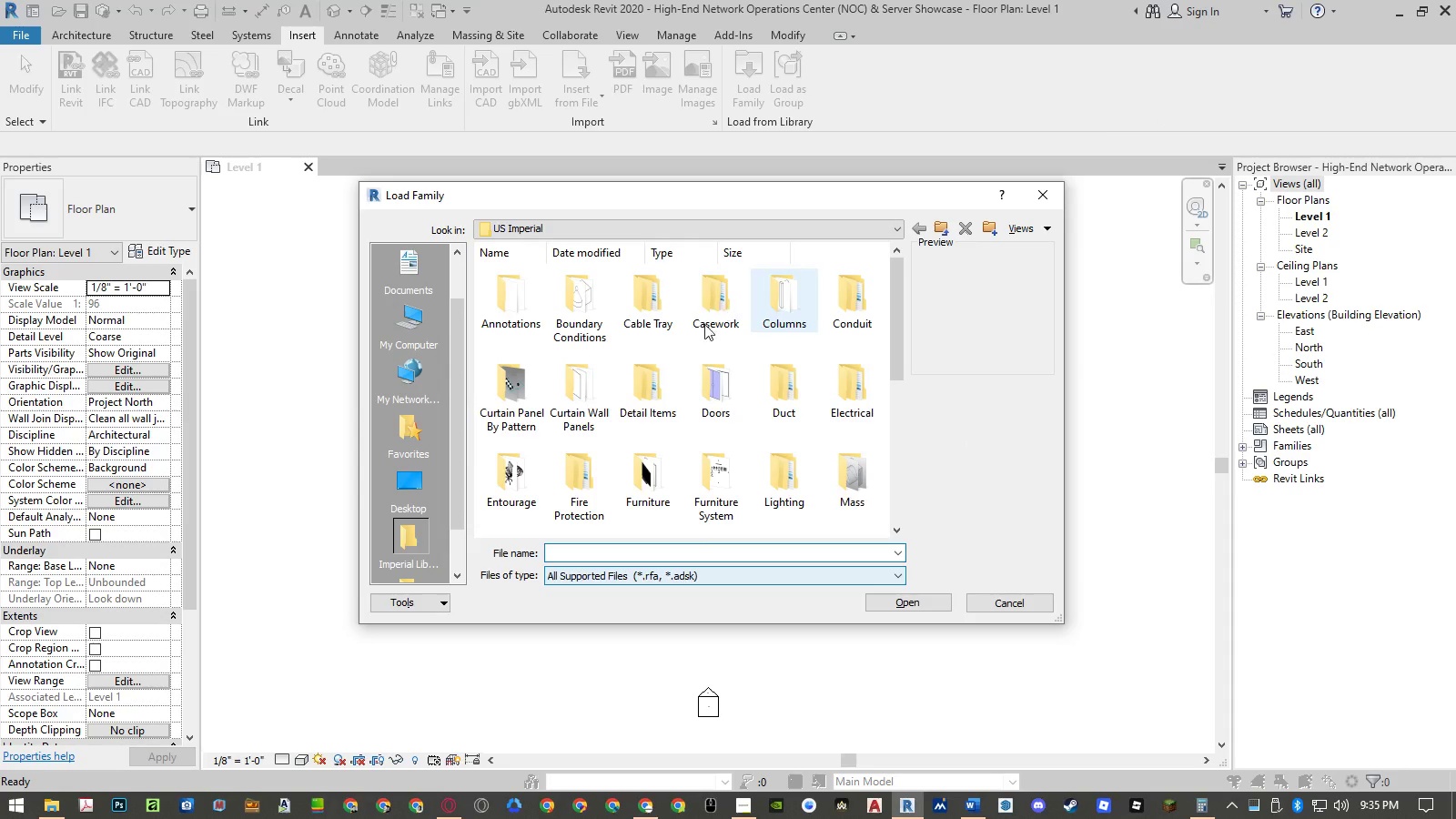 
scroll: coordinate [711, 451], scroll_direction: down, amount: 7.0
 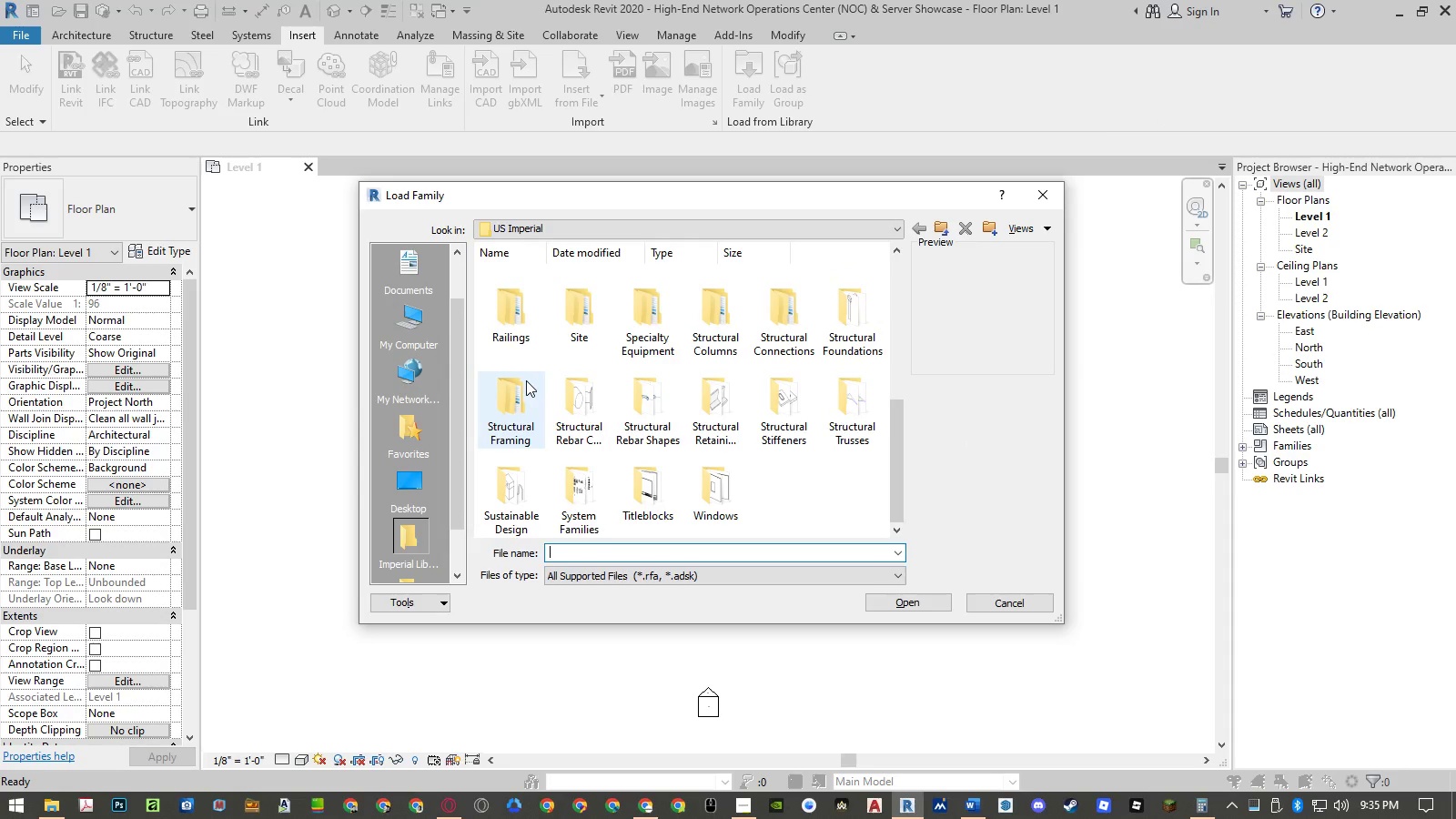 
scroll: coordinate [671, 328], scroll_direction: up, amount: 7.0
 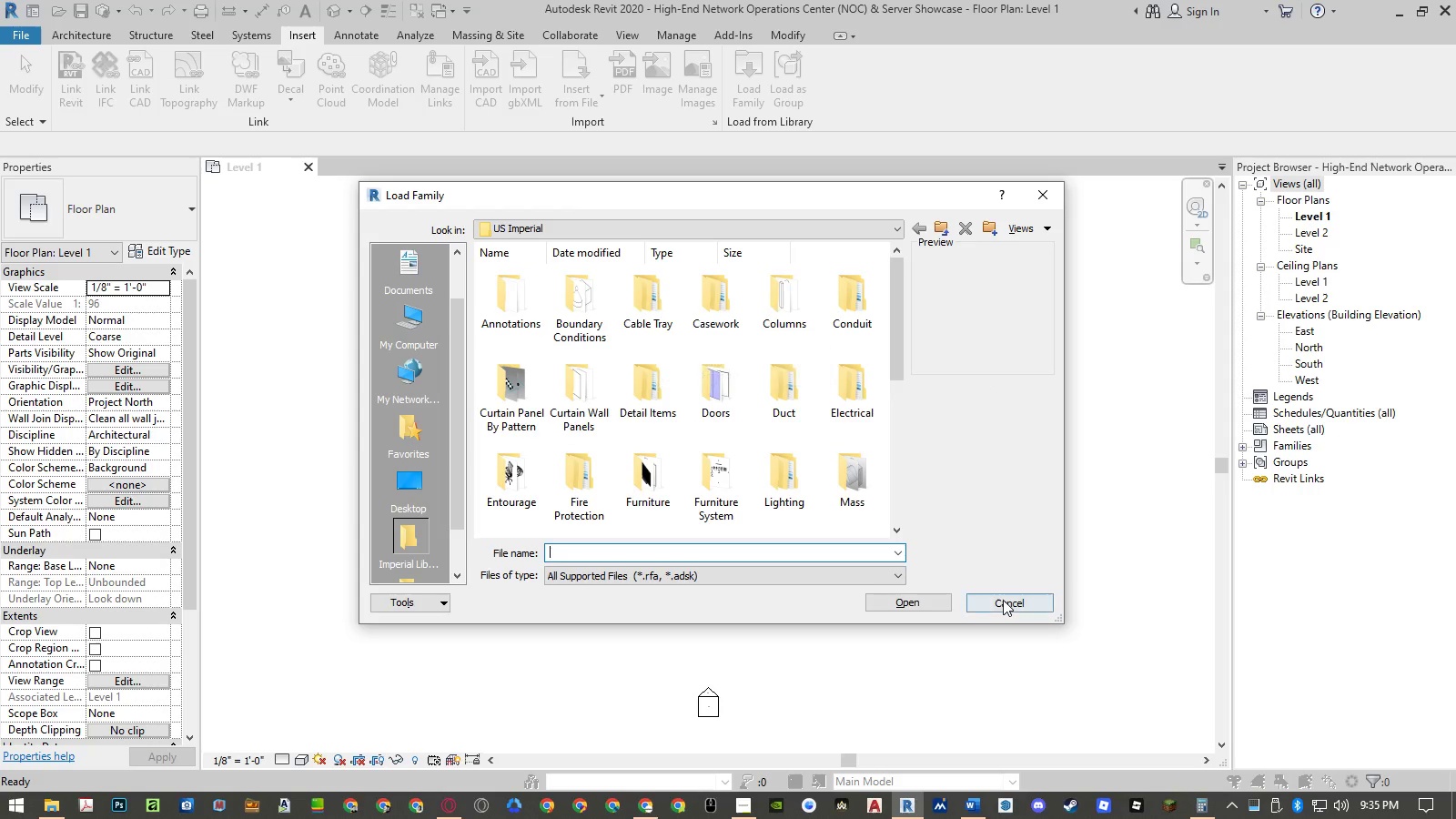 
left_click([1004, 600])
 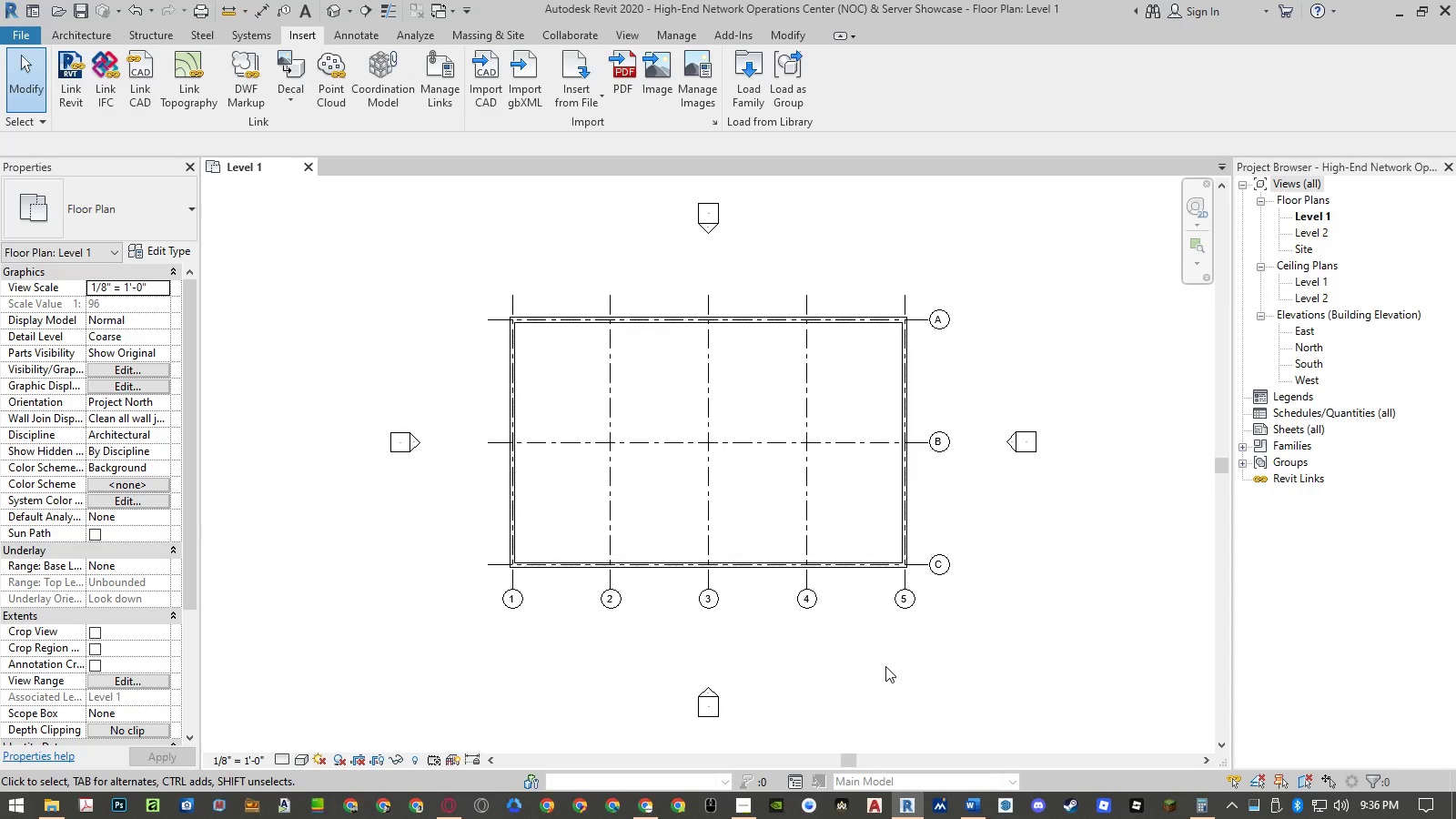 
left_click([887, 670])
 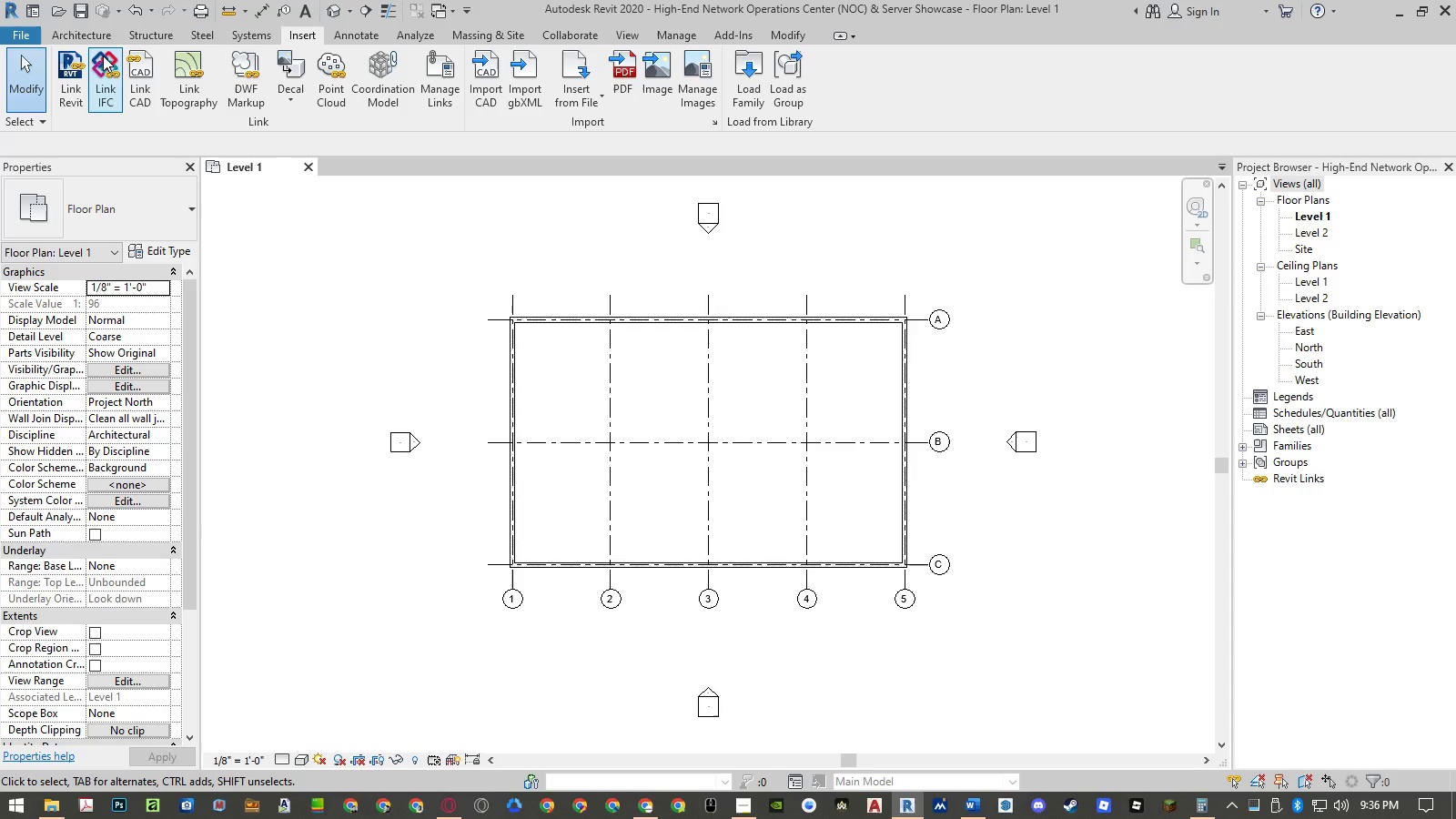 
left_click([82, 38])
 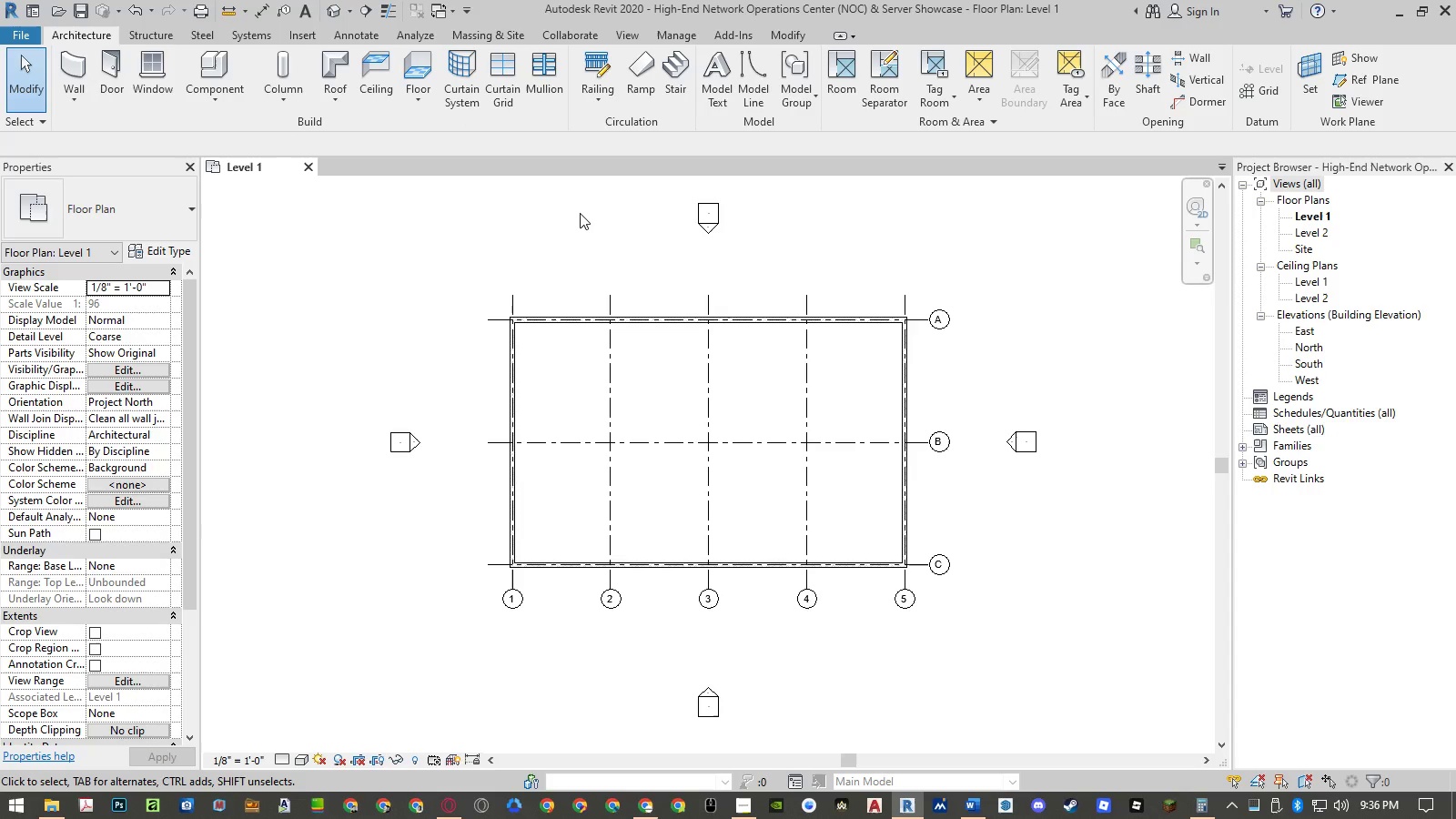 
wait(8.34)
 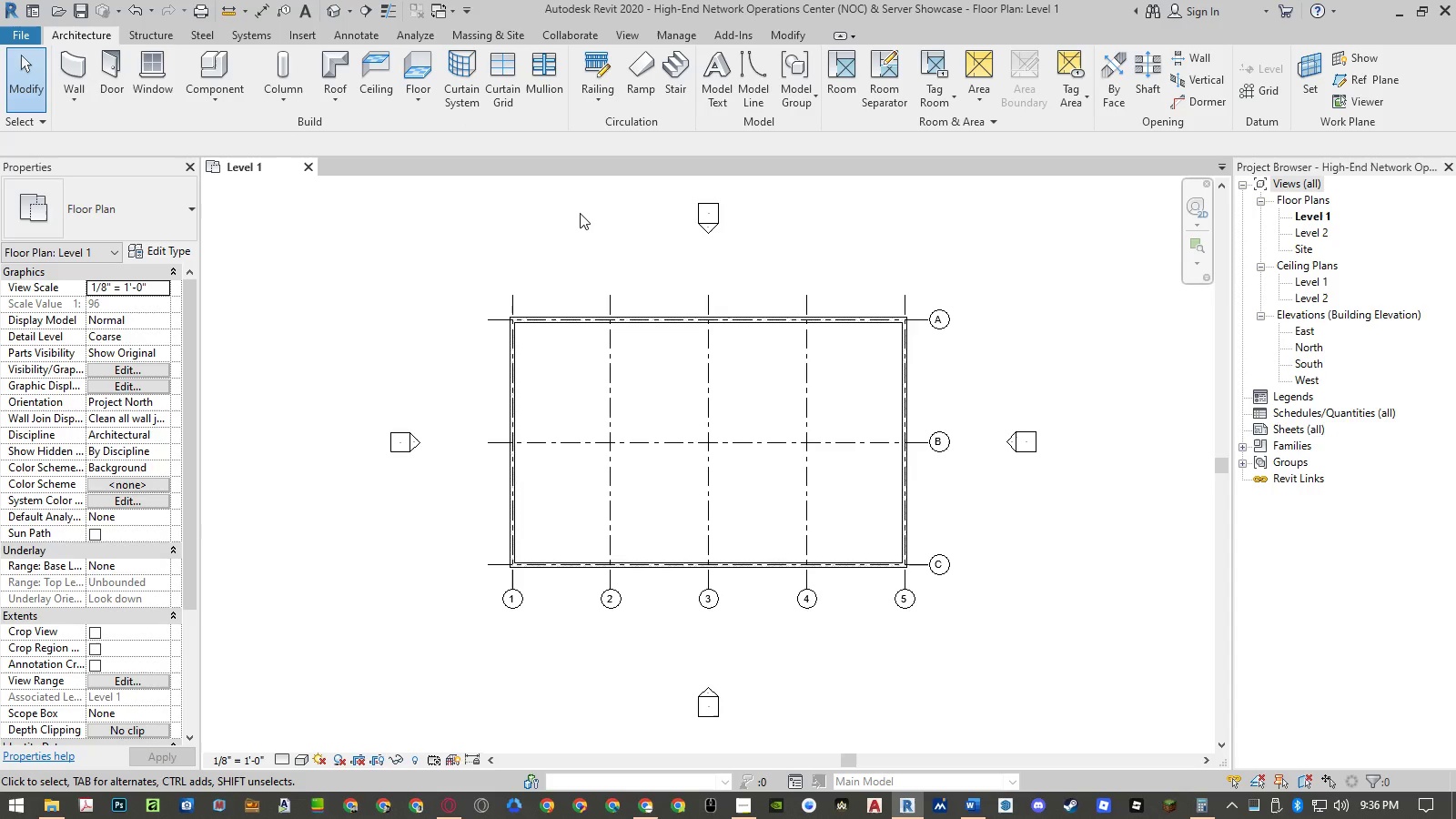 
left_click([417, 68])
 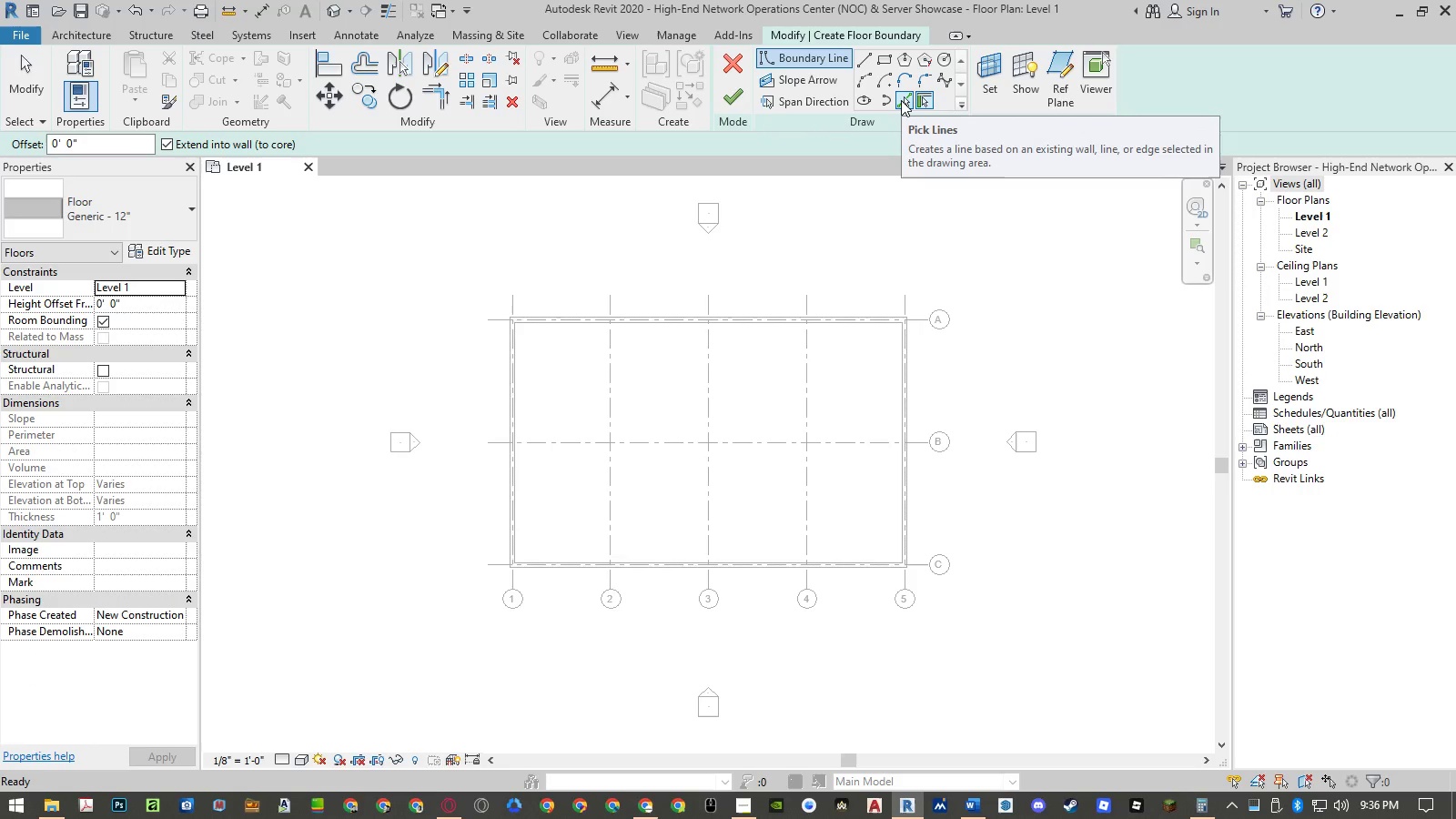 
left_click([901, 100])
 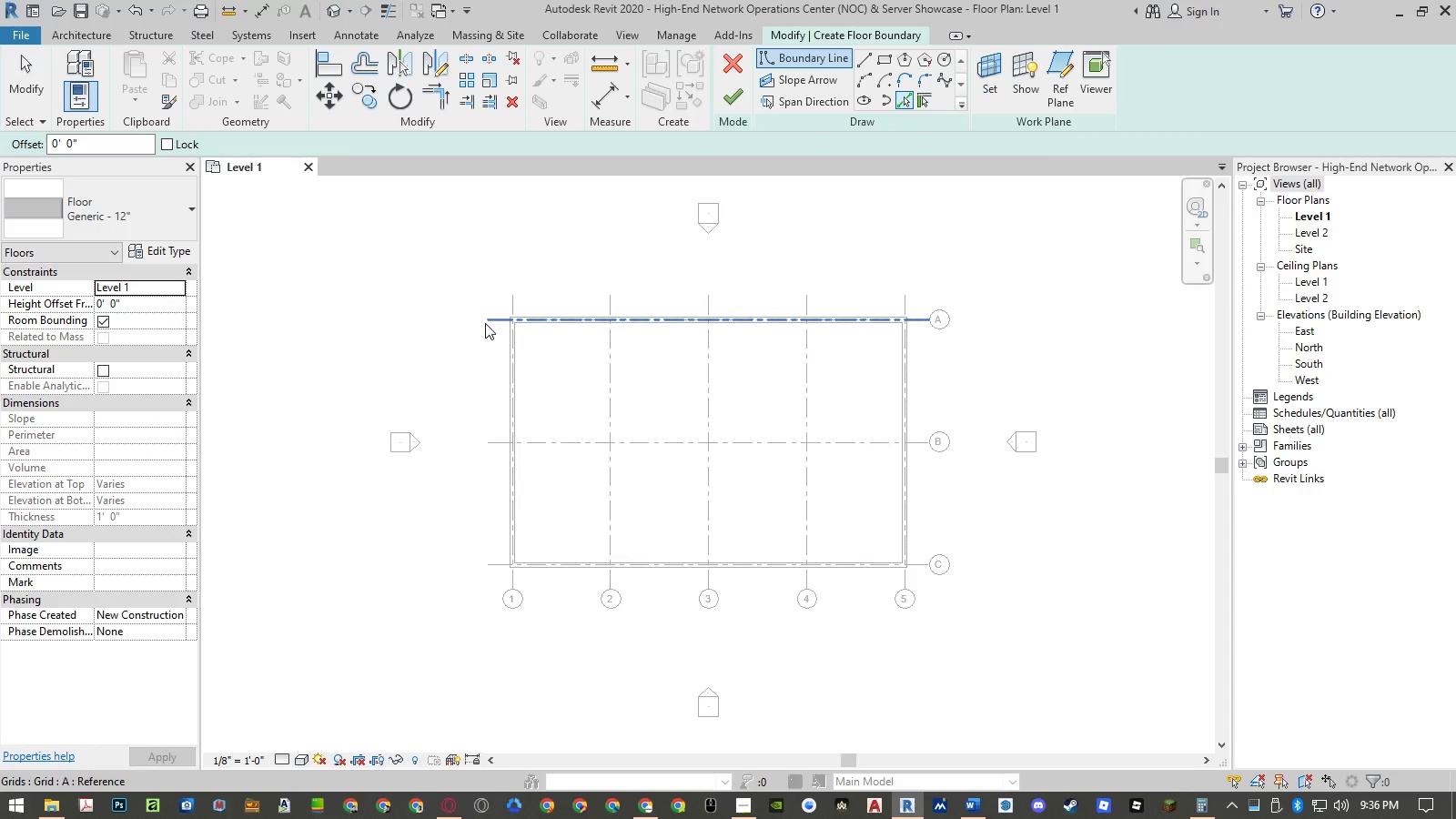 
left_click([495, 322])
 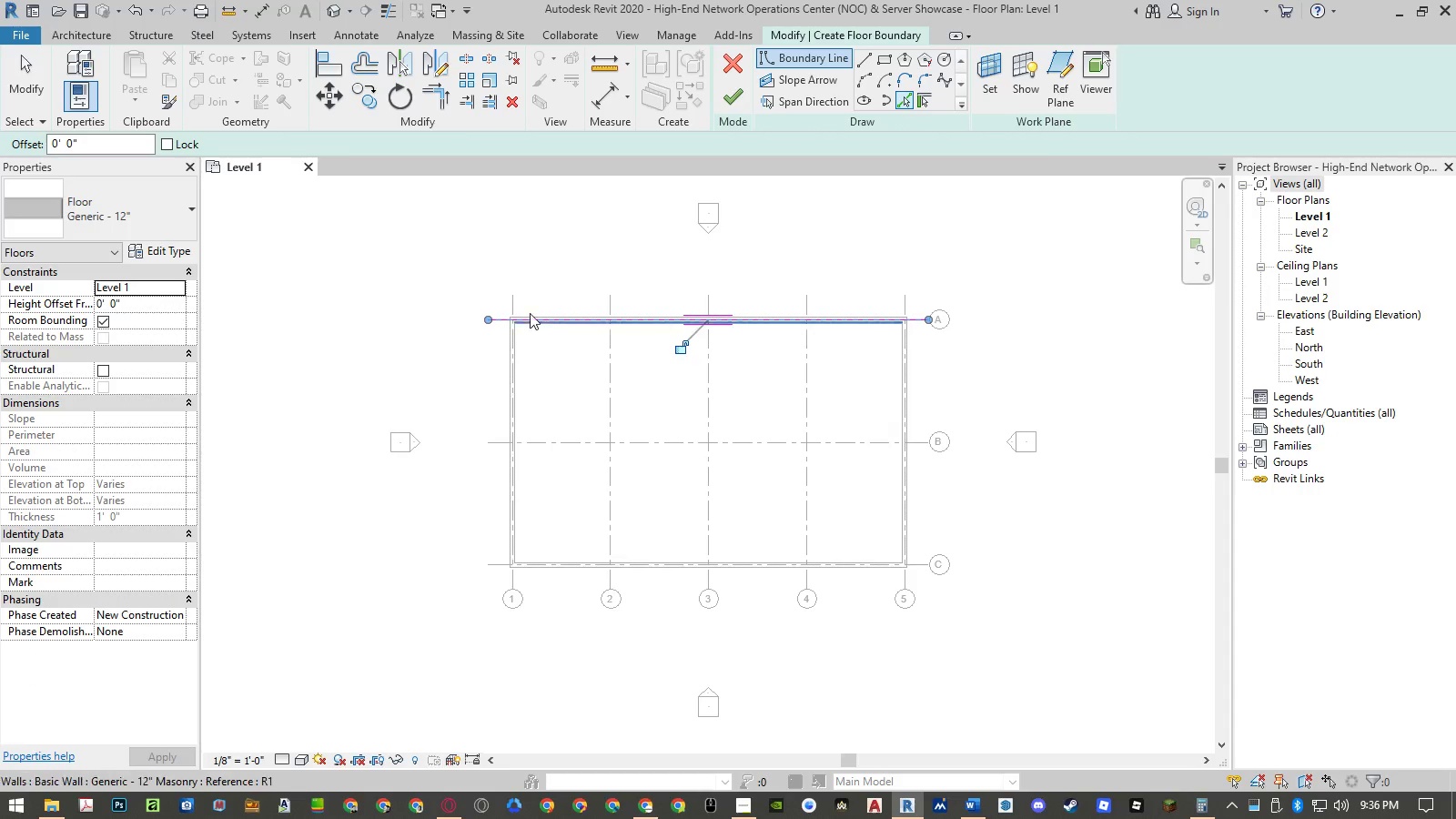 
left_click([517, 300])
 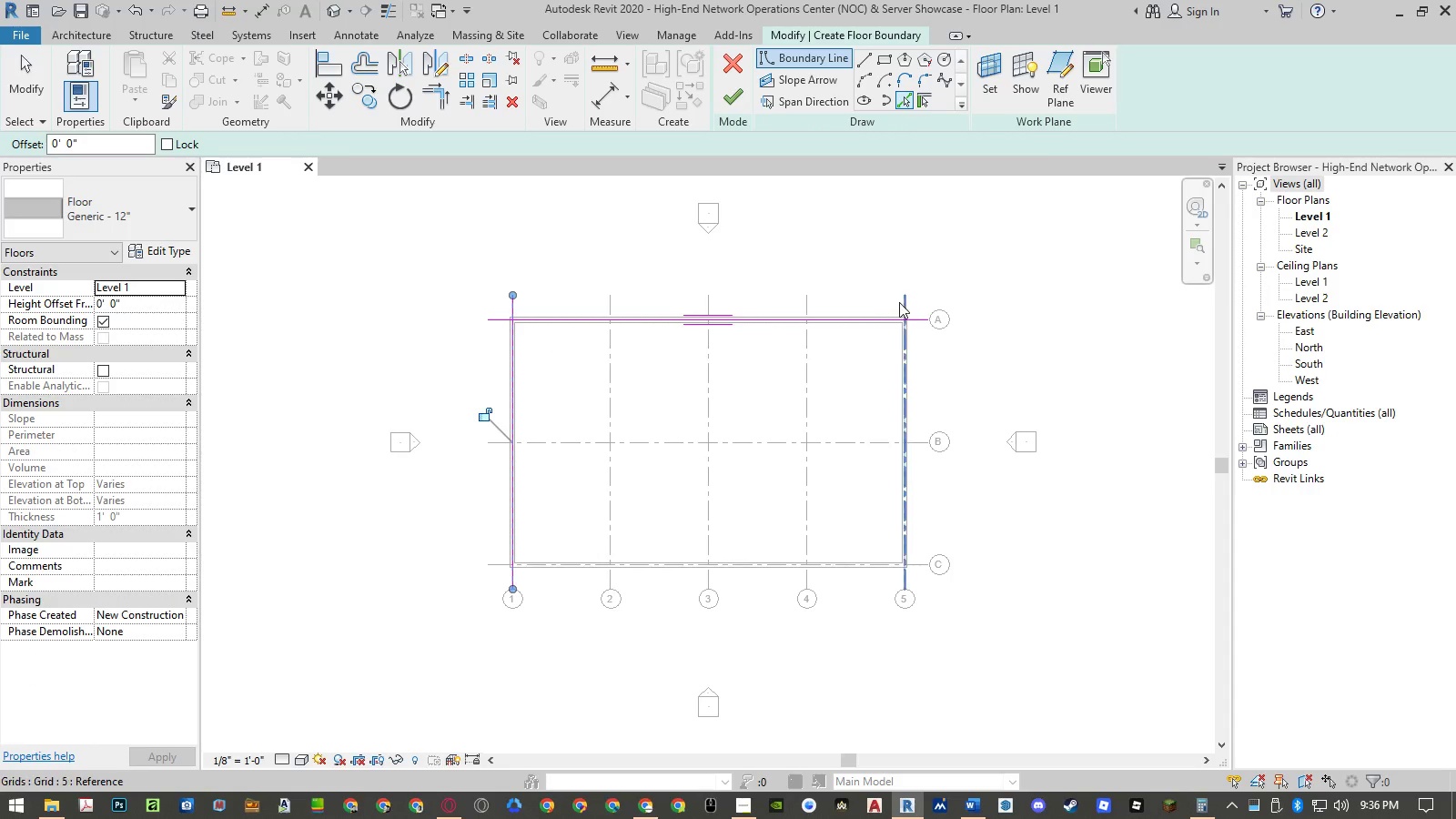 
left_click([902, 301])
 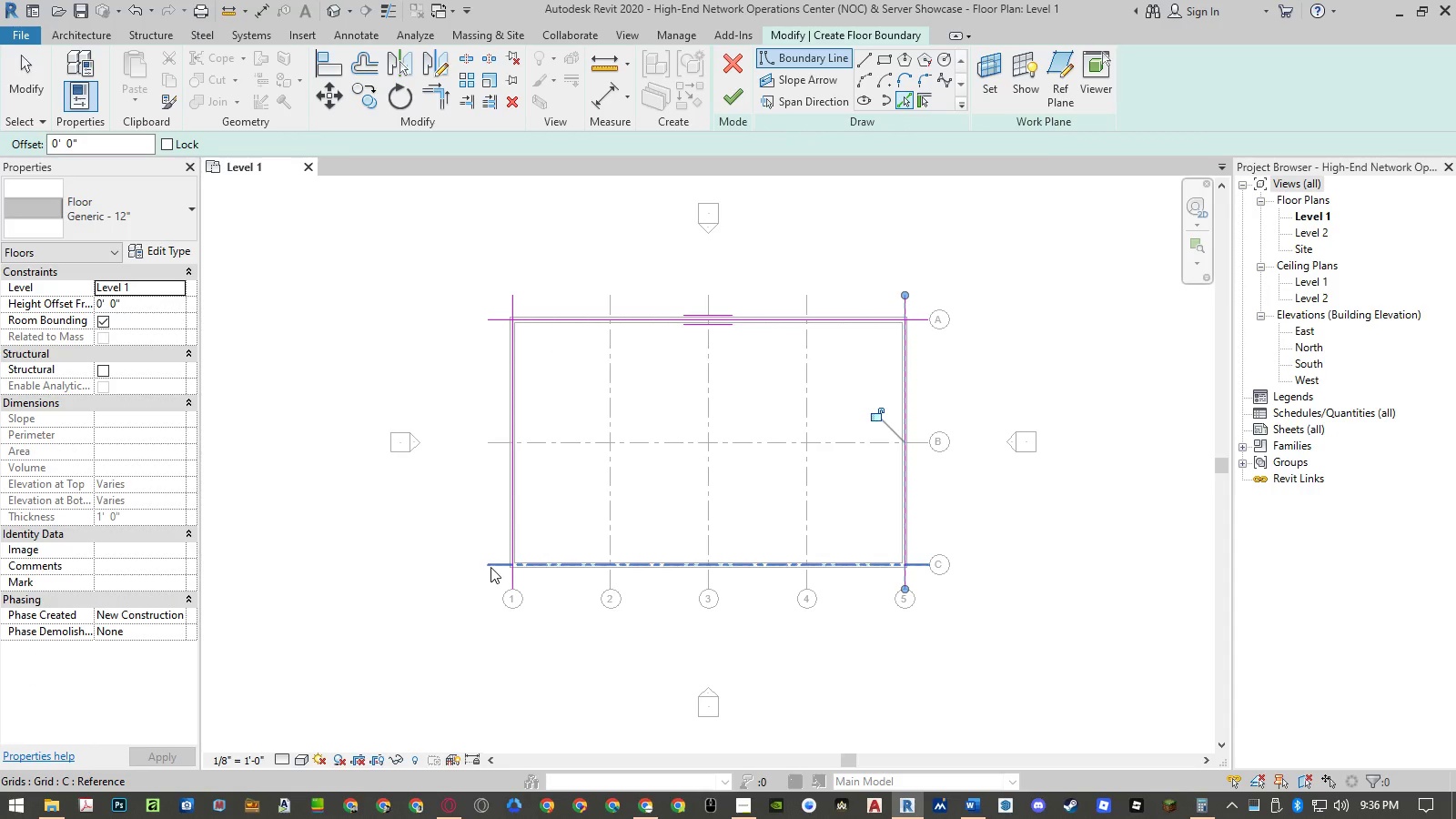 
left_click([490, 567])
 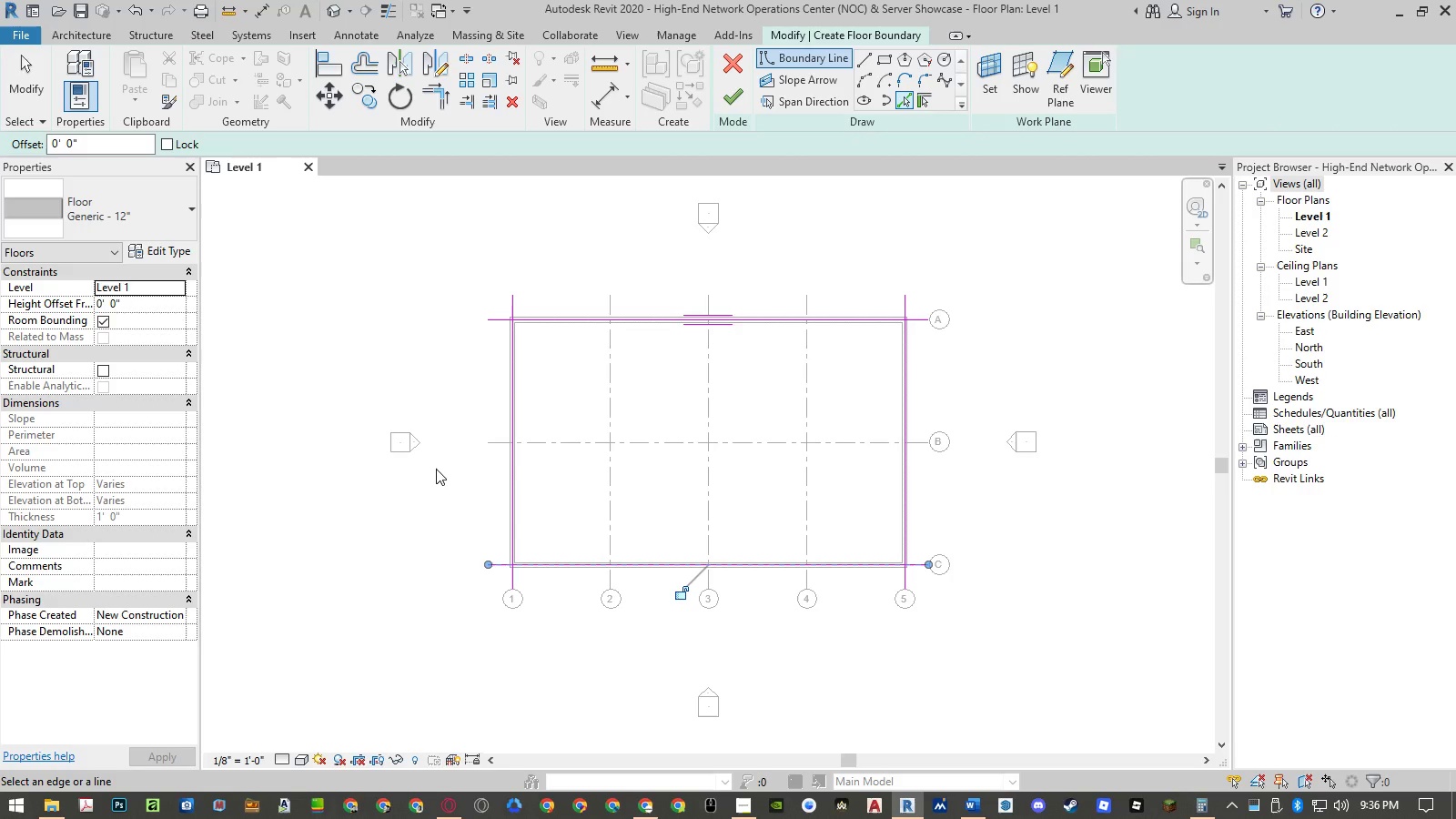 
wait(6.02)
 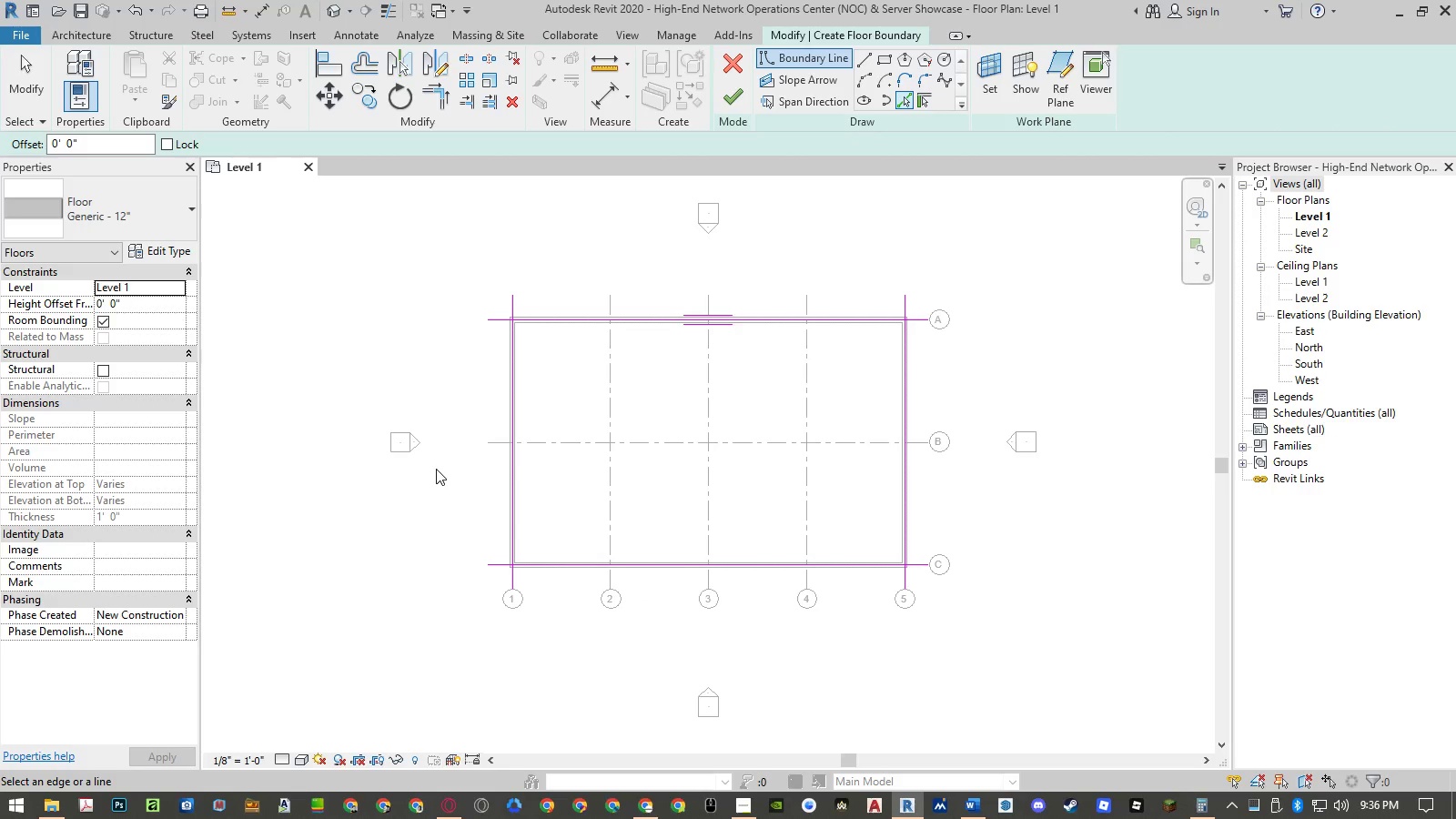 
key(Control+Z)
 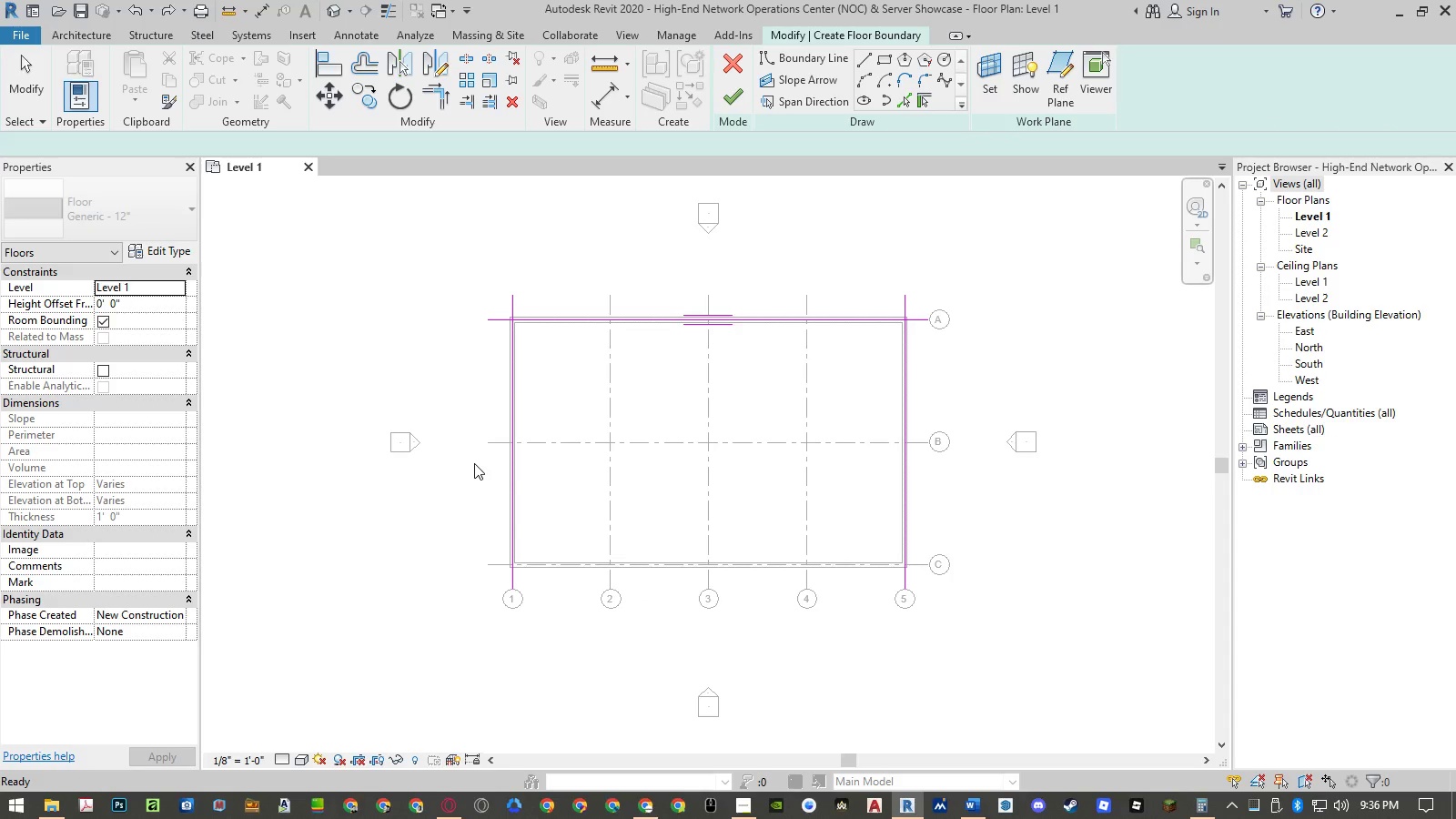 
key(Control+Z)
 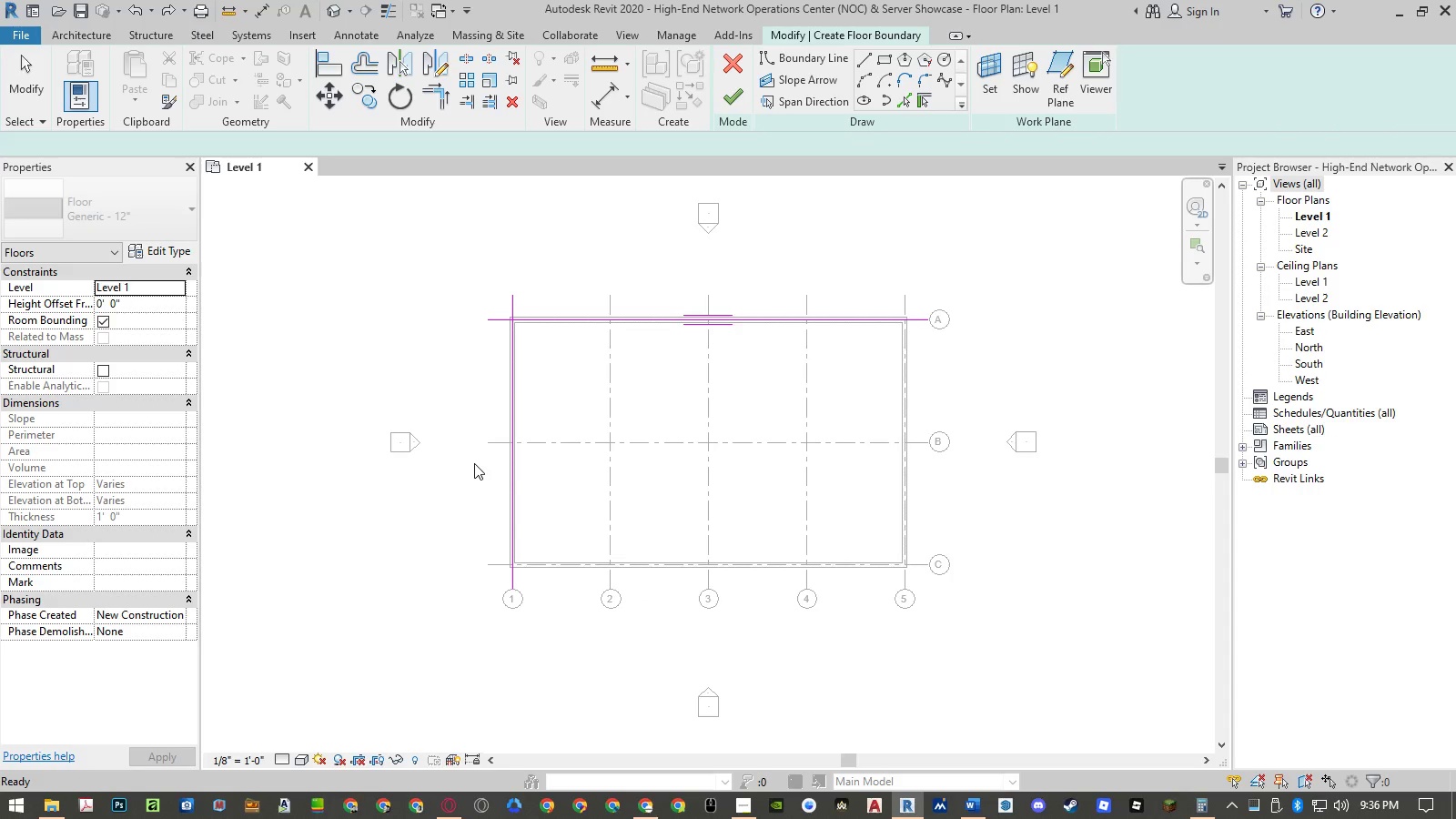 
key(Control+Z)
 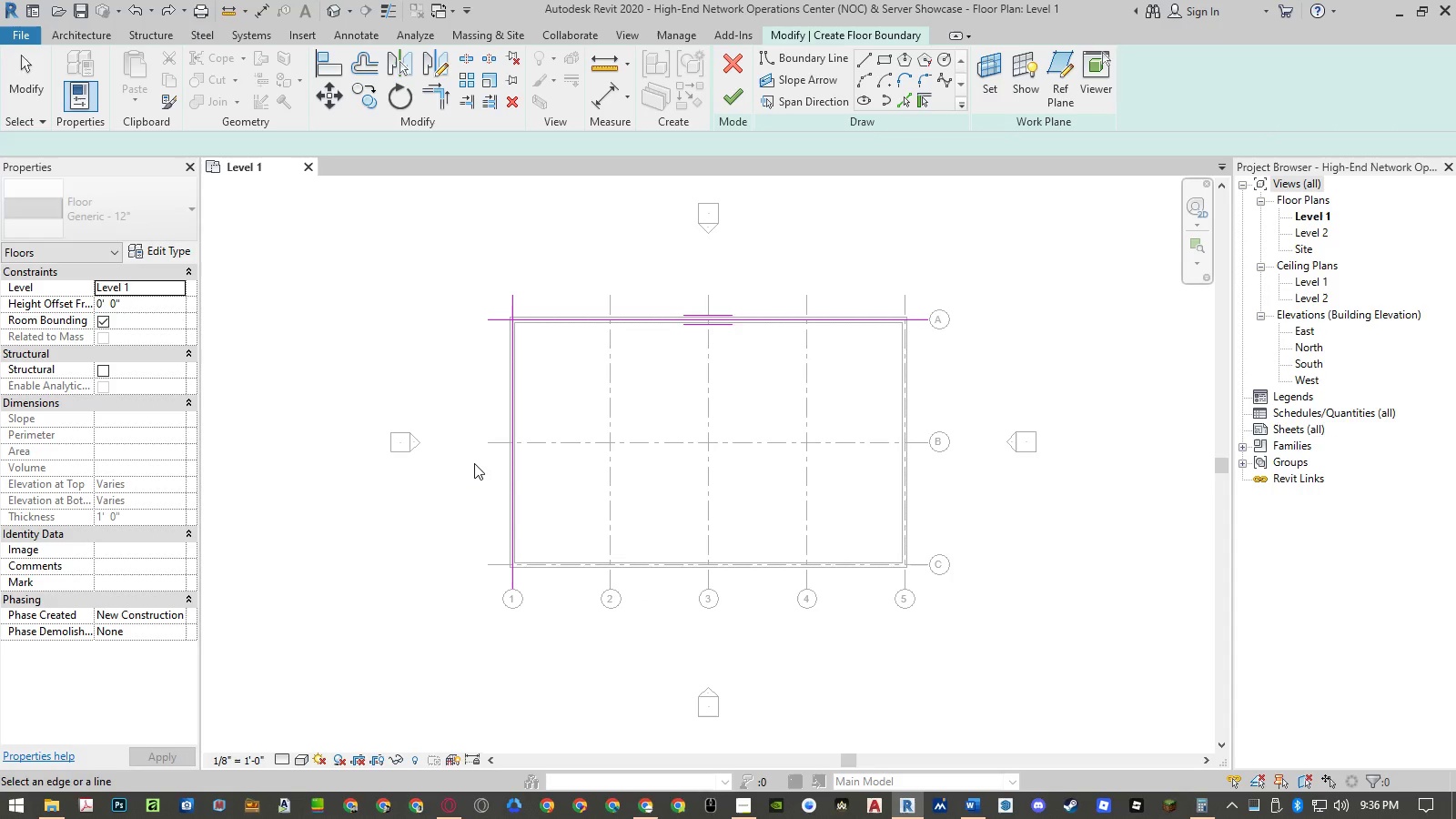 
key(Control+Z)
 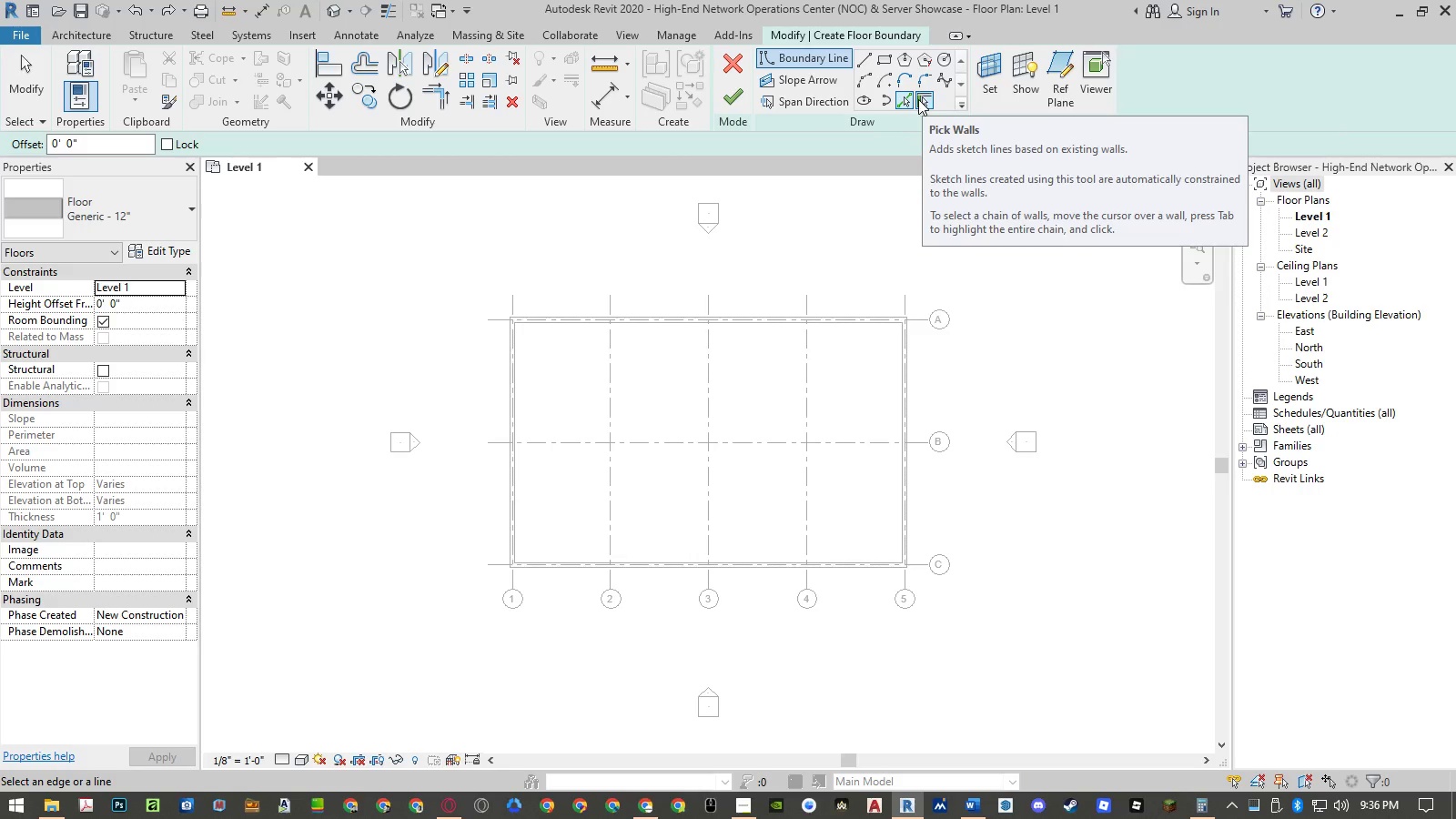 
wait(6.72)
 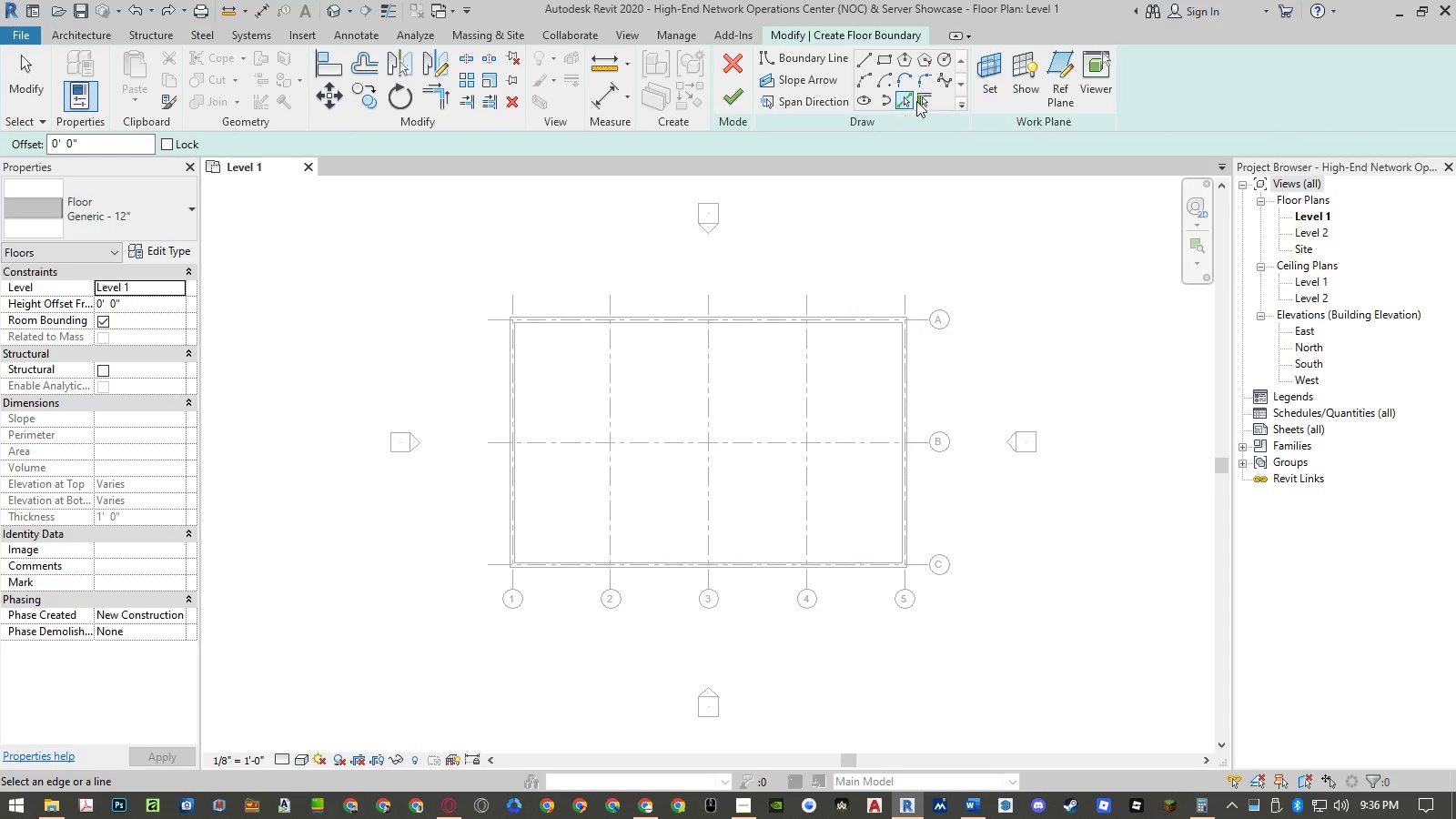 
left_click([903, 102])
 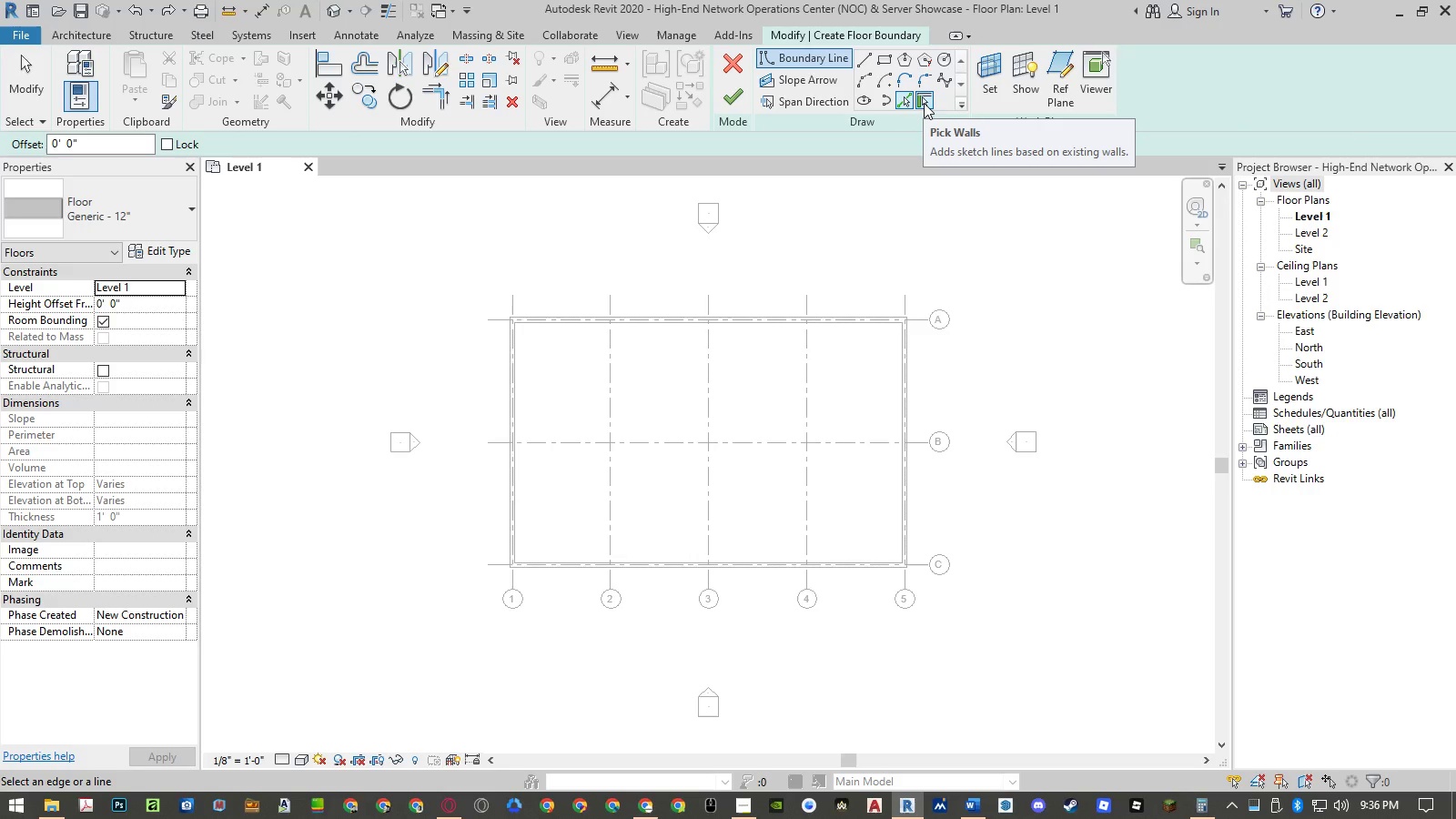 
wait(5.14)
 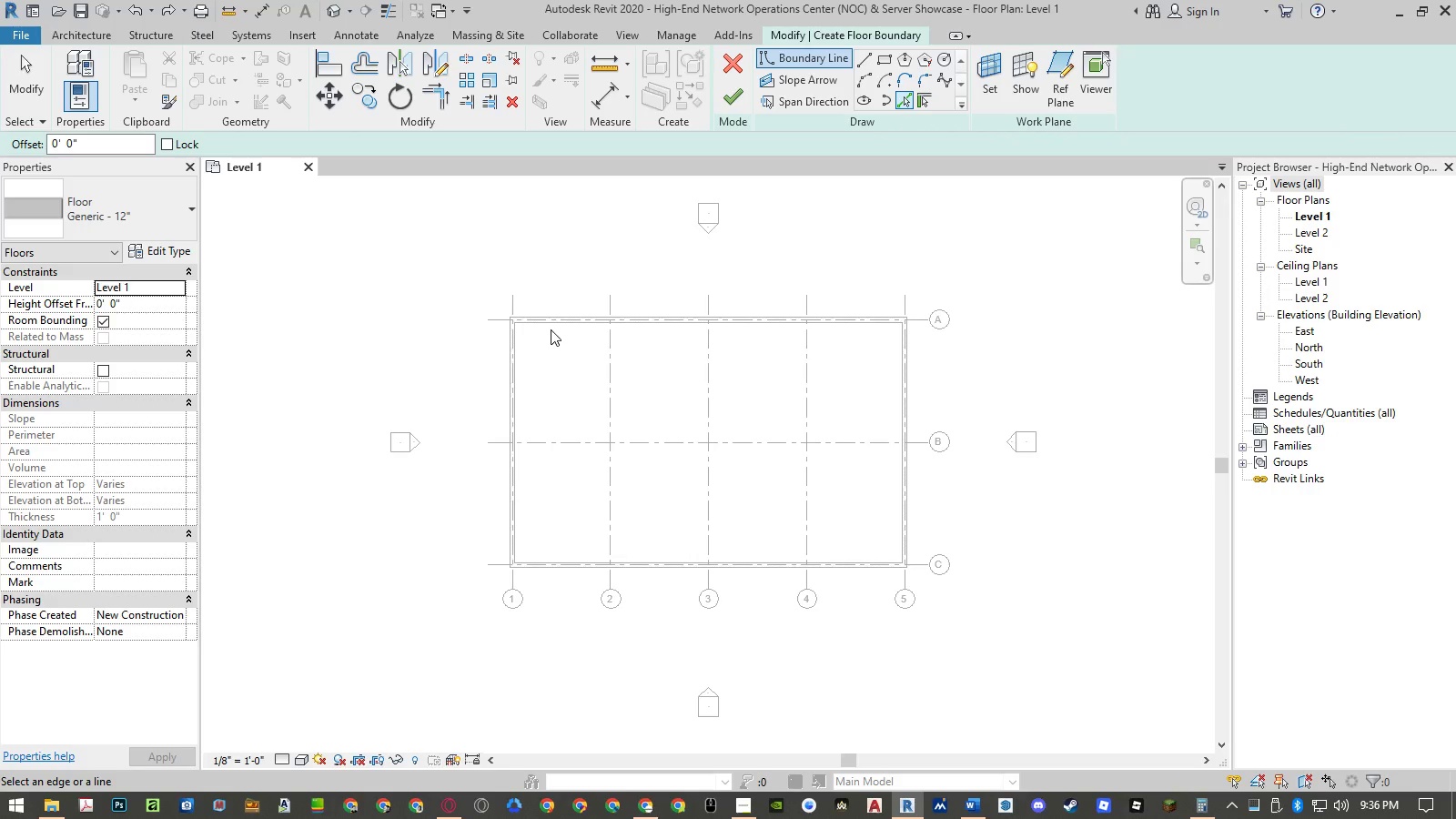 
left_click([924, 103])
 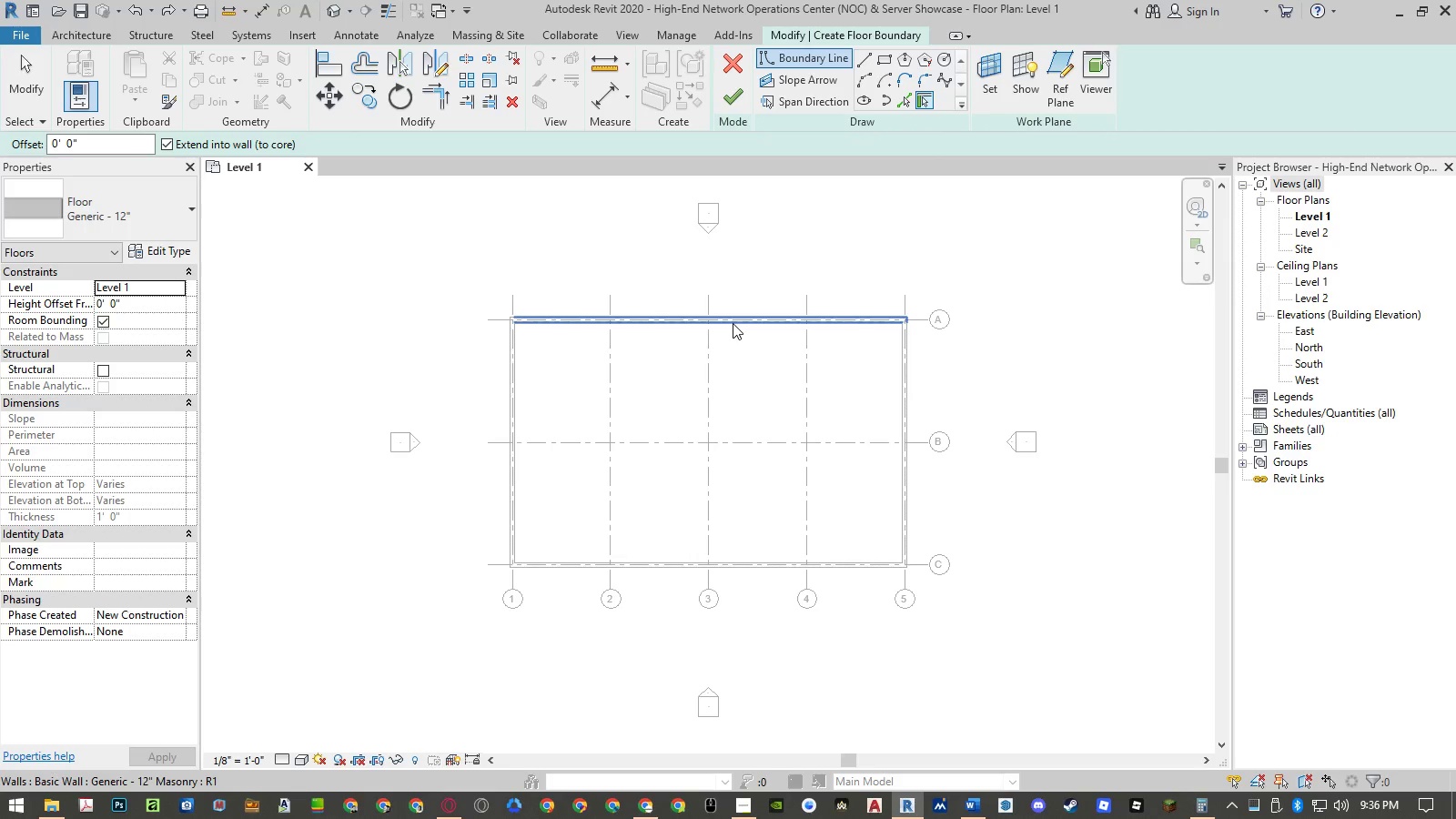 
left_click([733, 323])
 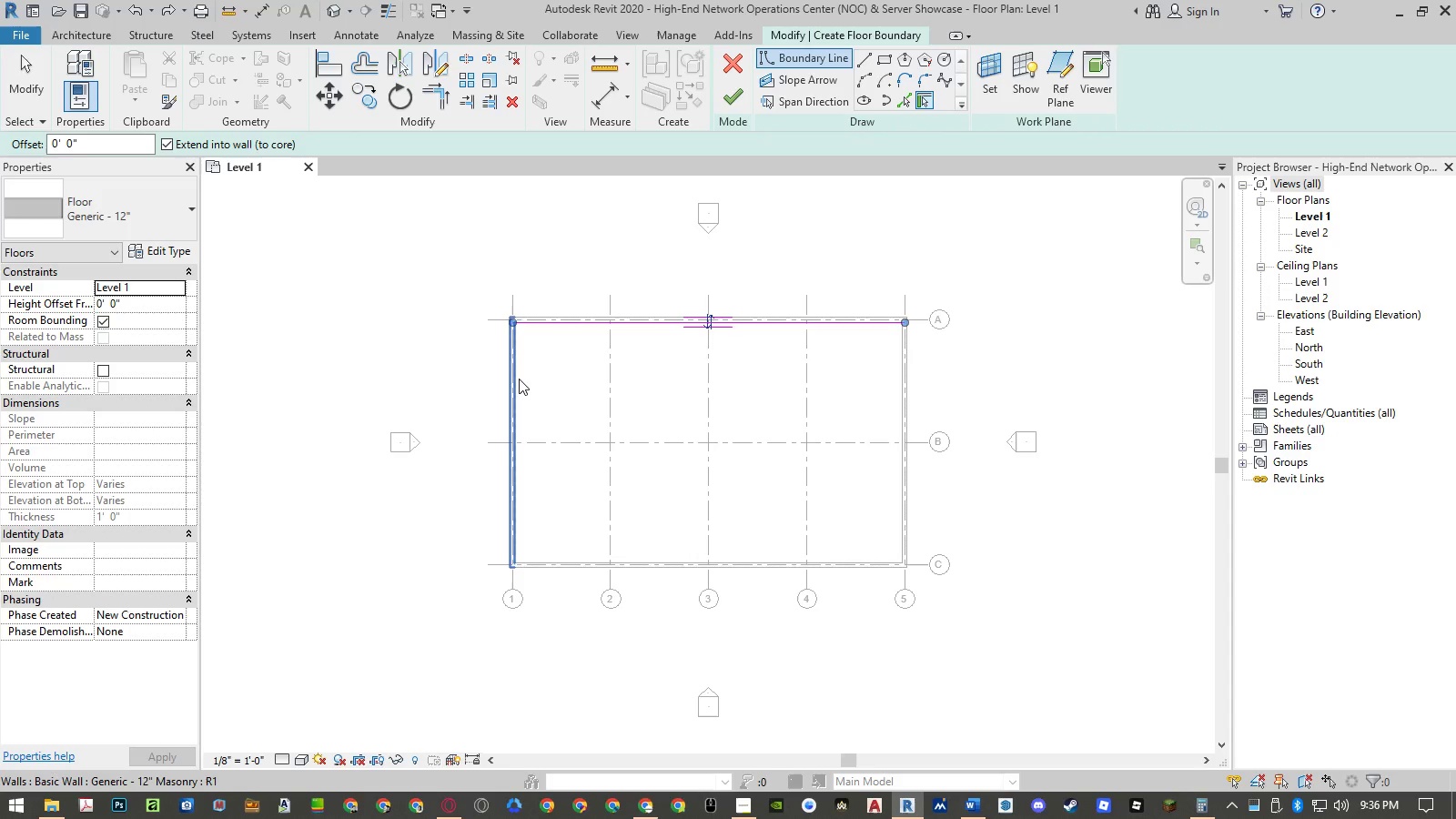 
left_click([519, 379])
 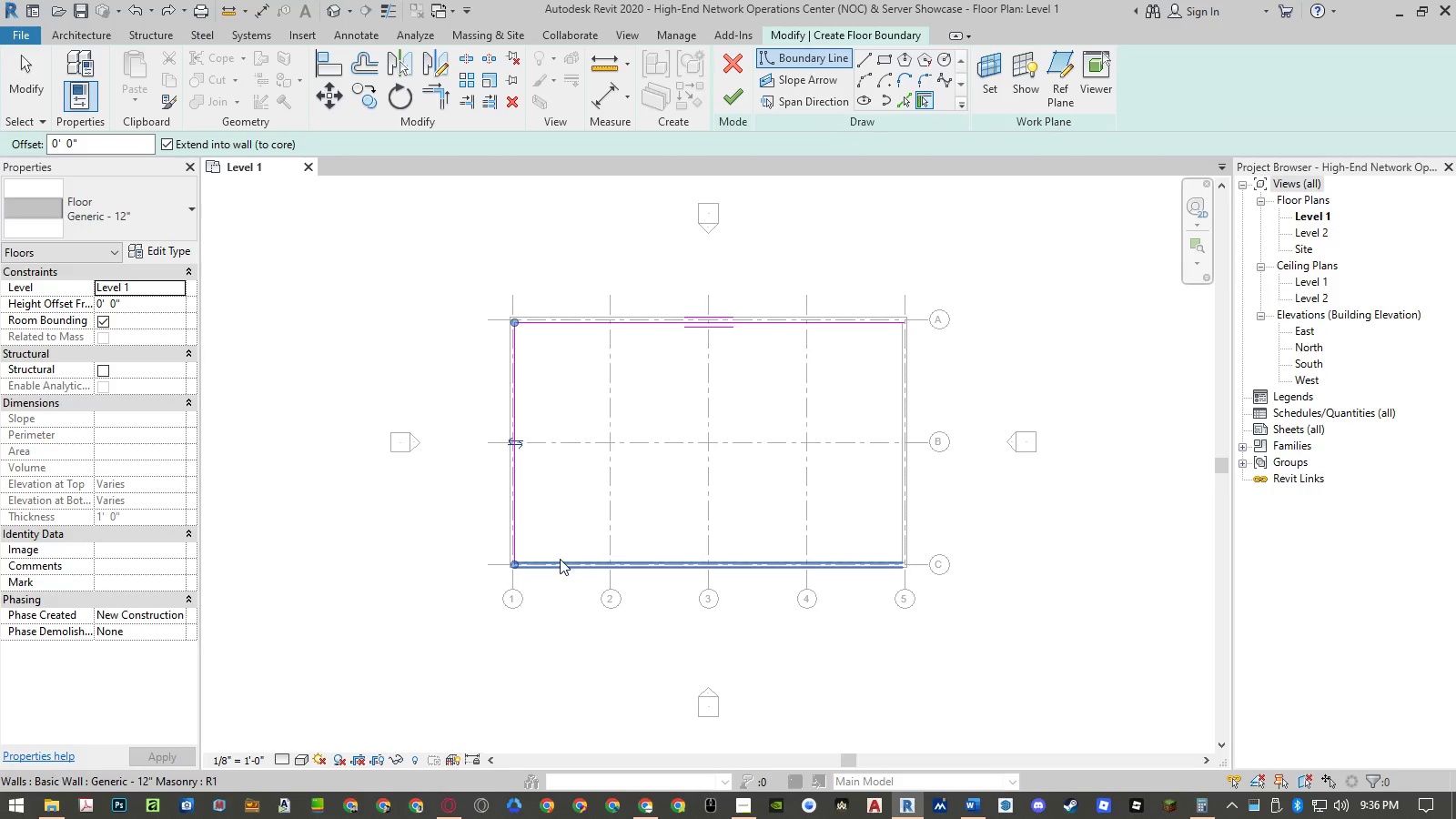 
left_click([560, 561])
 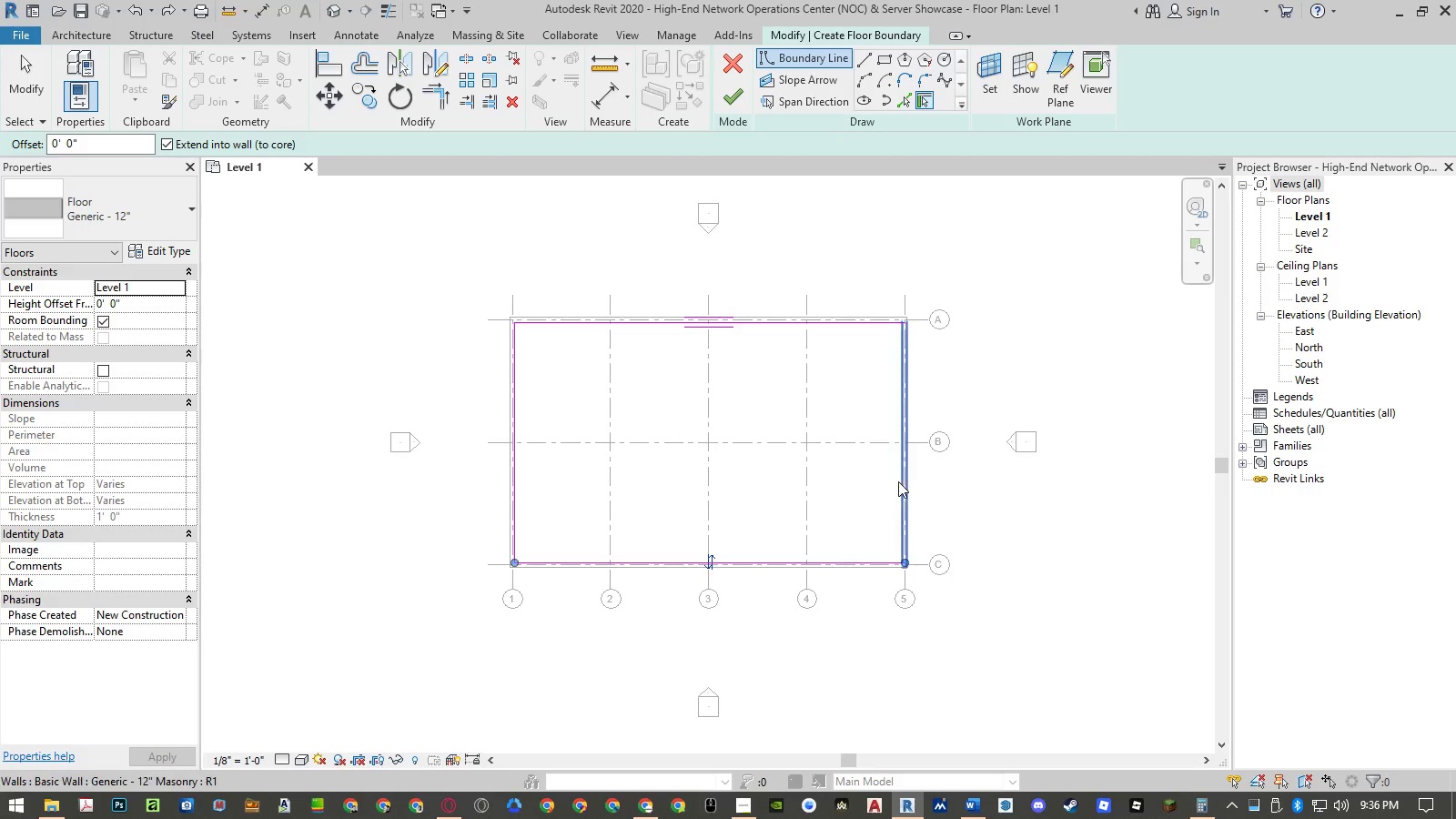 
left_click([899, 481])
 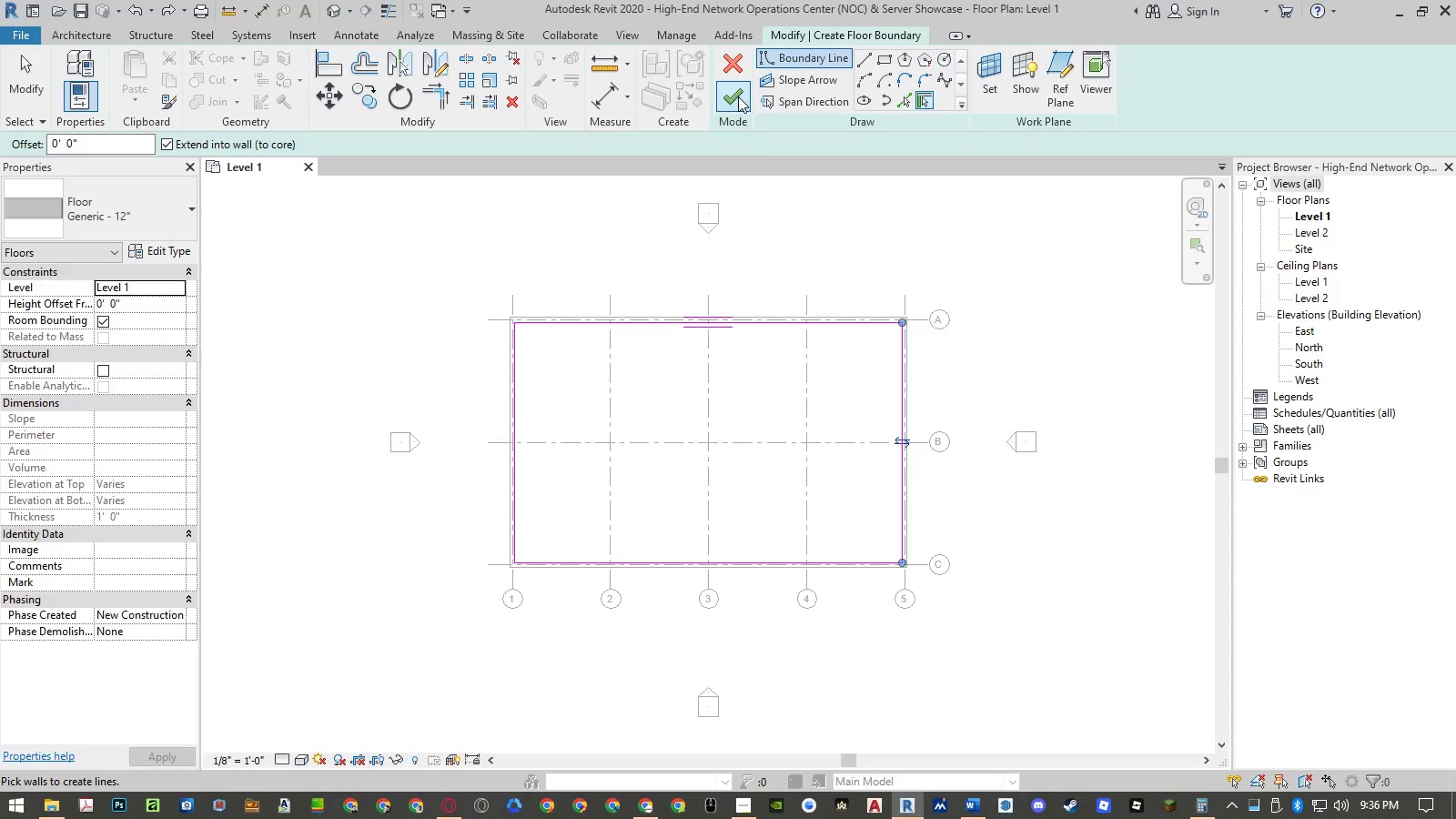 
left_click([738, 96])
 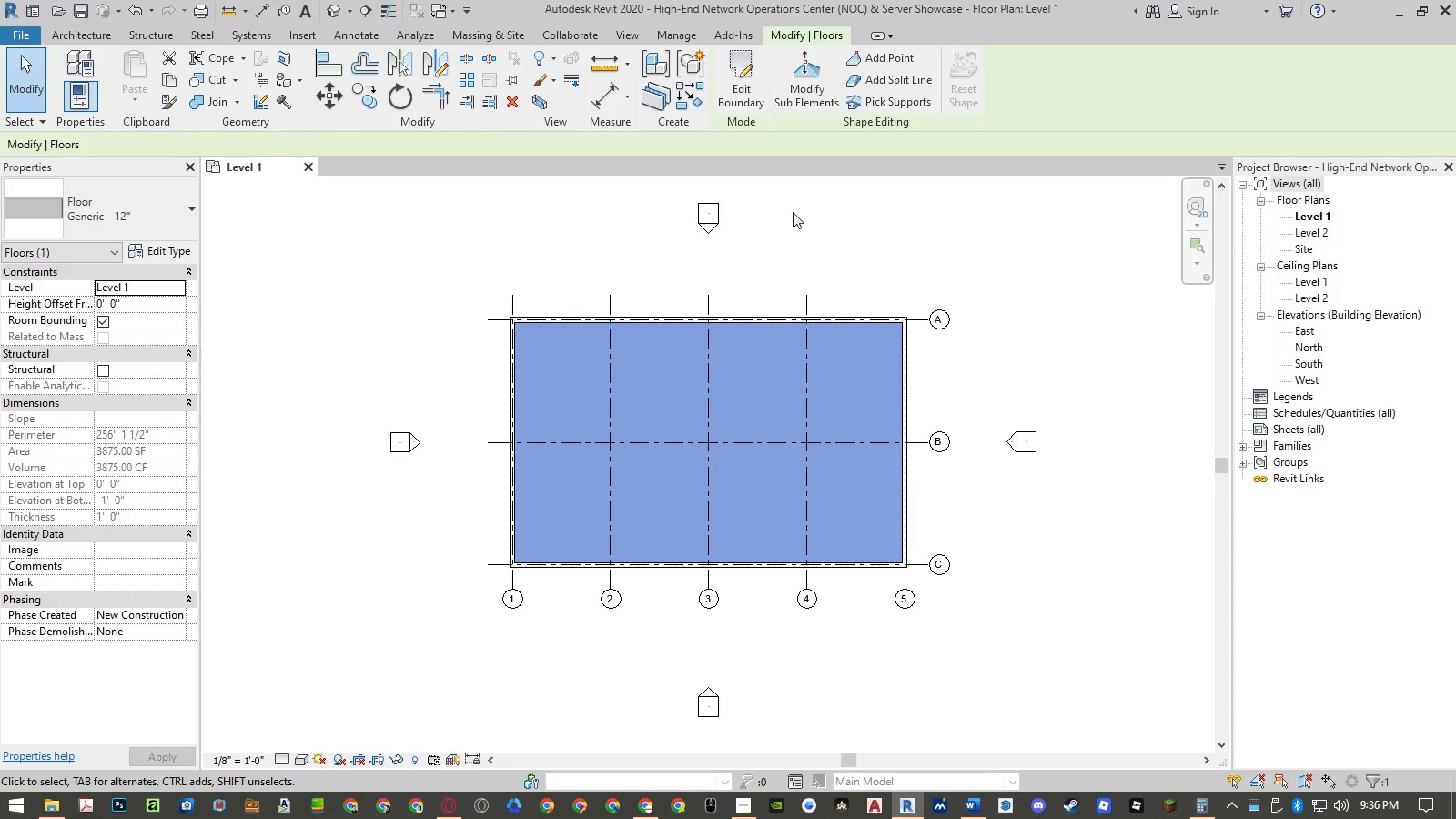 
left_click([793, 212])
 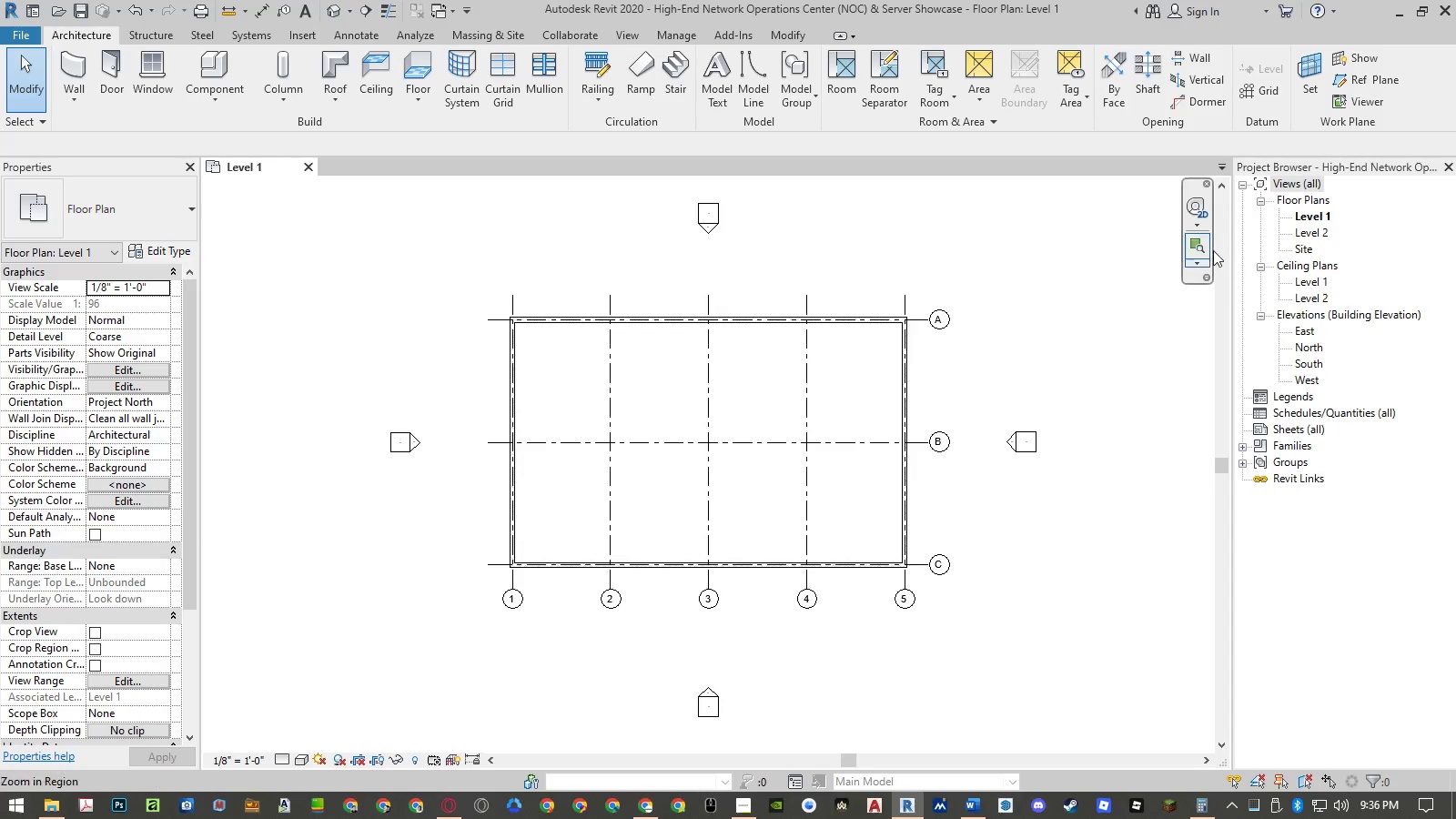 
wait(5.23)
 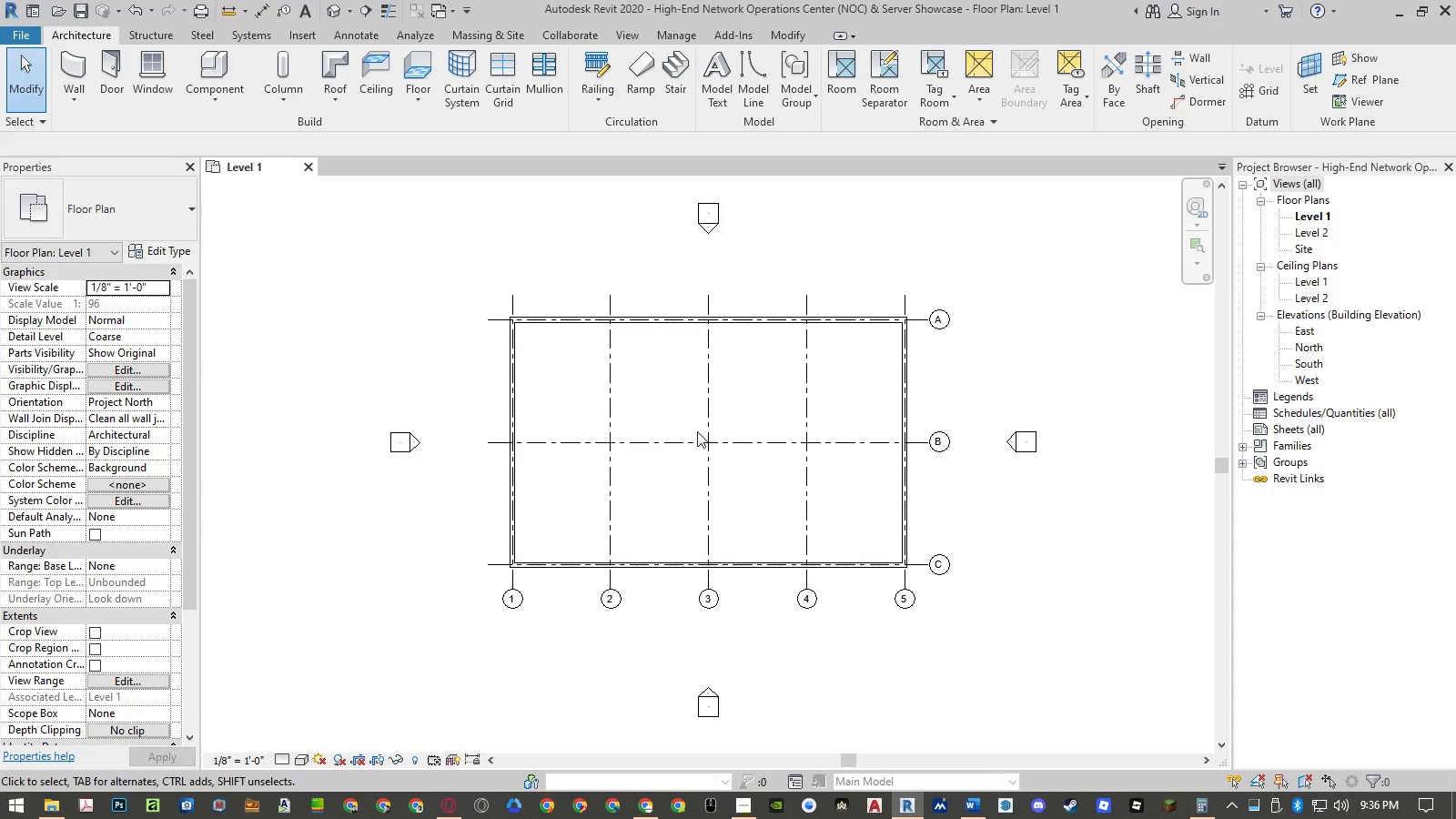 
left_click([1303, 365])
 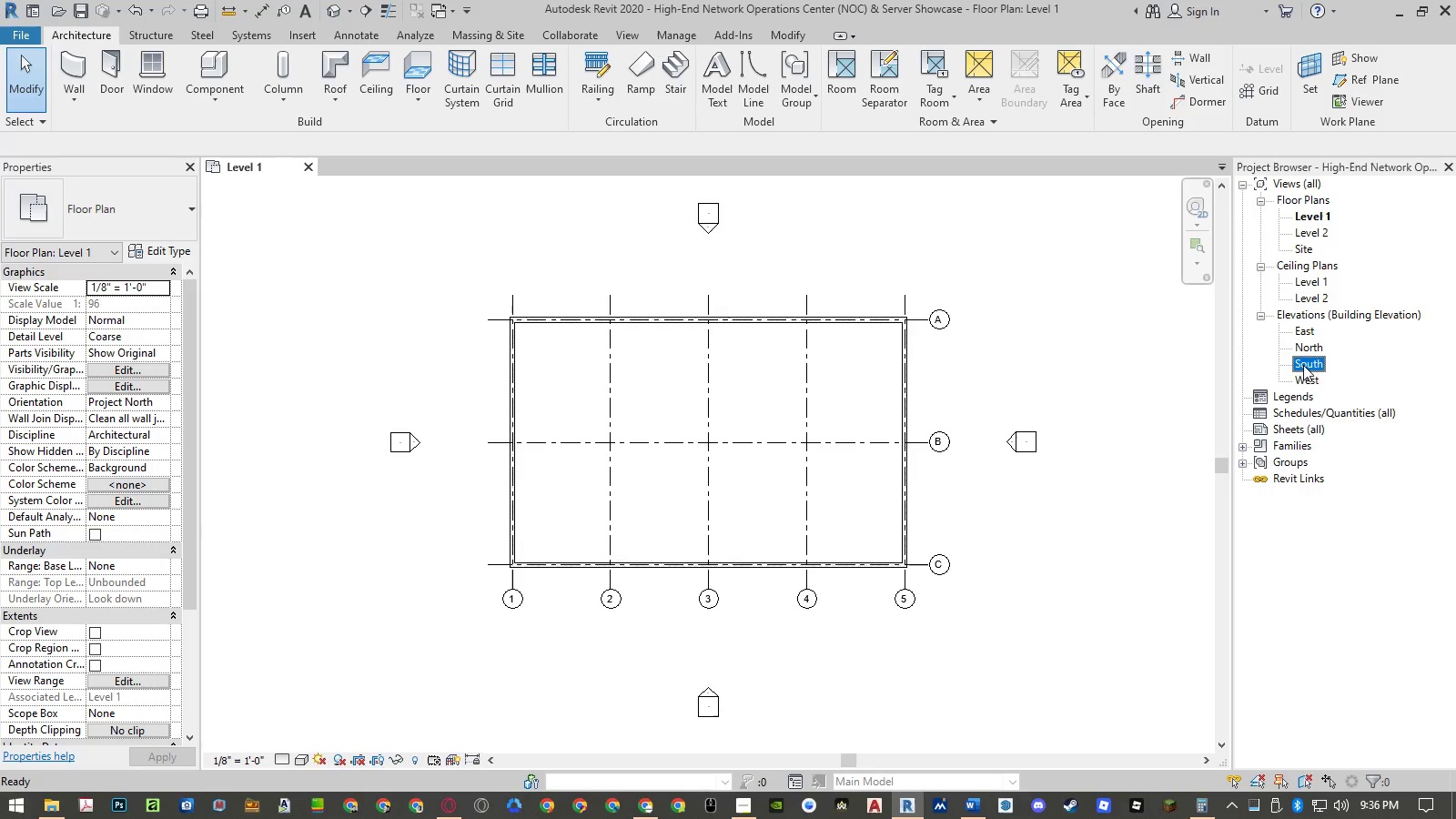 
left_click_drag(start_coordinate=[1303, 365], to_coordinate=[1309, 378])
 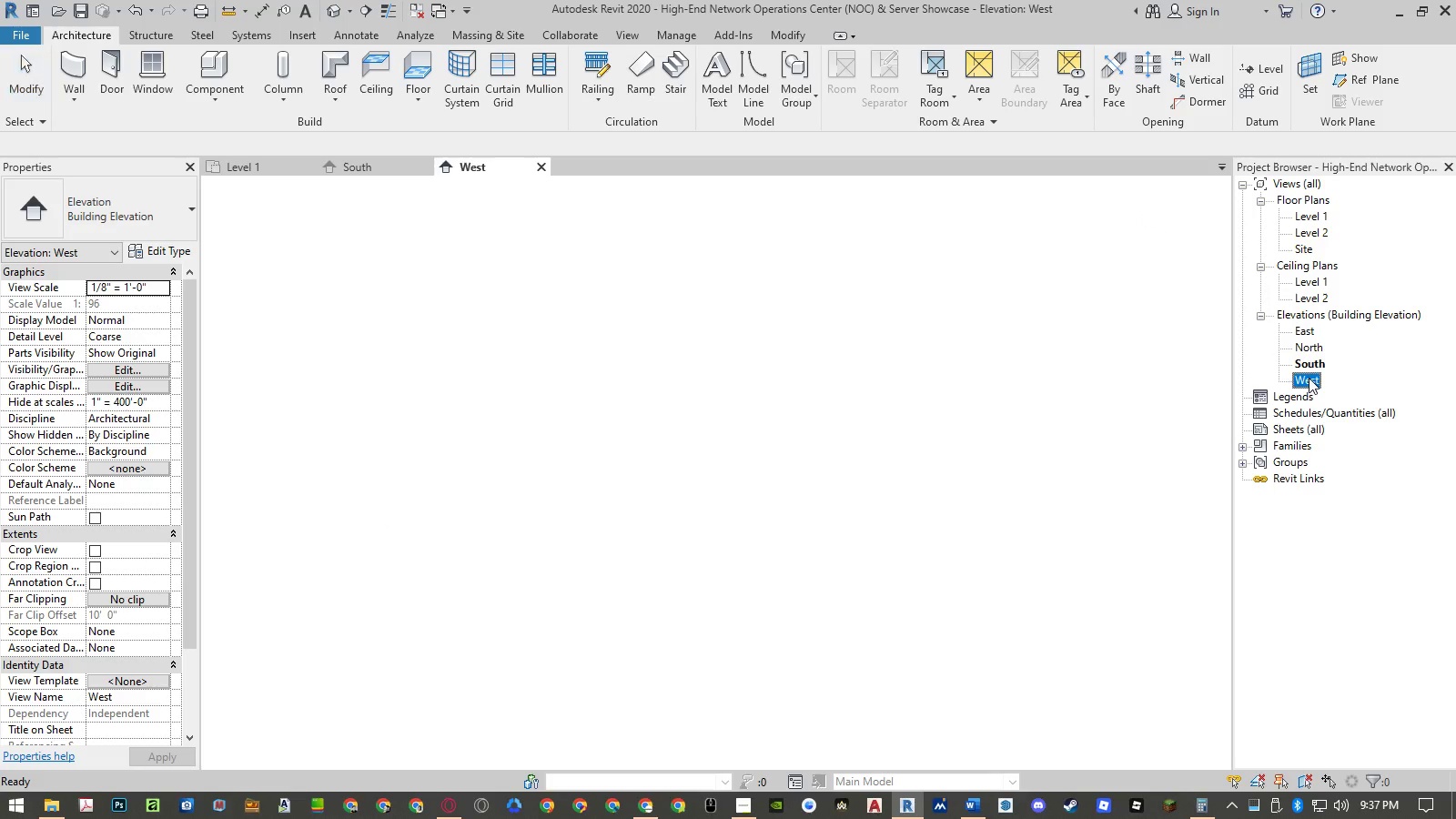 
double_click([1309, 378])
 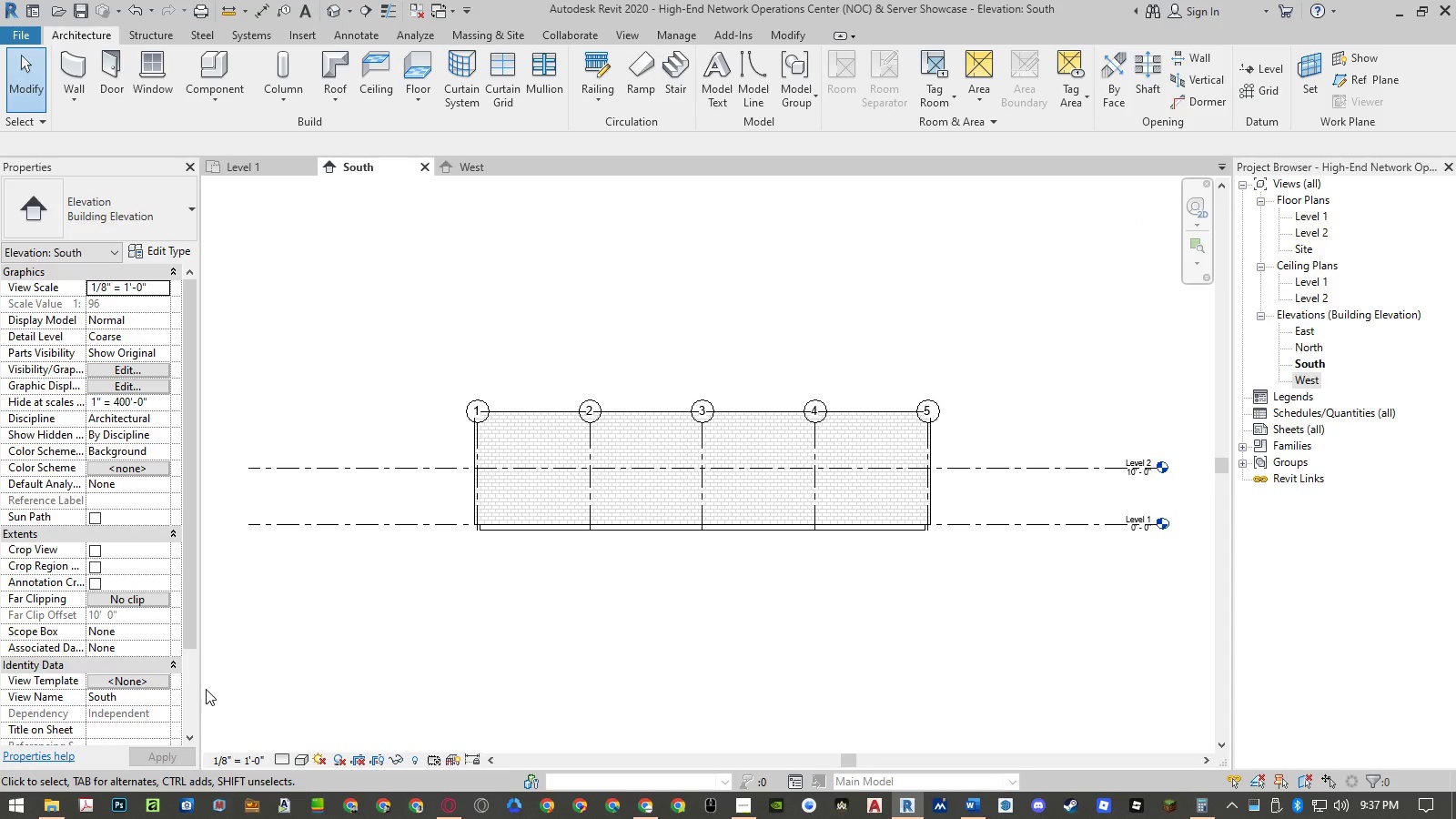 
left_click([138, 682])
 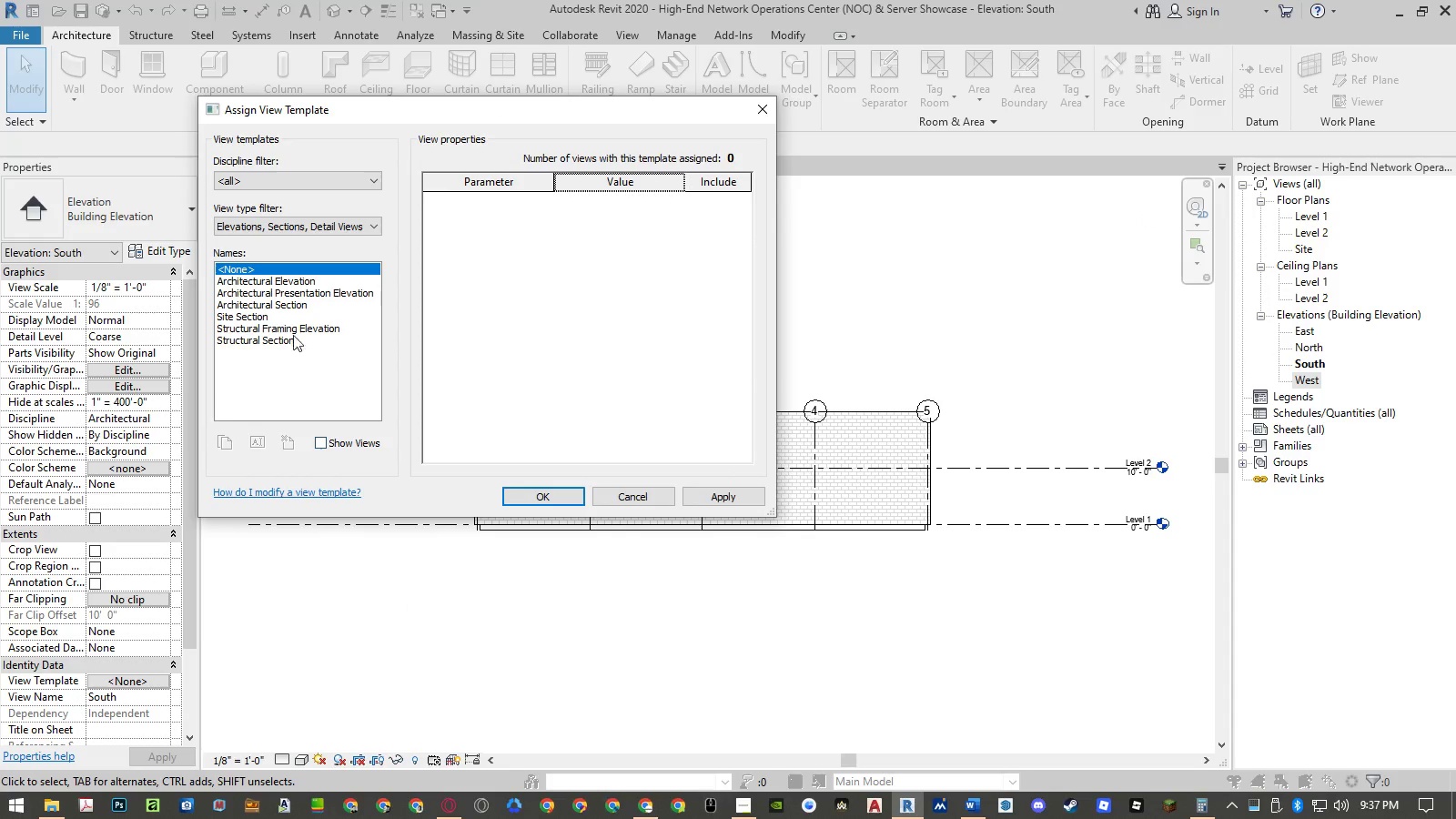 
left_click([282, 282])
 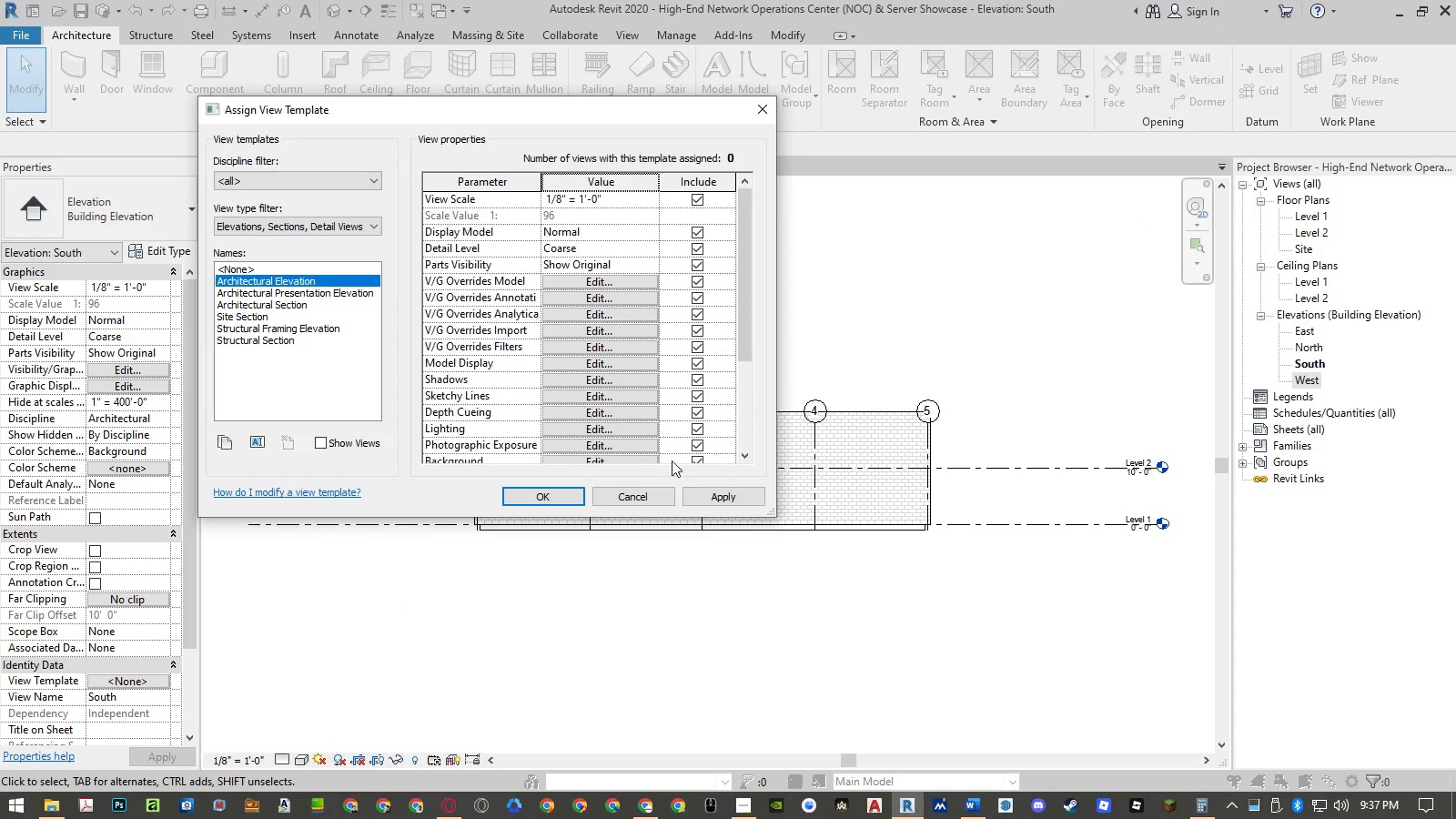 
left_click([722, 500])
 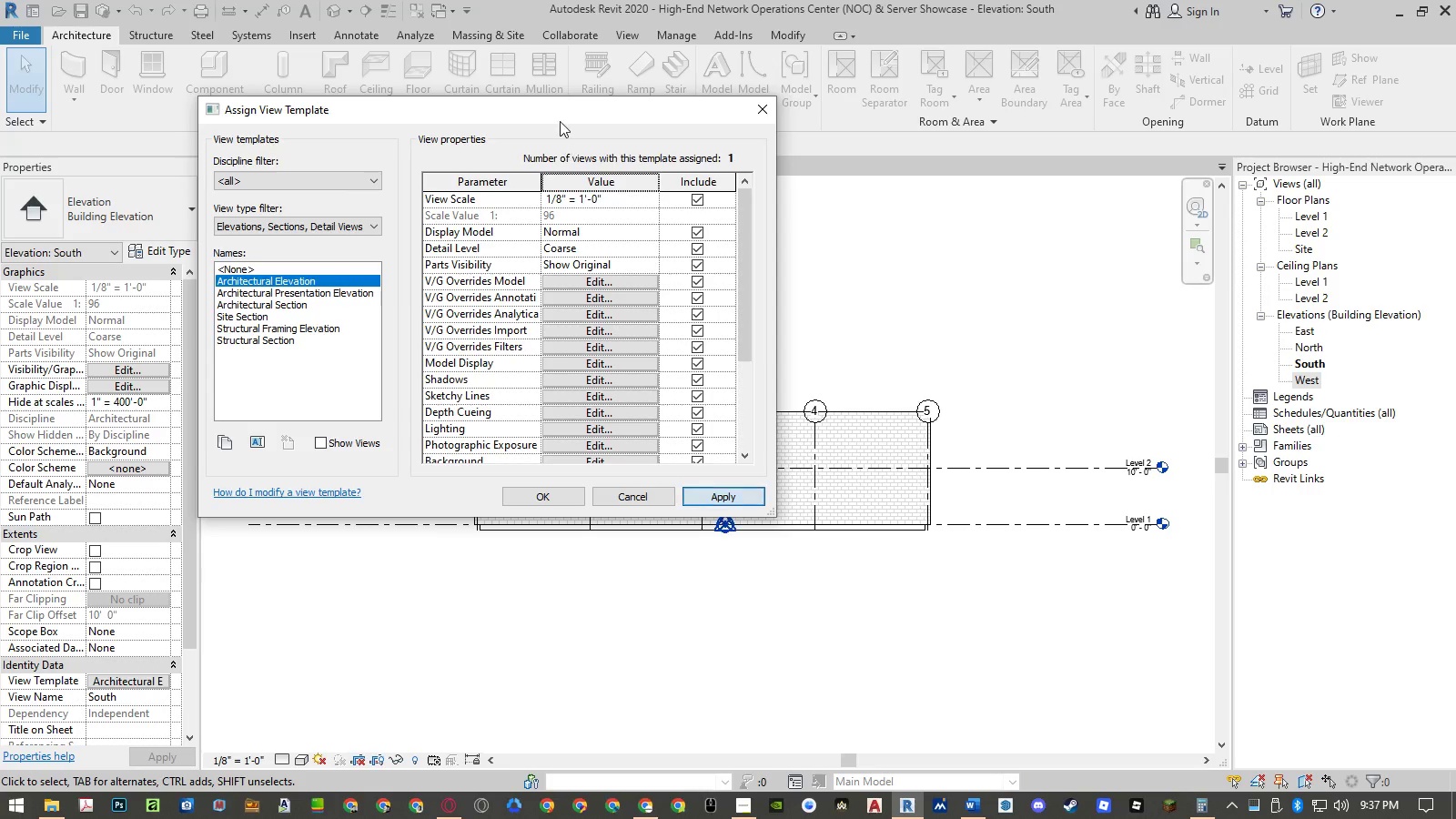 
left_click_drag(start_coordinate=[560, 120], to_coordinate=[1239, 114])
 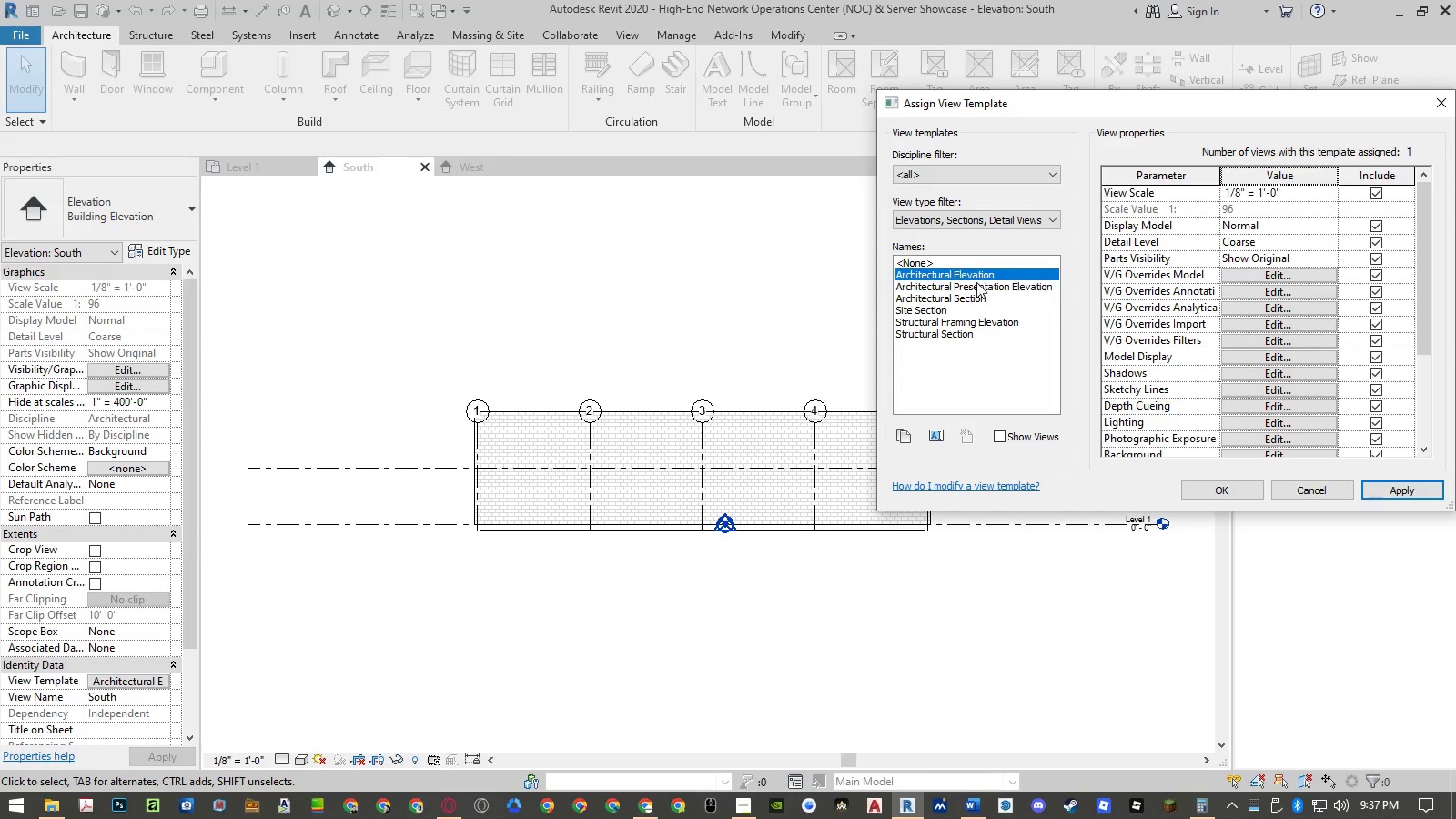 
left_click([975, 285])
 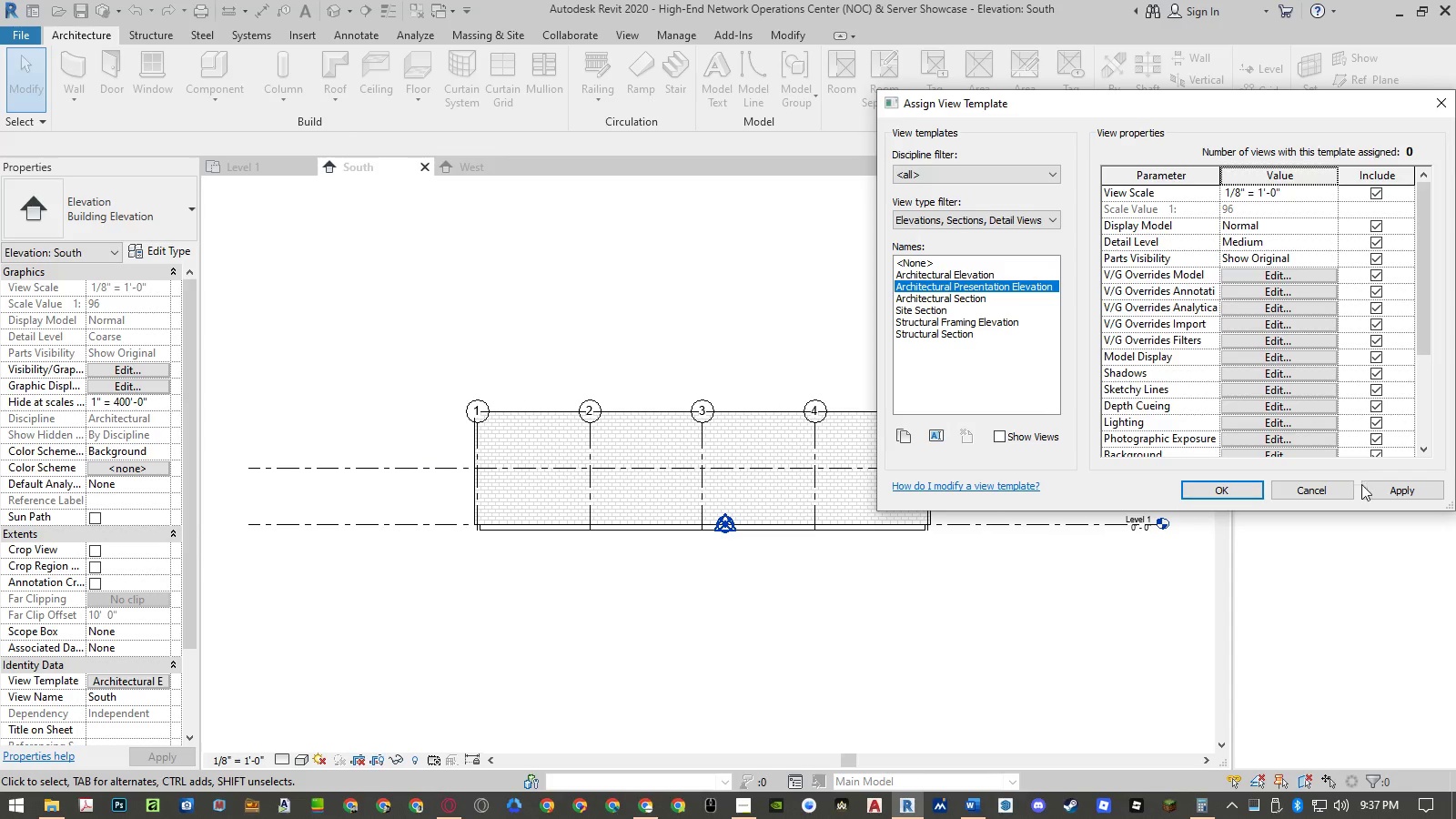 
left_click([1400, 490])
 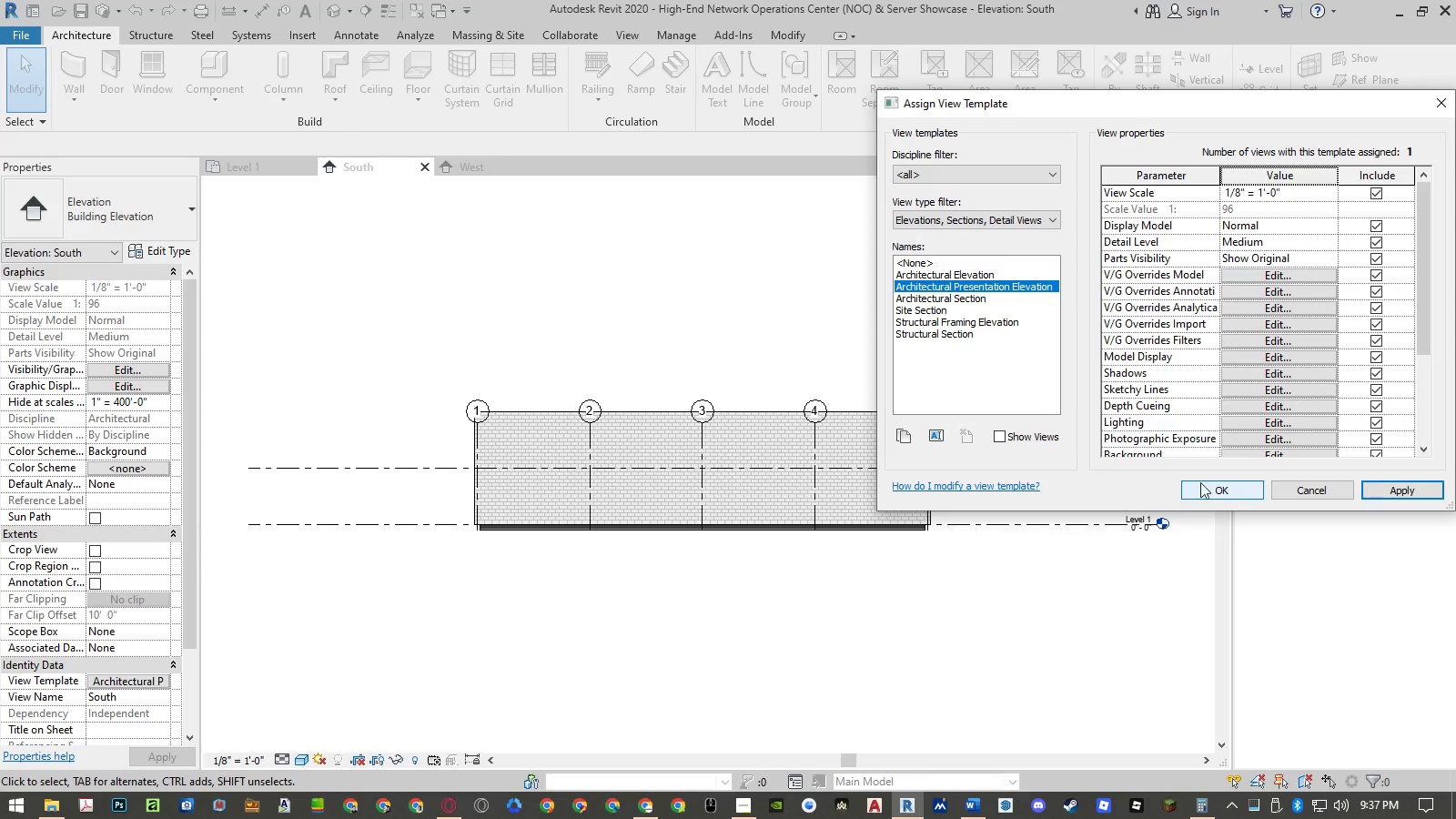 
left_click([905, 430])
 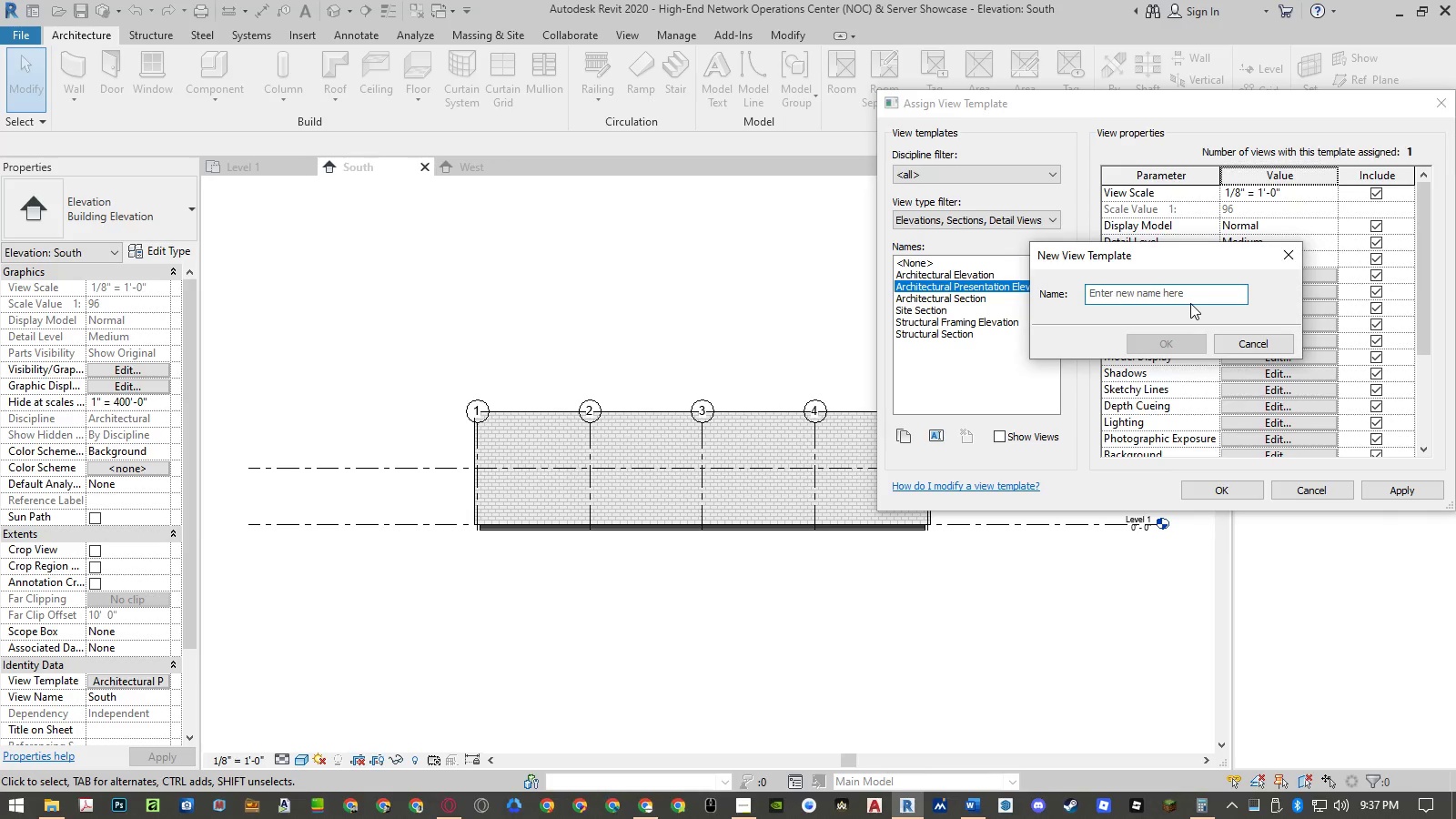 
type([Eleve)
key(Backspace)
type(ation])
 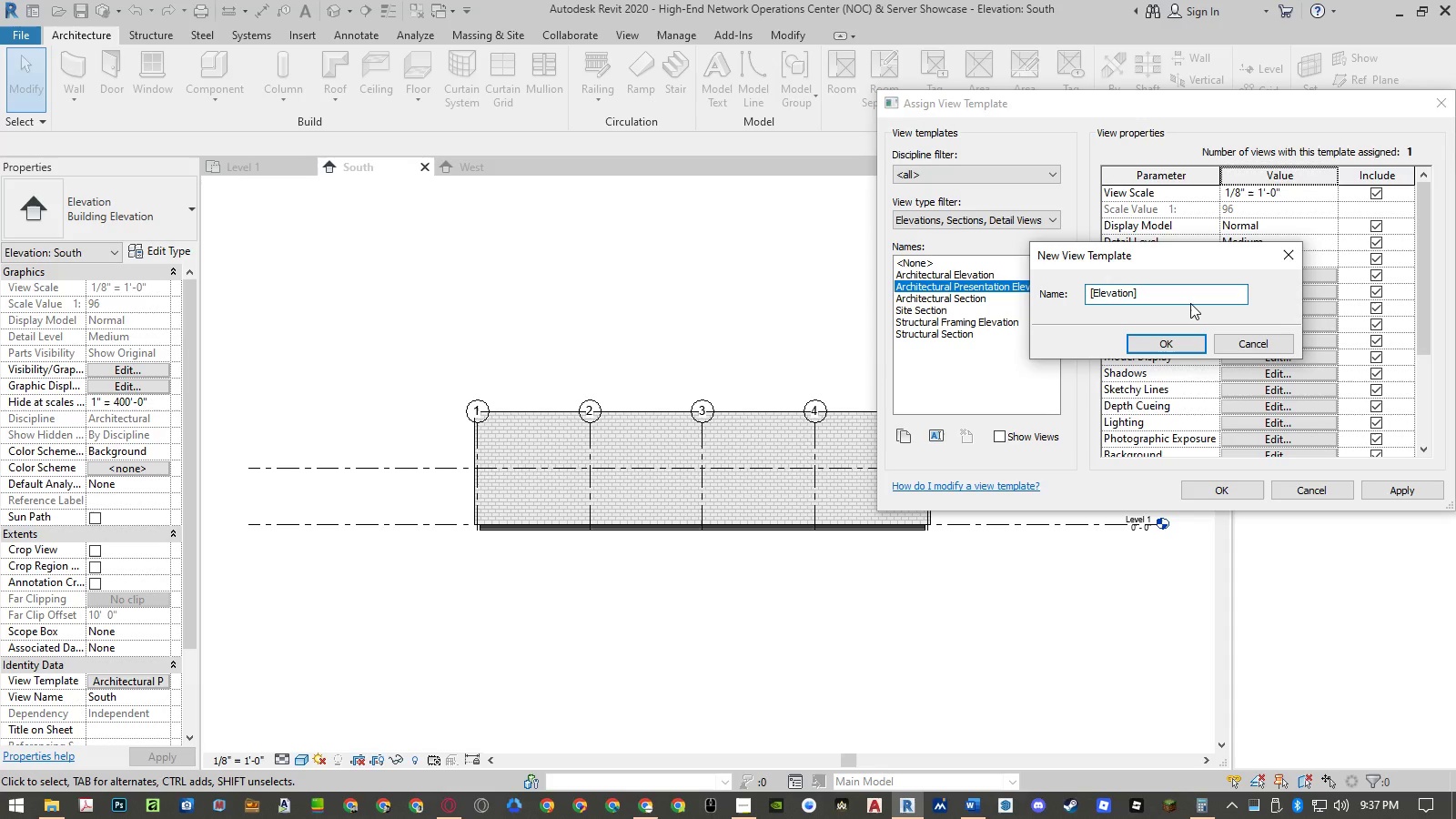 
key(Enter)
 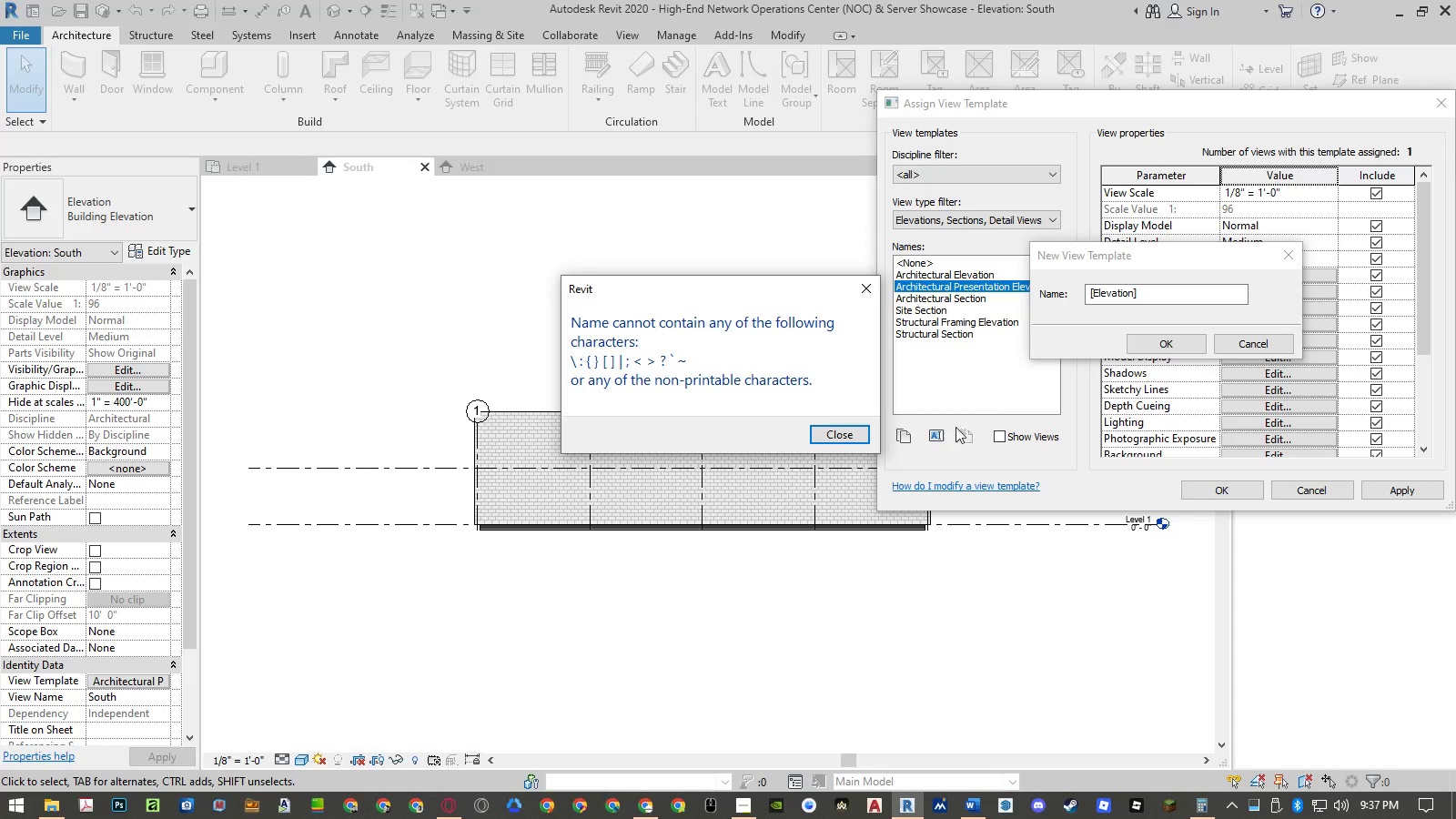 
left_click([836, 435])
 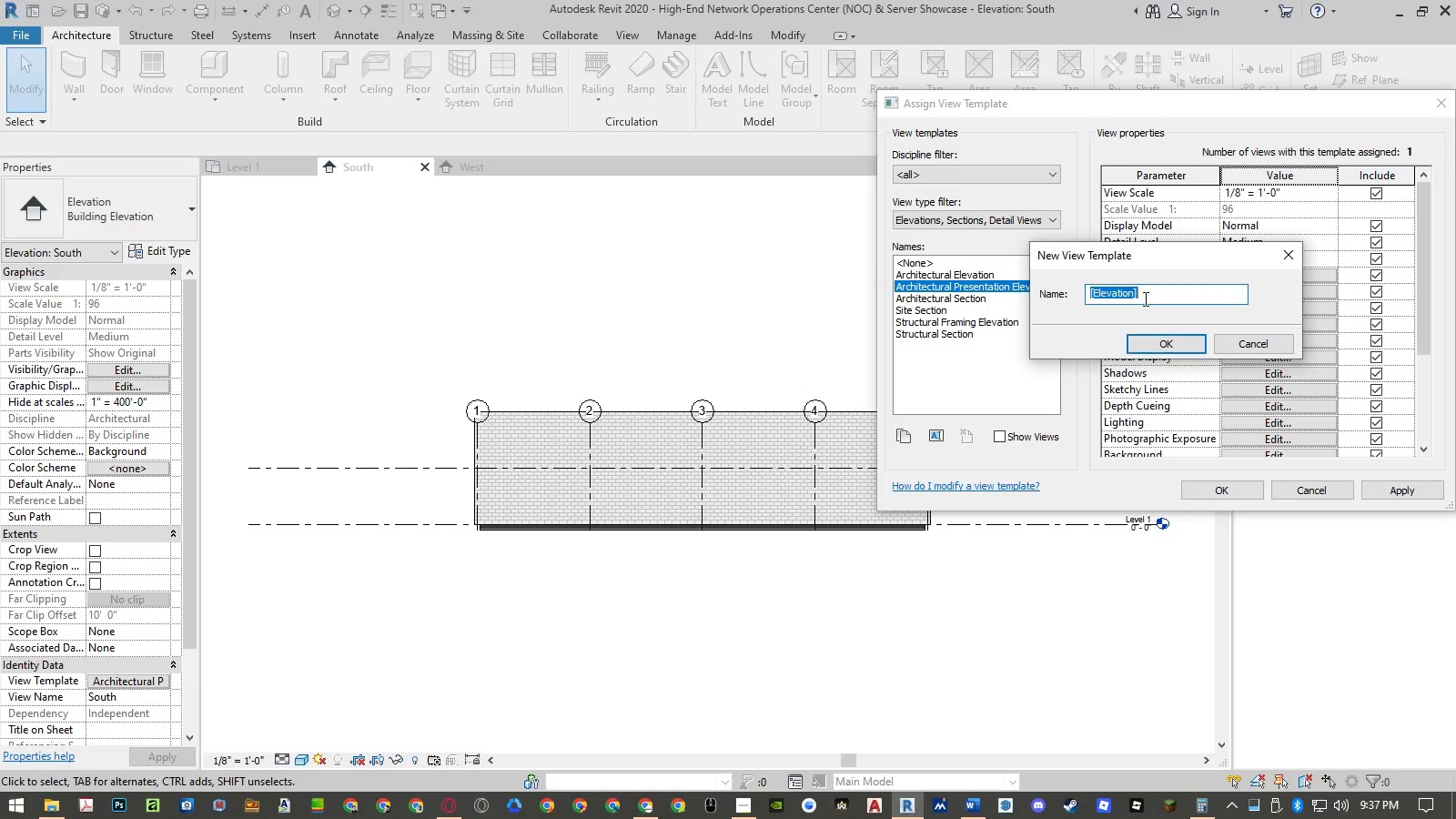 
left_click([1144, 298])
 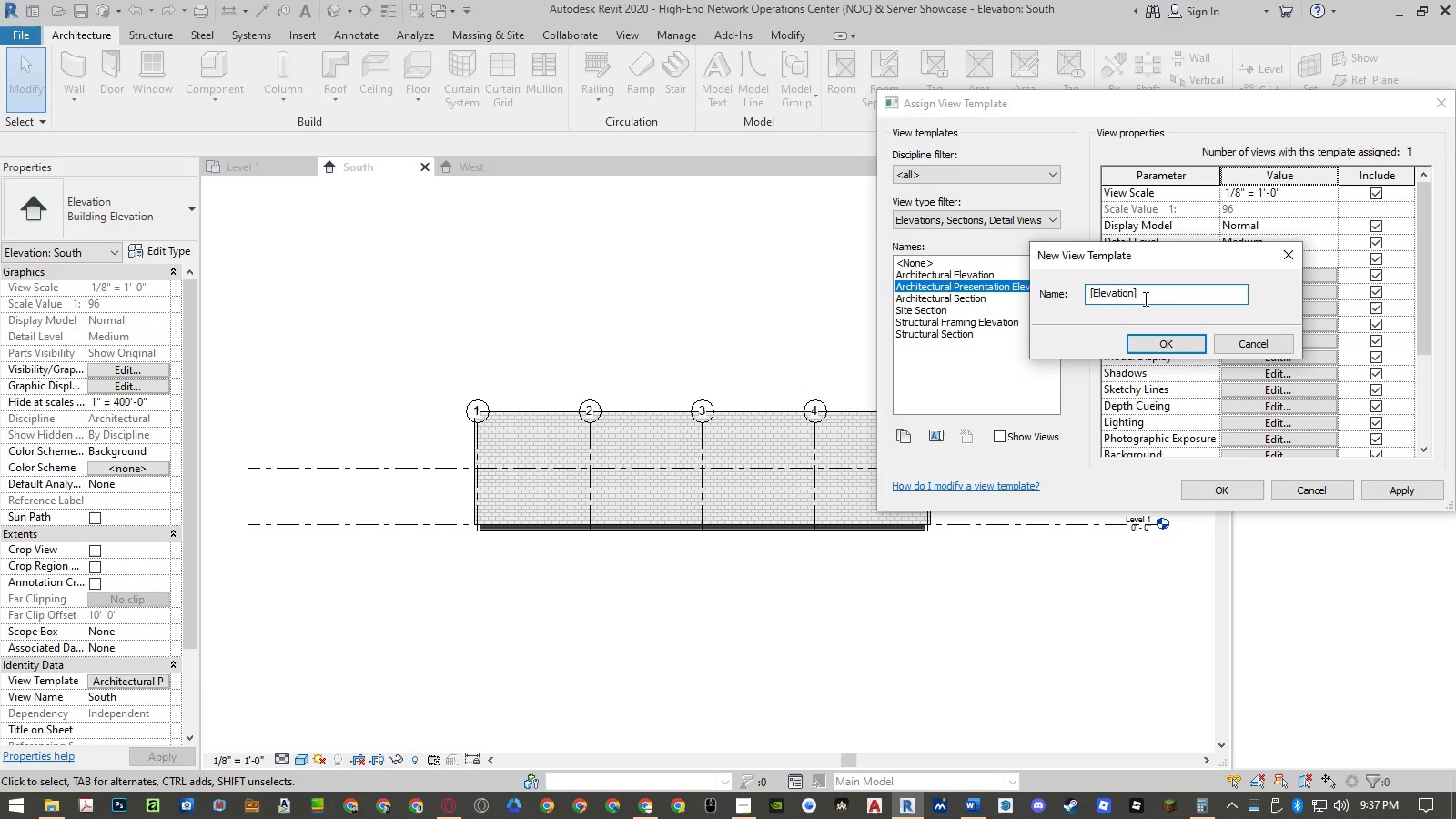 
key(Backspace)
 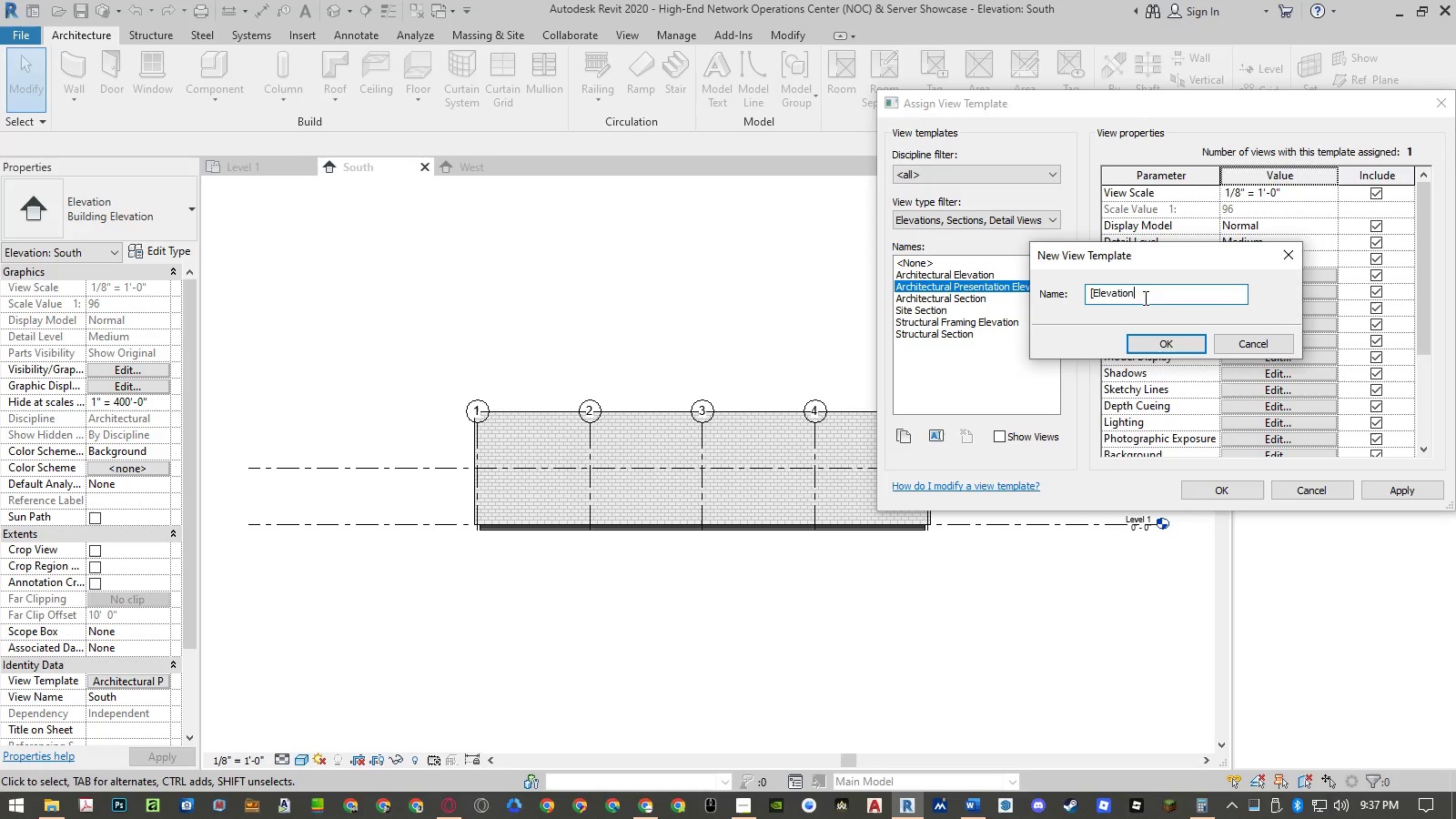 
key(Shift+0)
 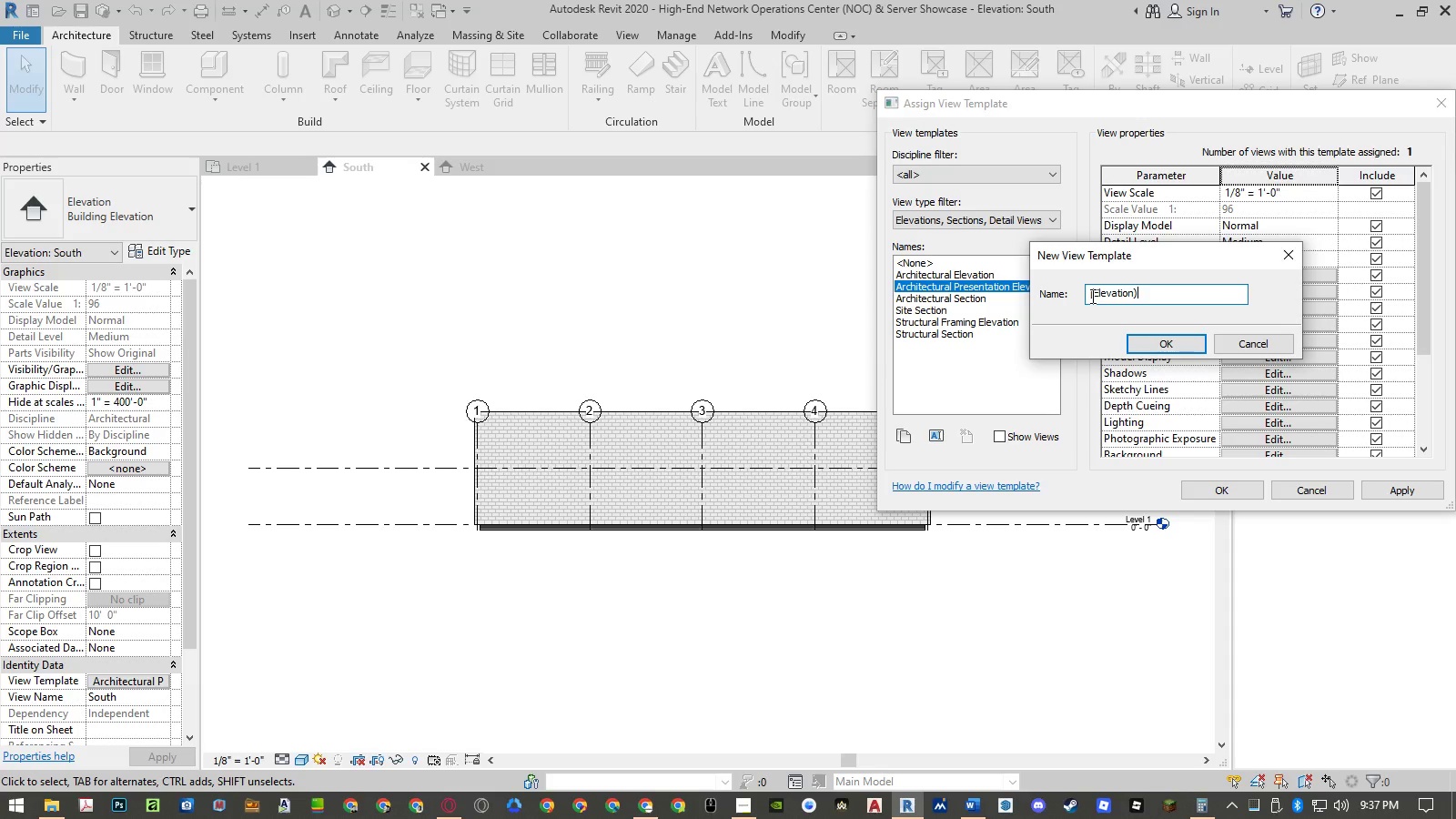 
left_click_drag(start_coordinate=[1093, 296], to_coordinate=[1058, 299])
 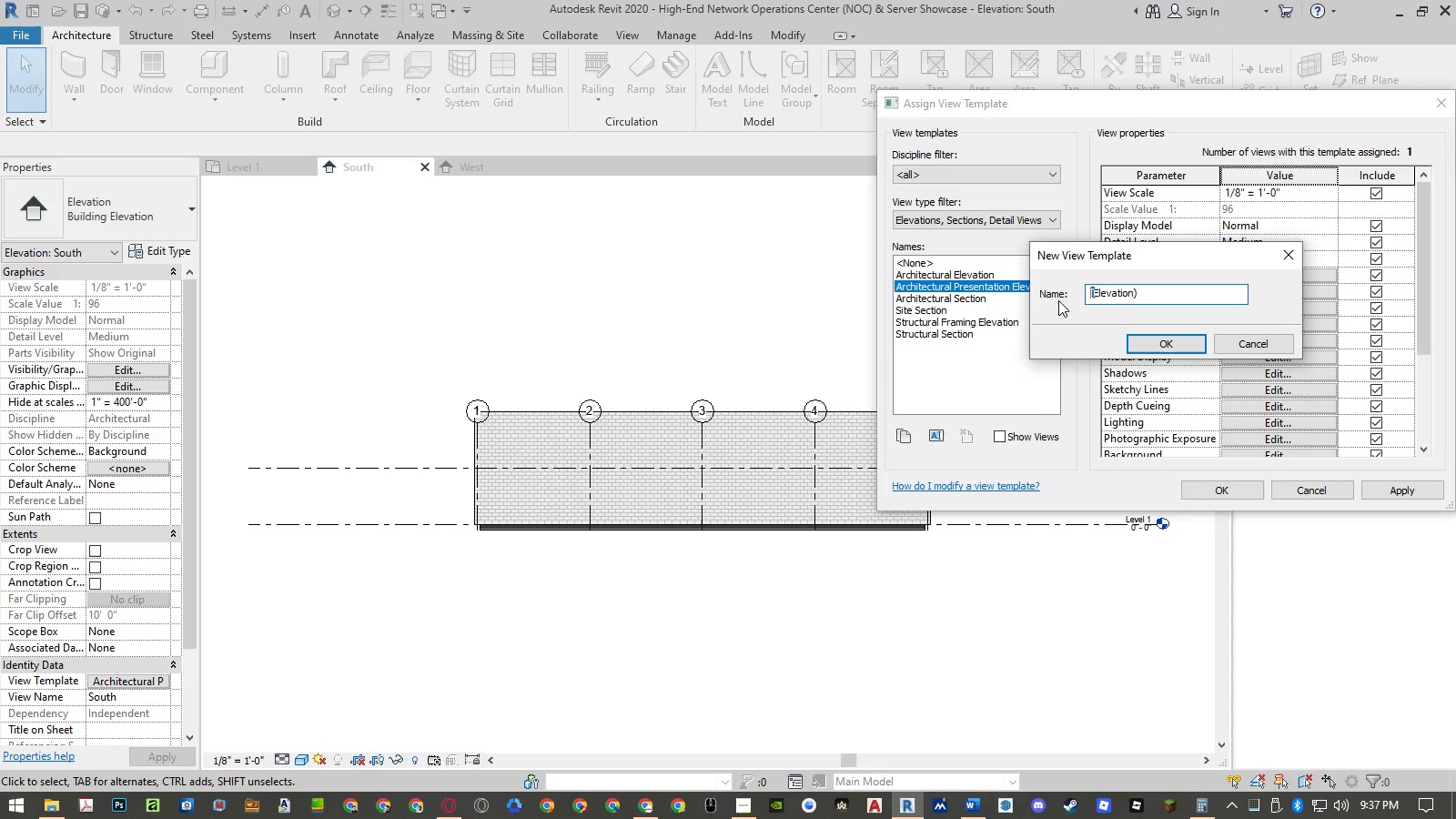 
key(Shift+9)
 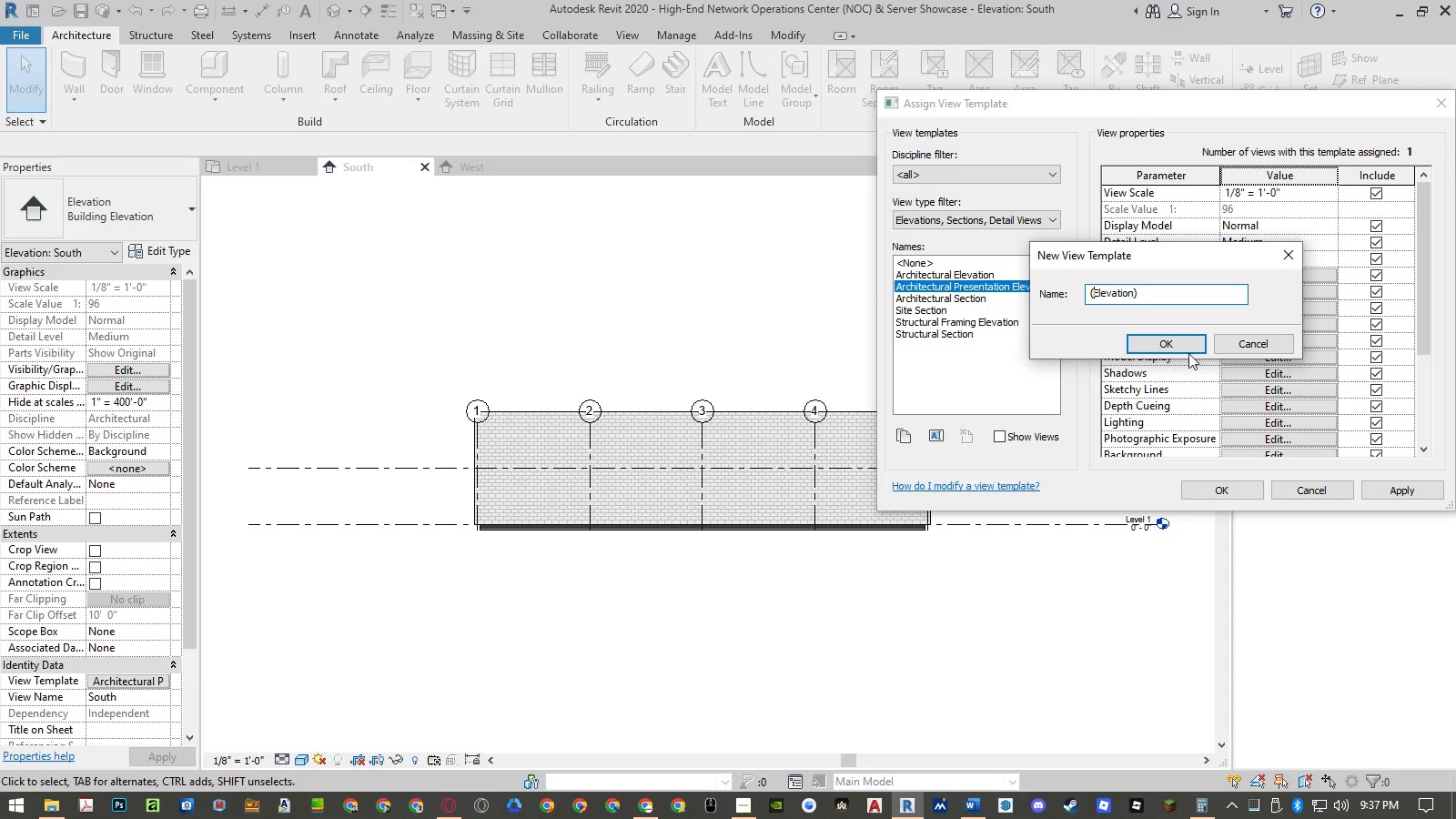 
left_click([1178, 346])
 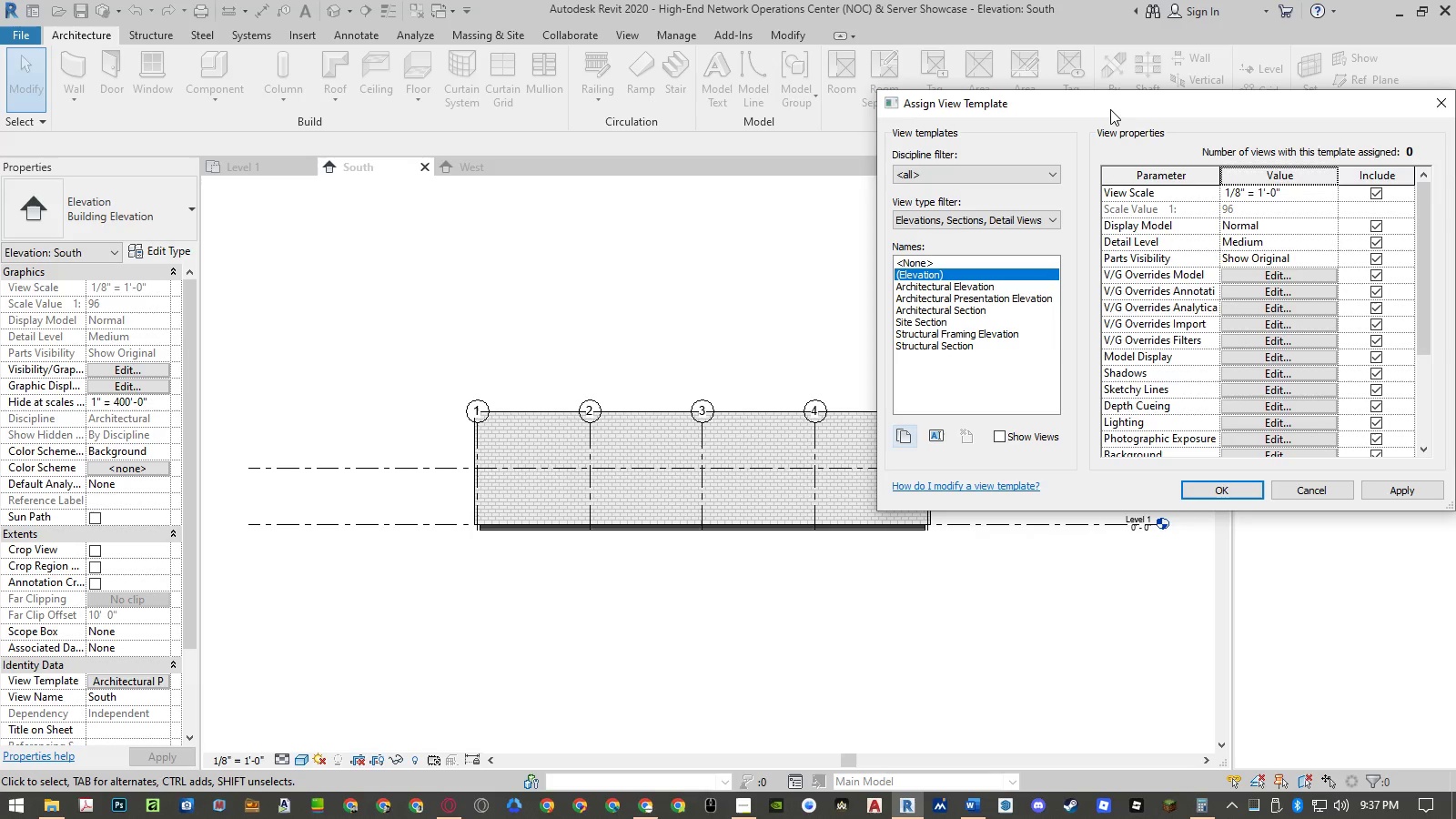 
left_click_drag(start_coordinate=[1107, 107], to_coordinate=[1037, 106])
 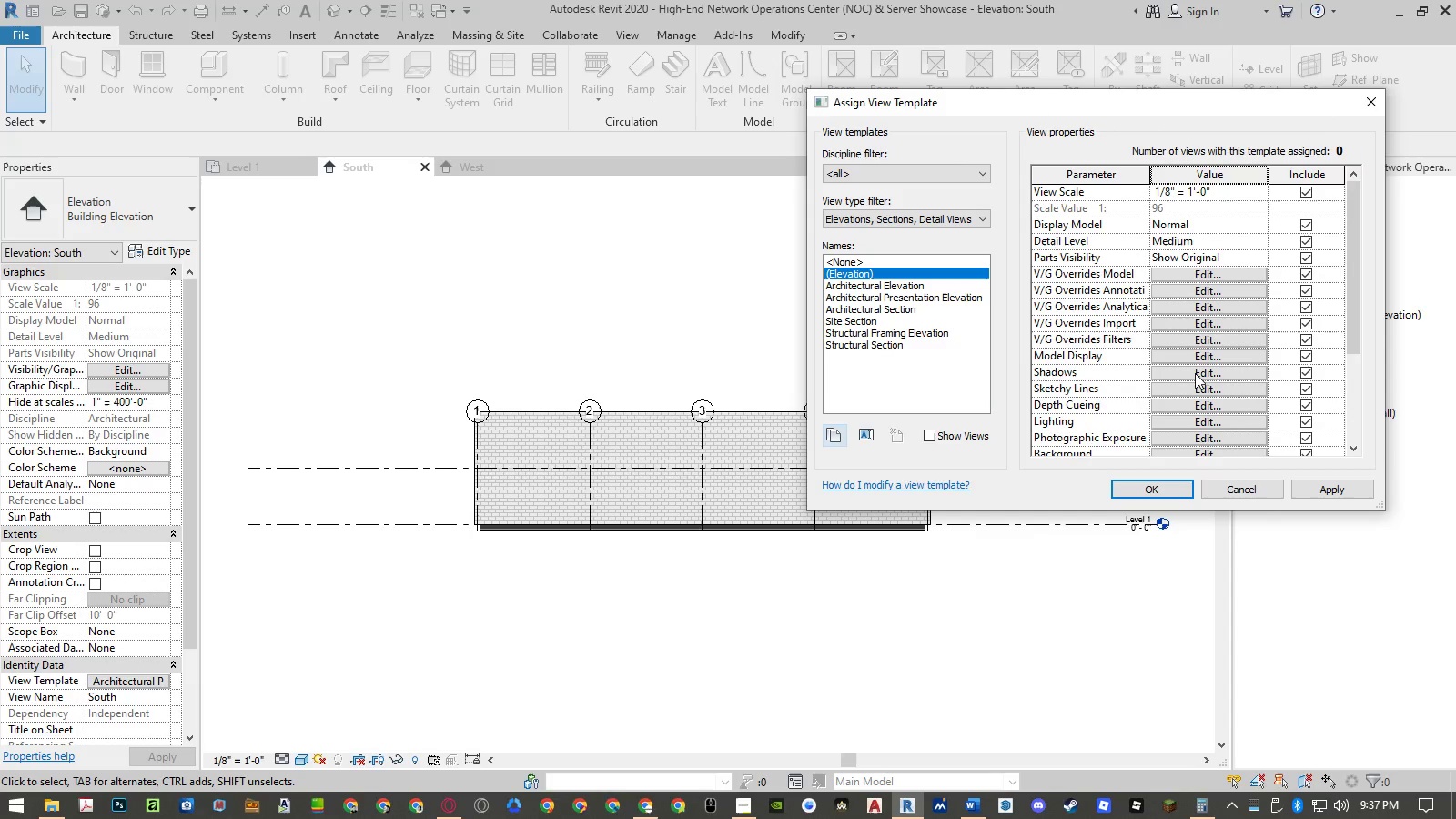 
left_click([1198, 358])
 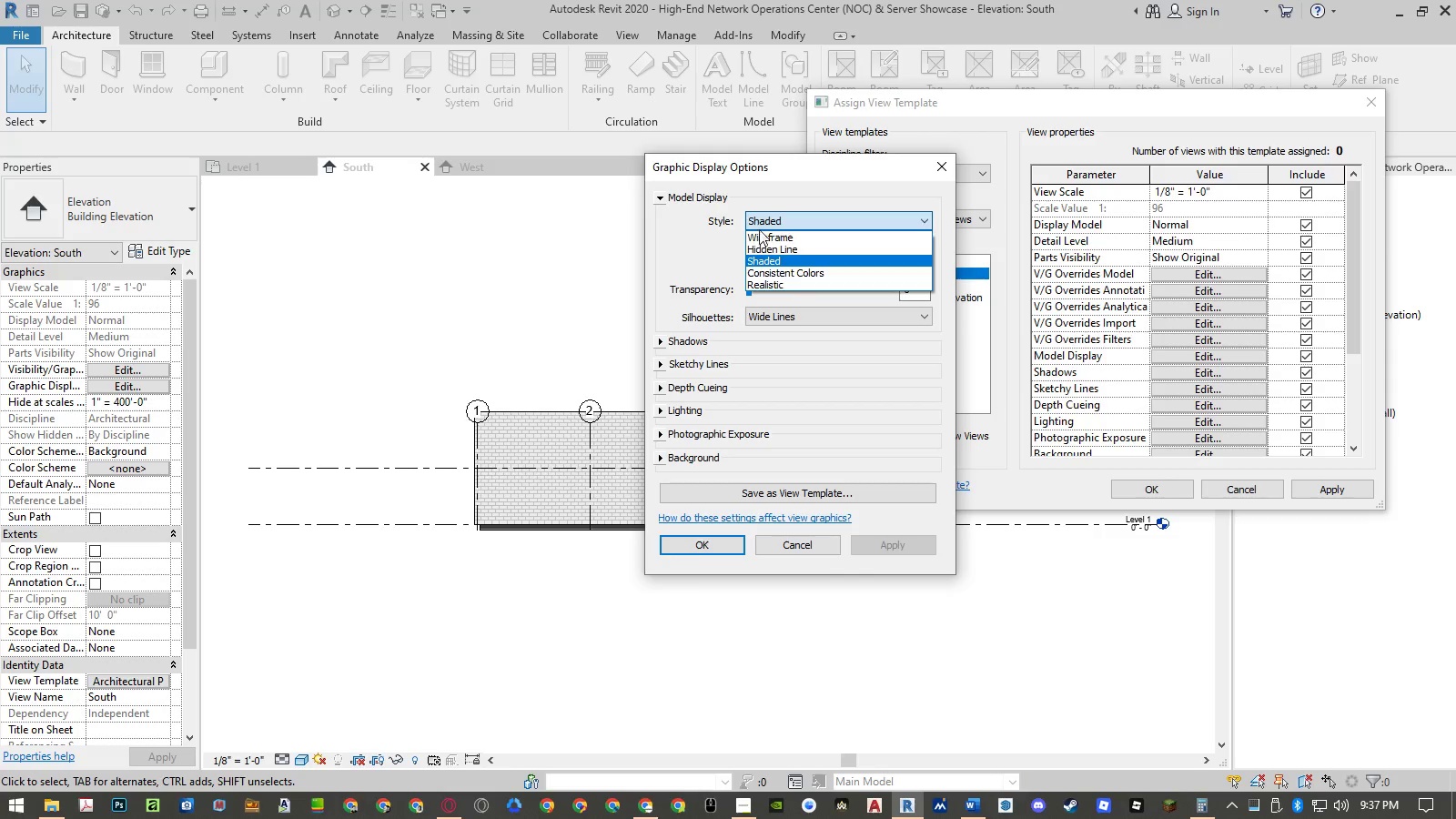 
left_click([767, 285])
 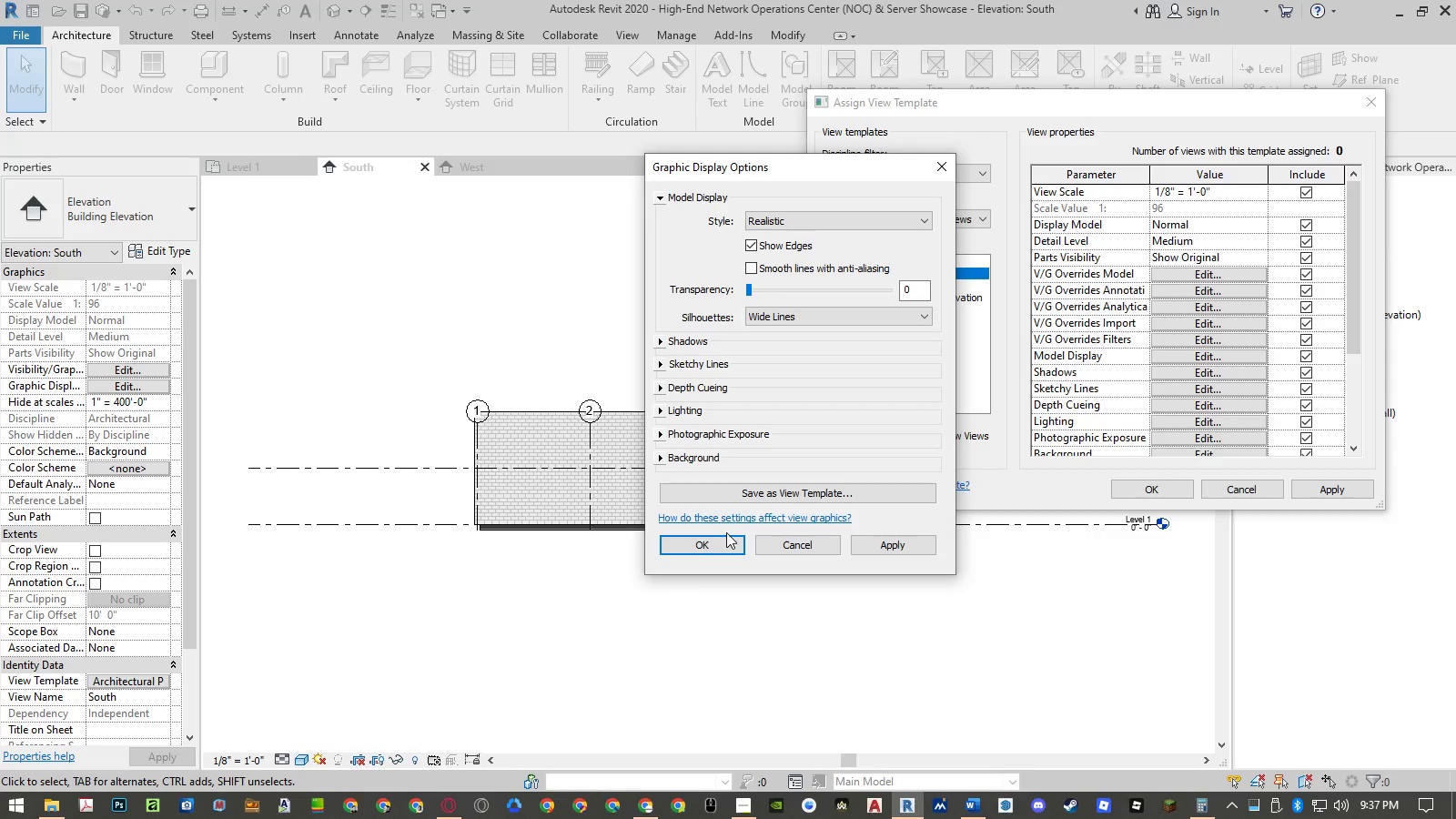 
double_click([723, 541])
 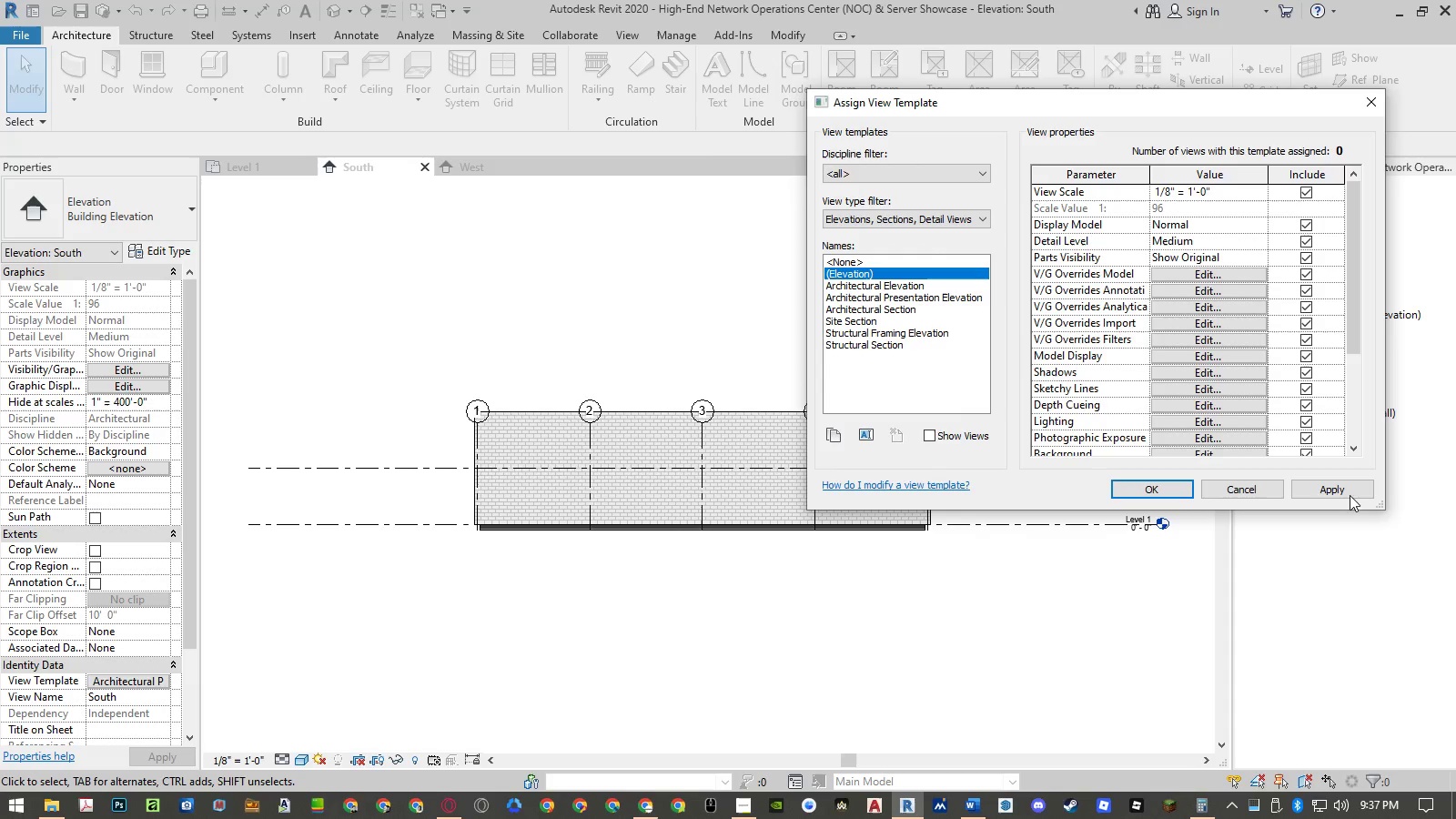 
left_click([1340, 489])
 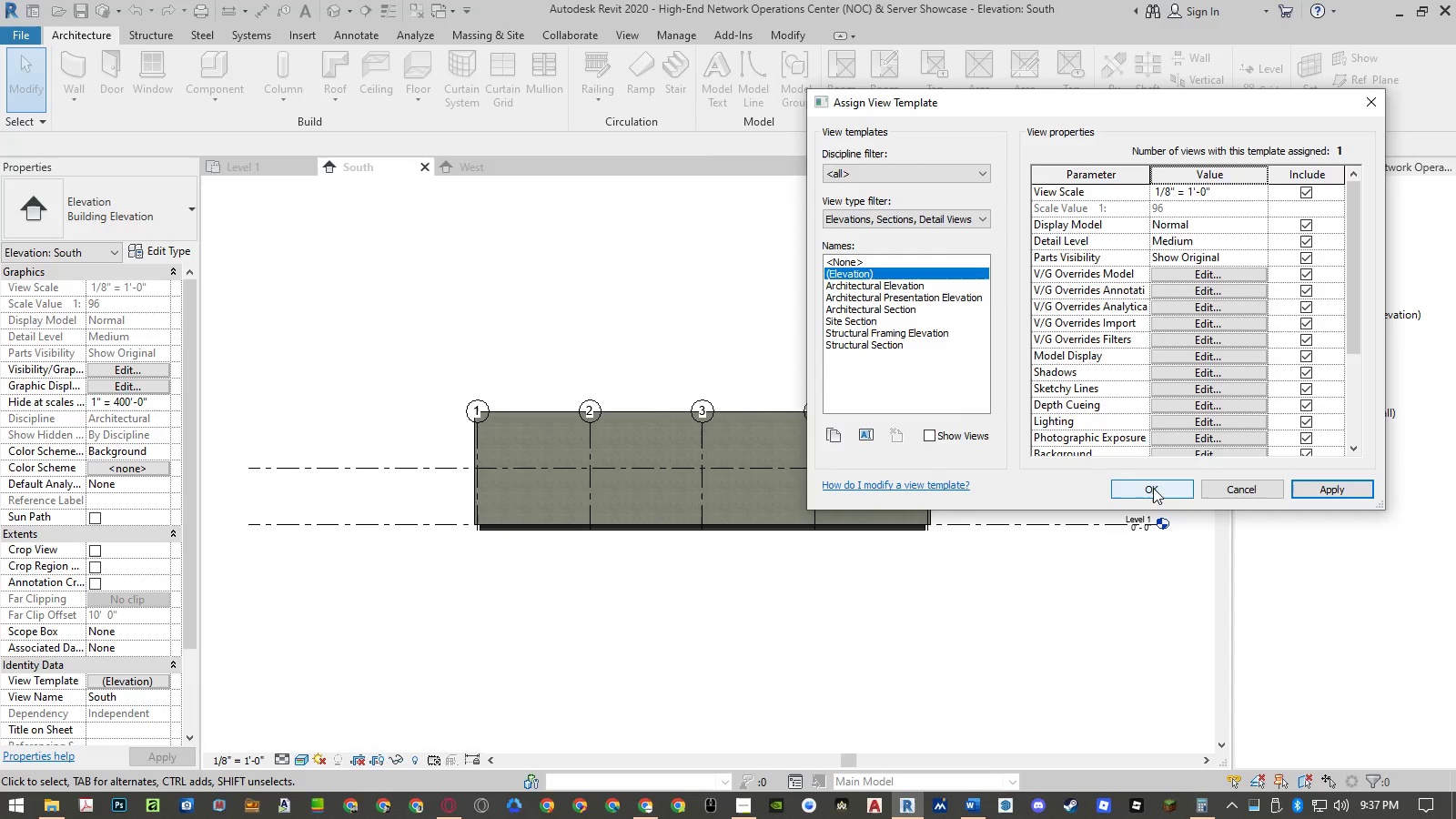 
left_click([1151, 490])
 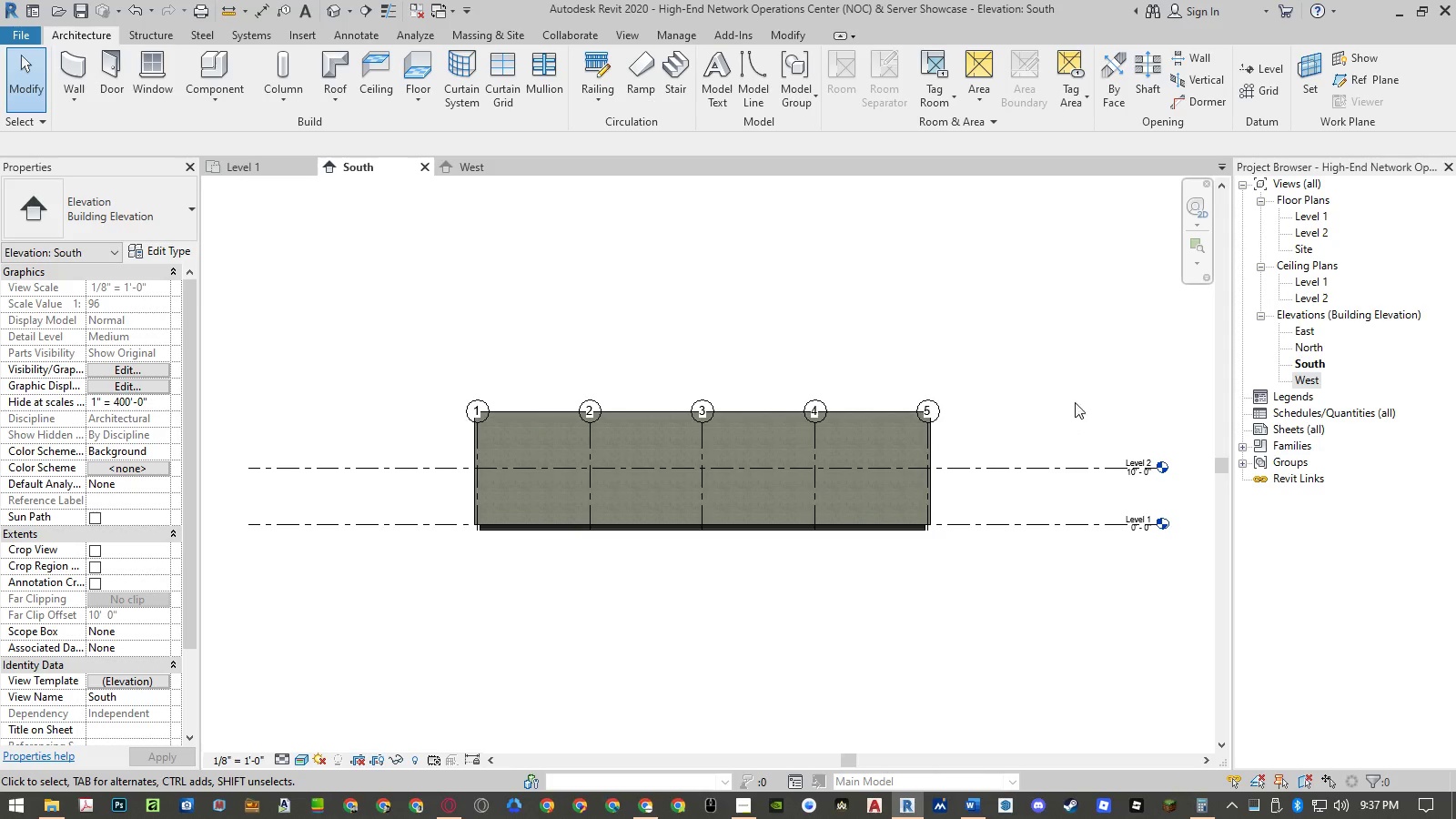 
left_click([468, 171])
 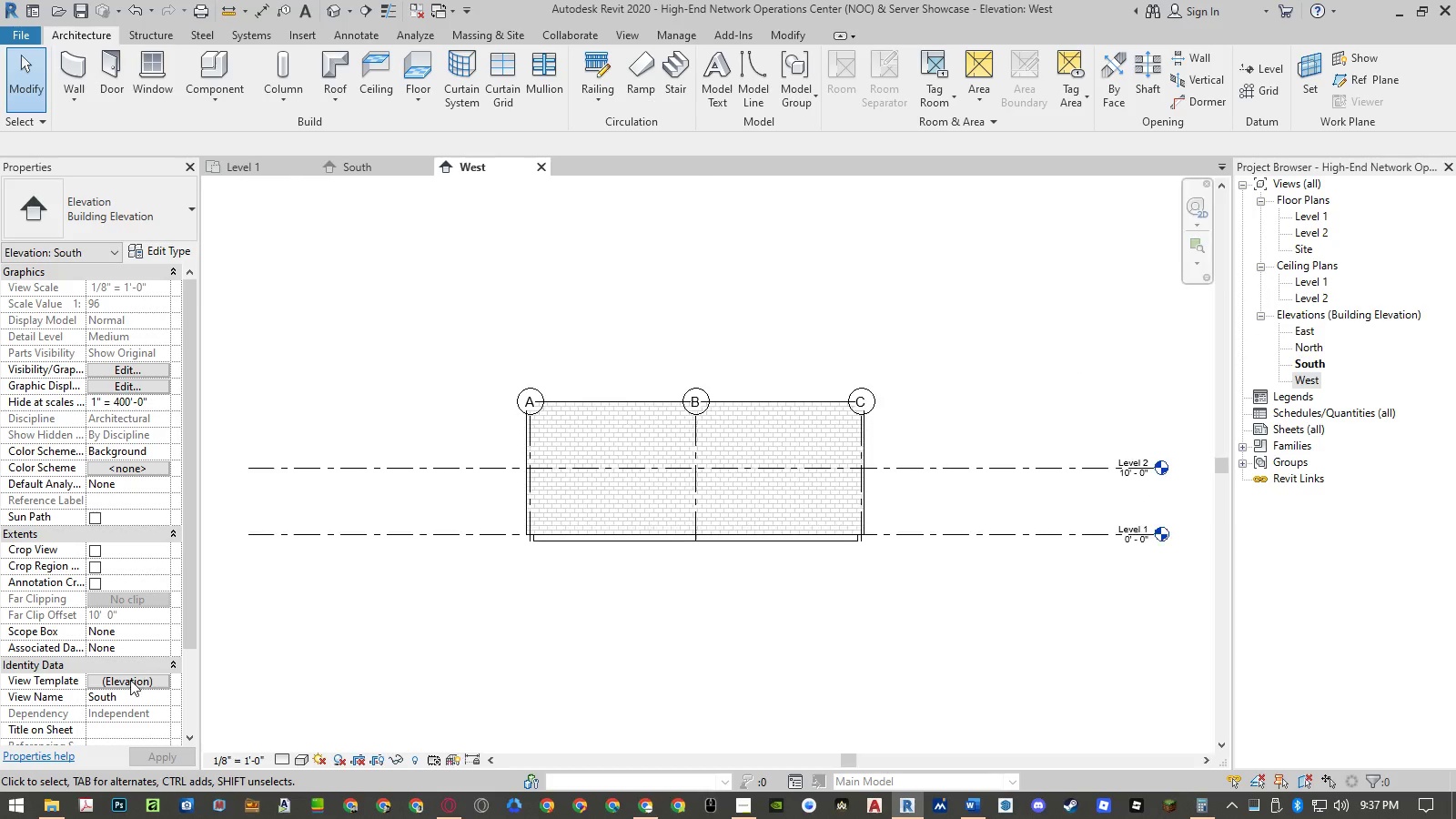 
left_click([129, 681])
 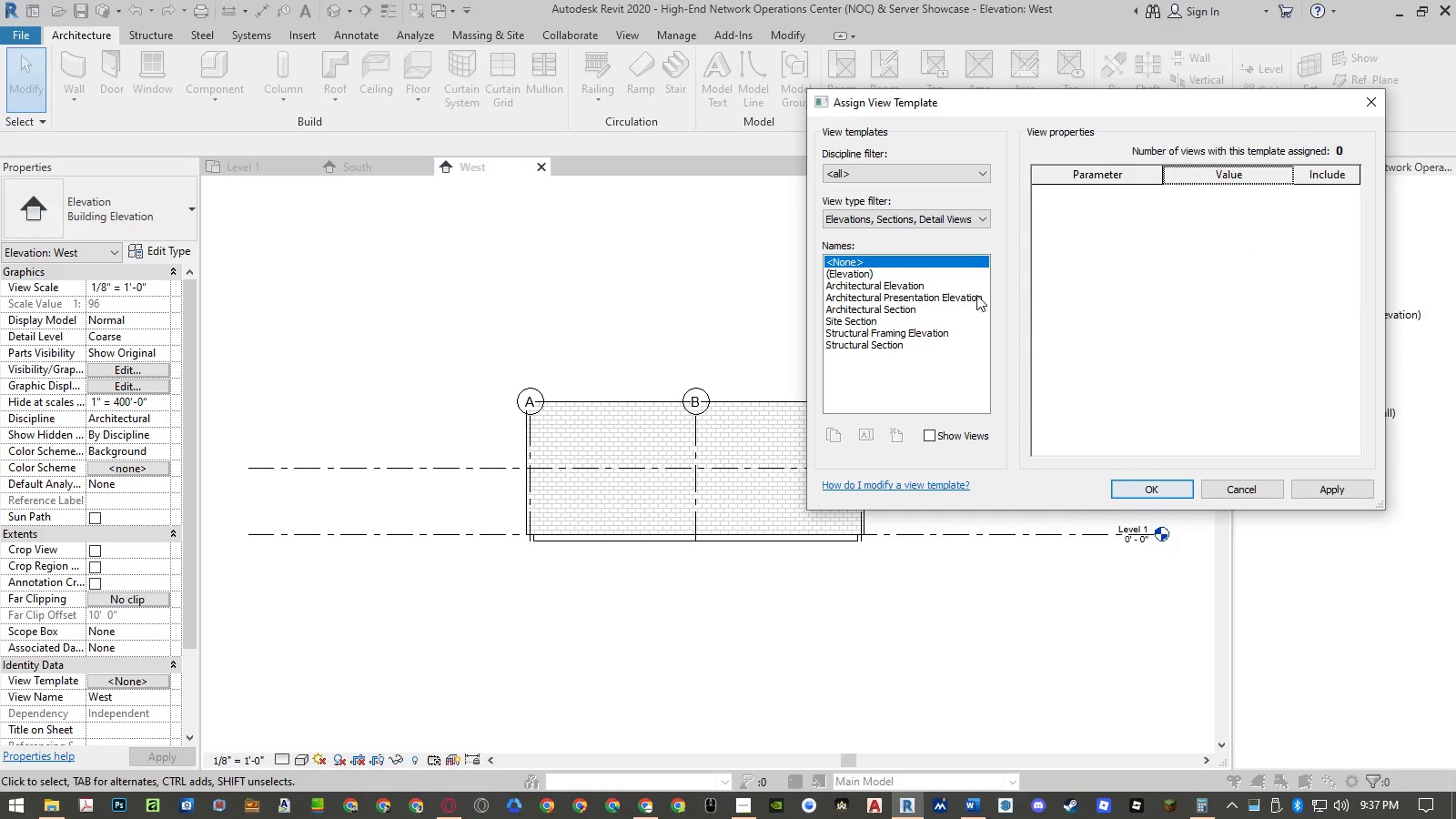 
left_click([881, 269])
 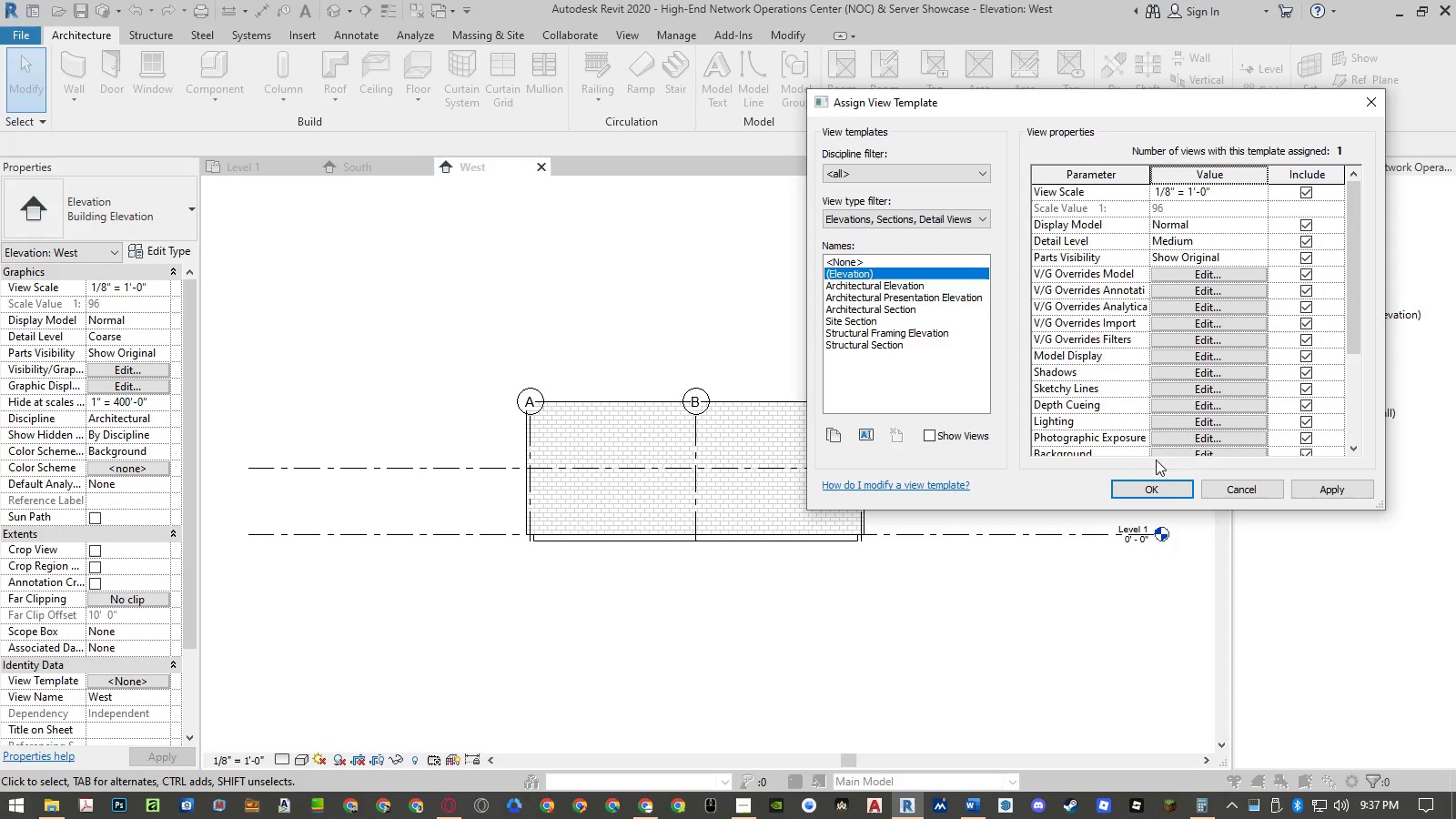 
left_click([1151, 487])
 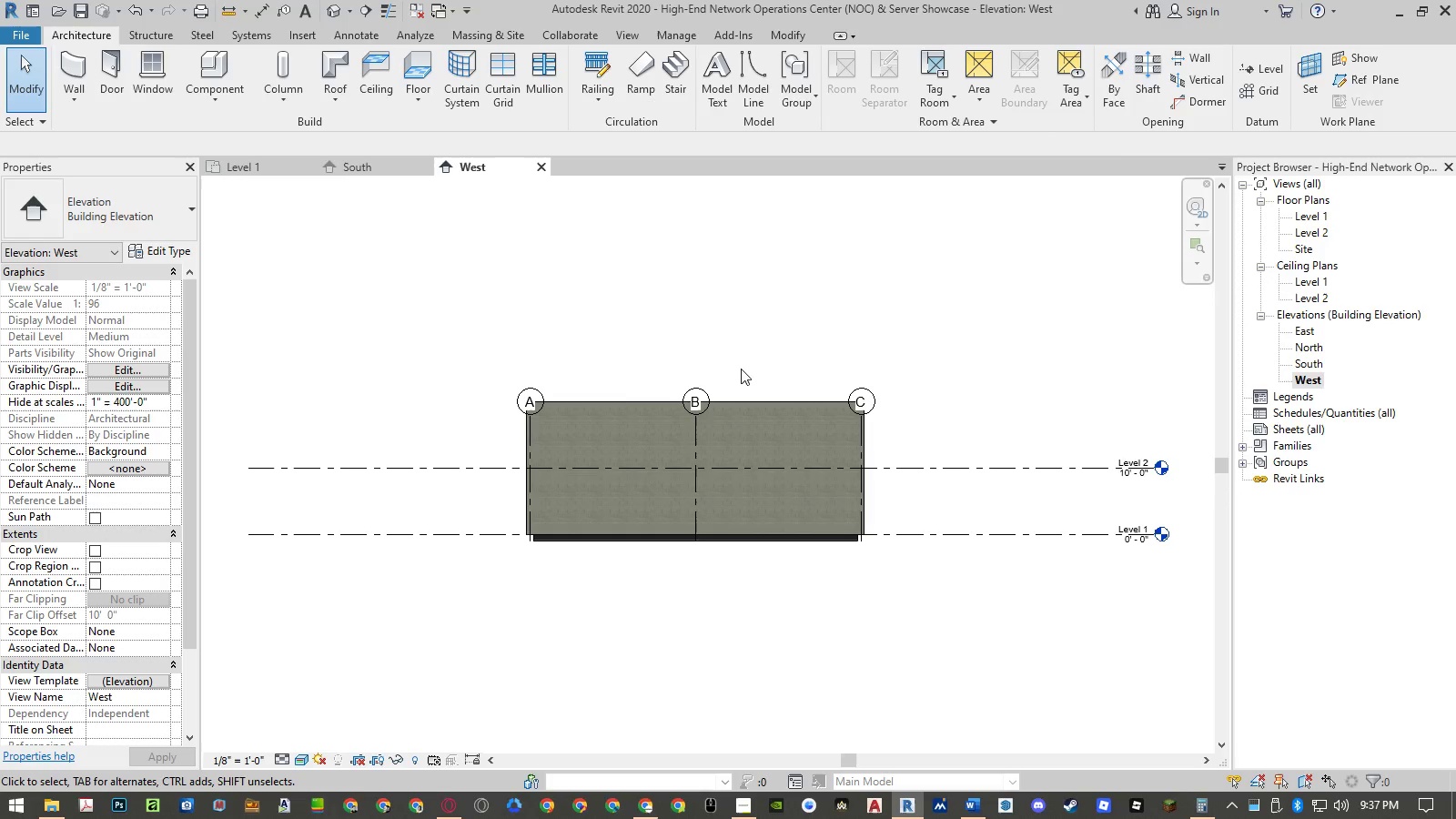 
left_click([513, 279])
 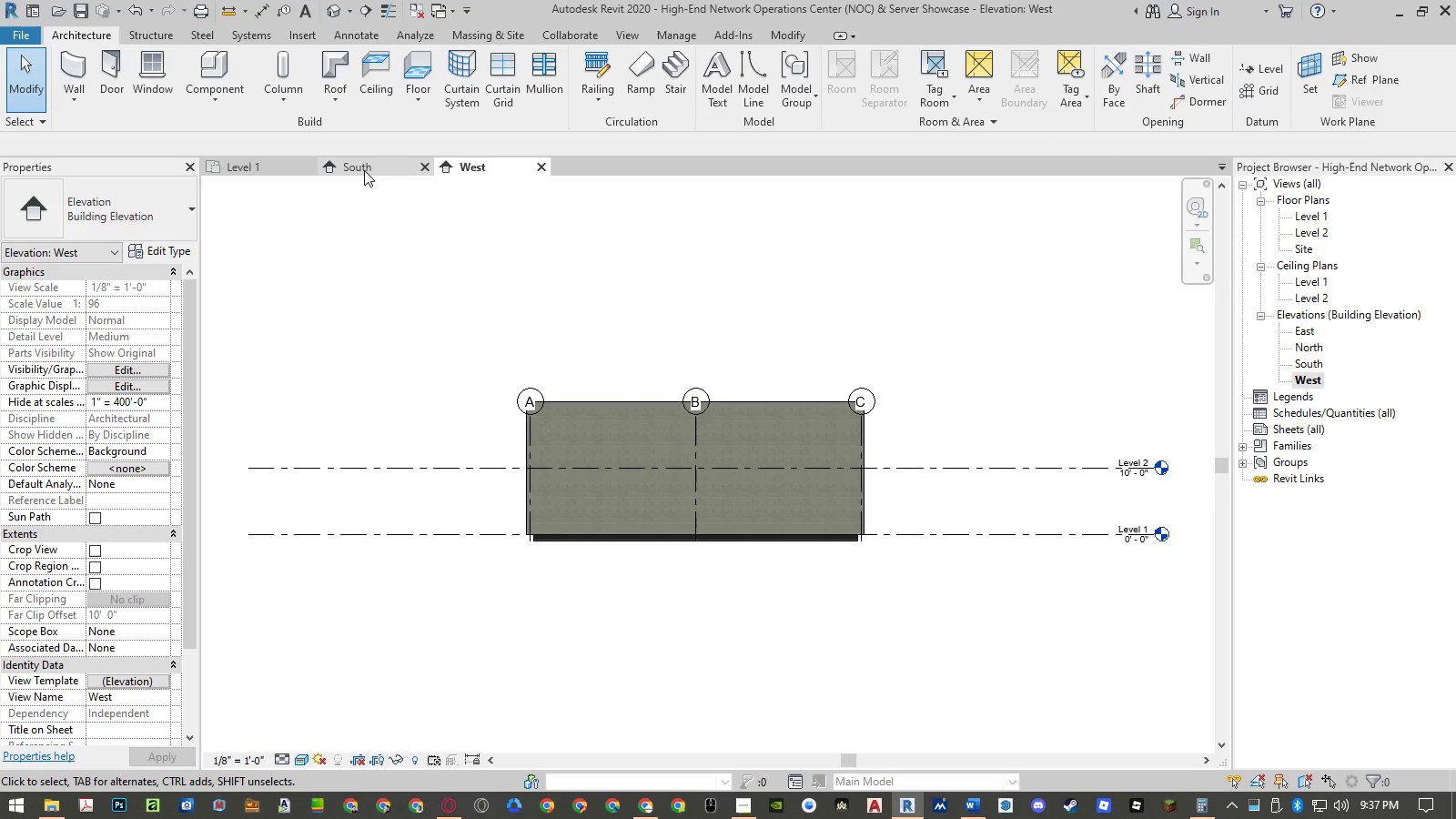 
left_click([364, 170])
 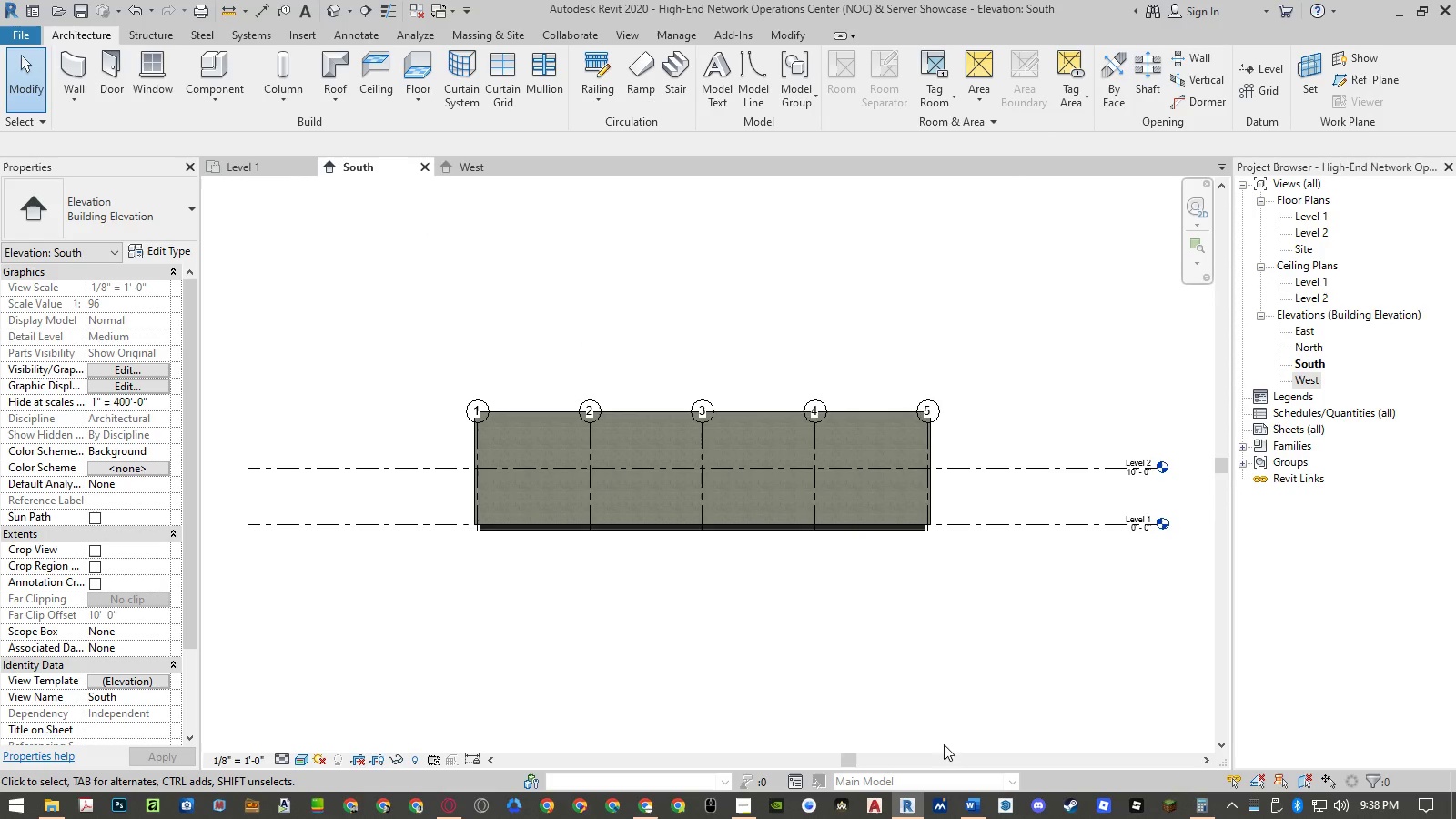 
wait(6.47)
 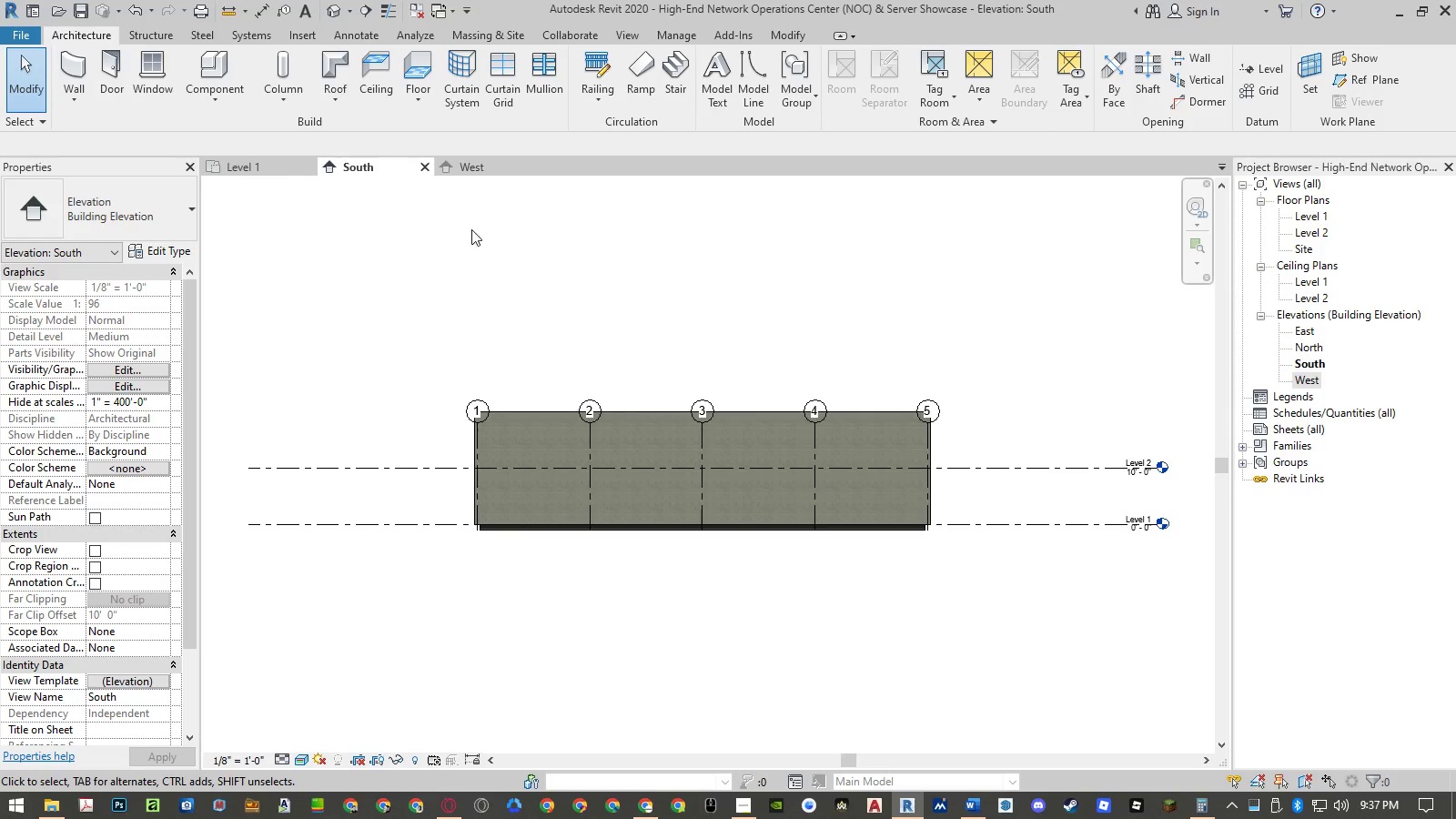 
left_click([966, 809])
 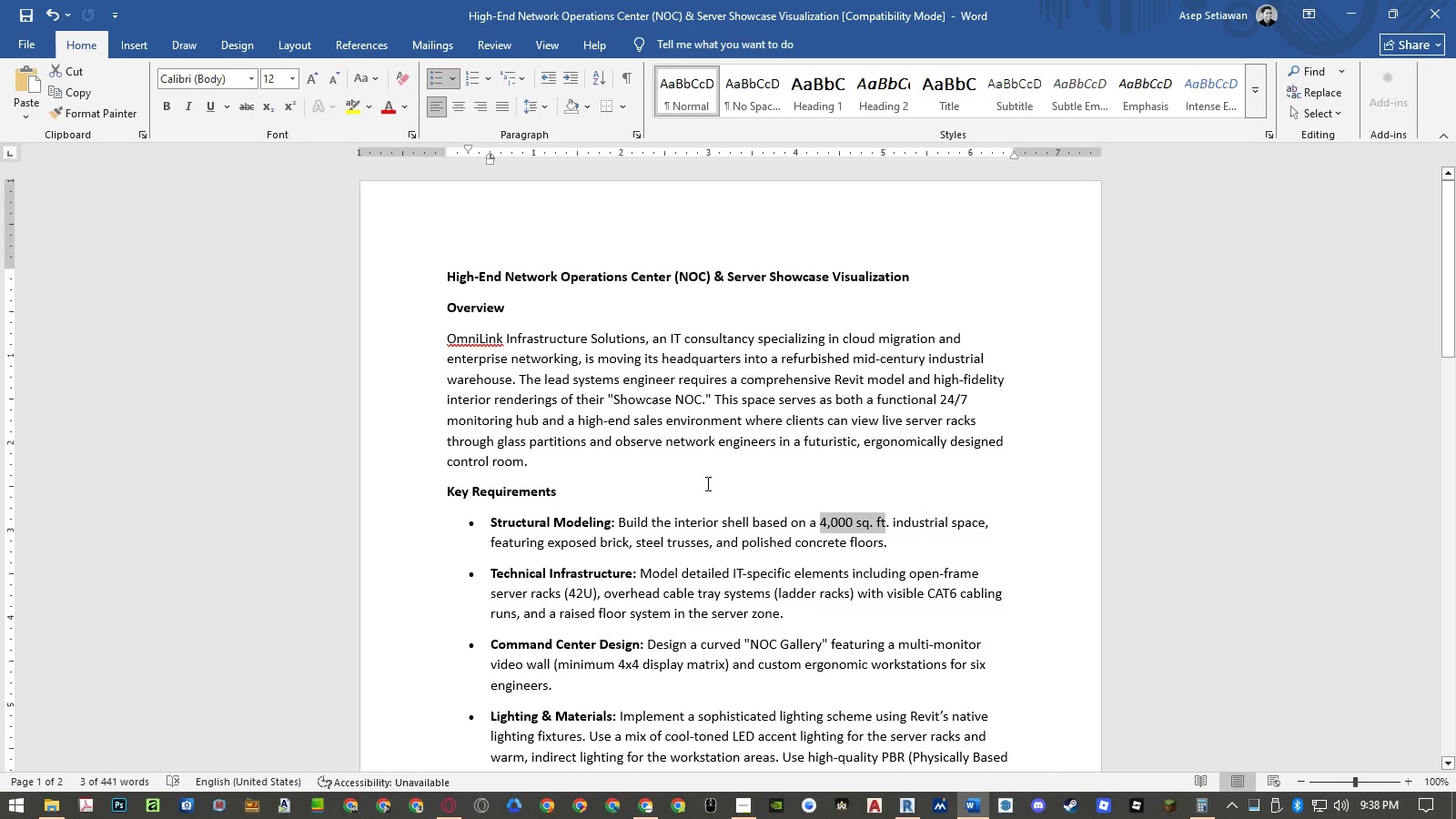 
scroll: coordinate [706, 483], scroll_direction: down, amount: 12.0
 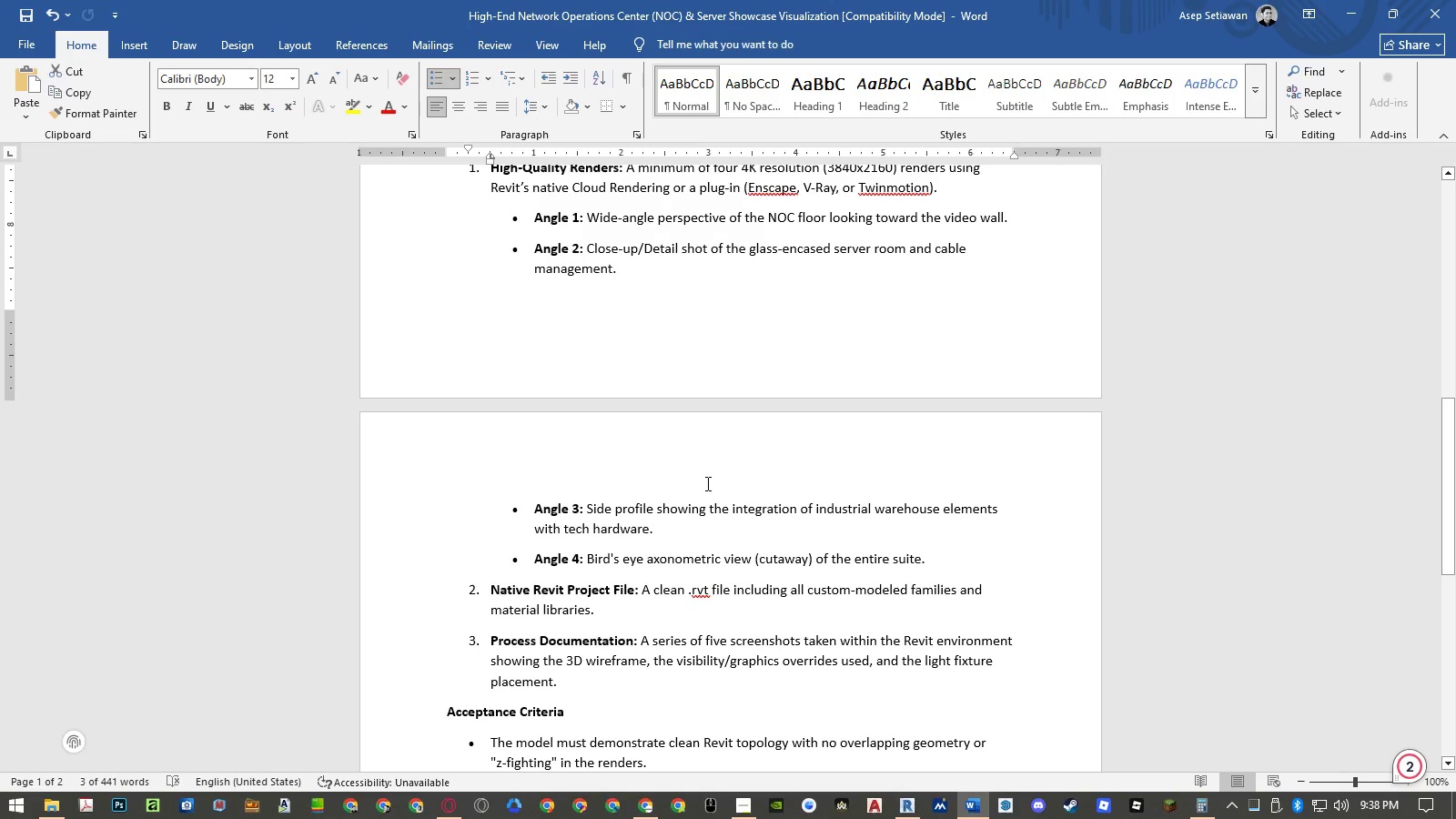 
wait(6.07)
 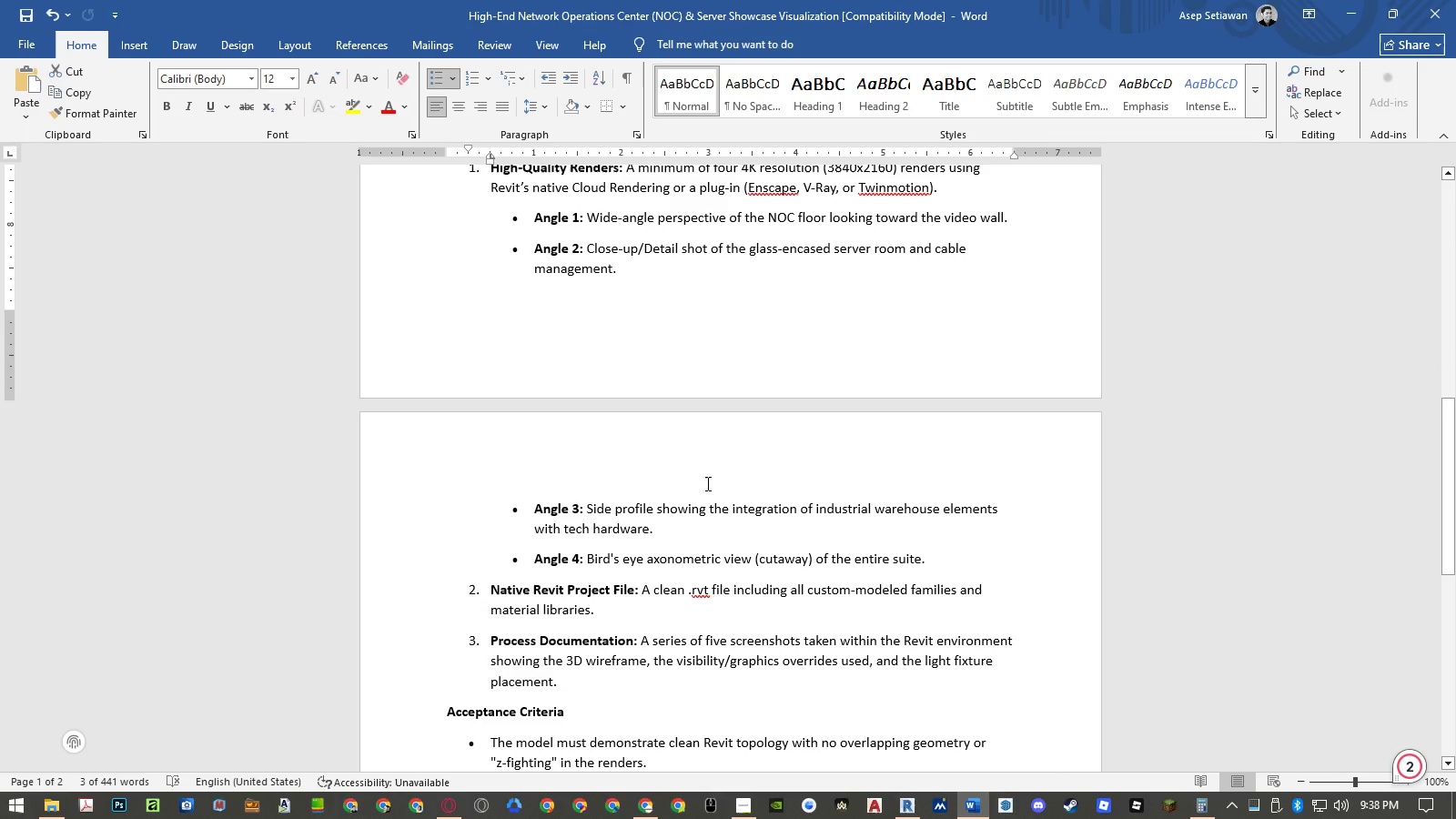 
scroll: coordinate [702, 478], scroll_direction: down, amount: 1.0
 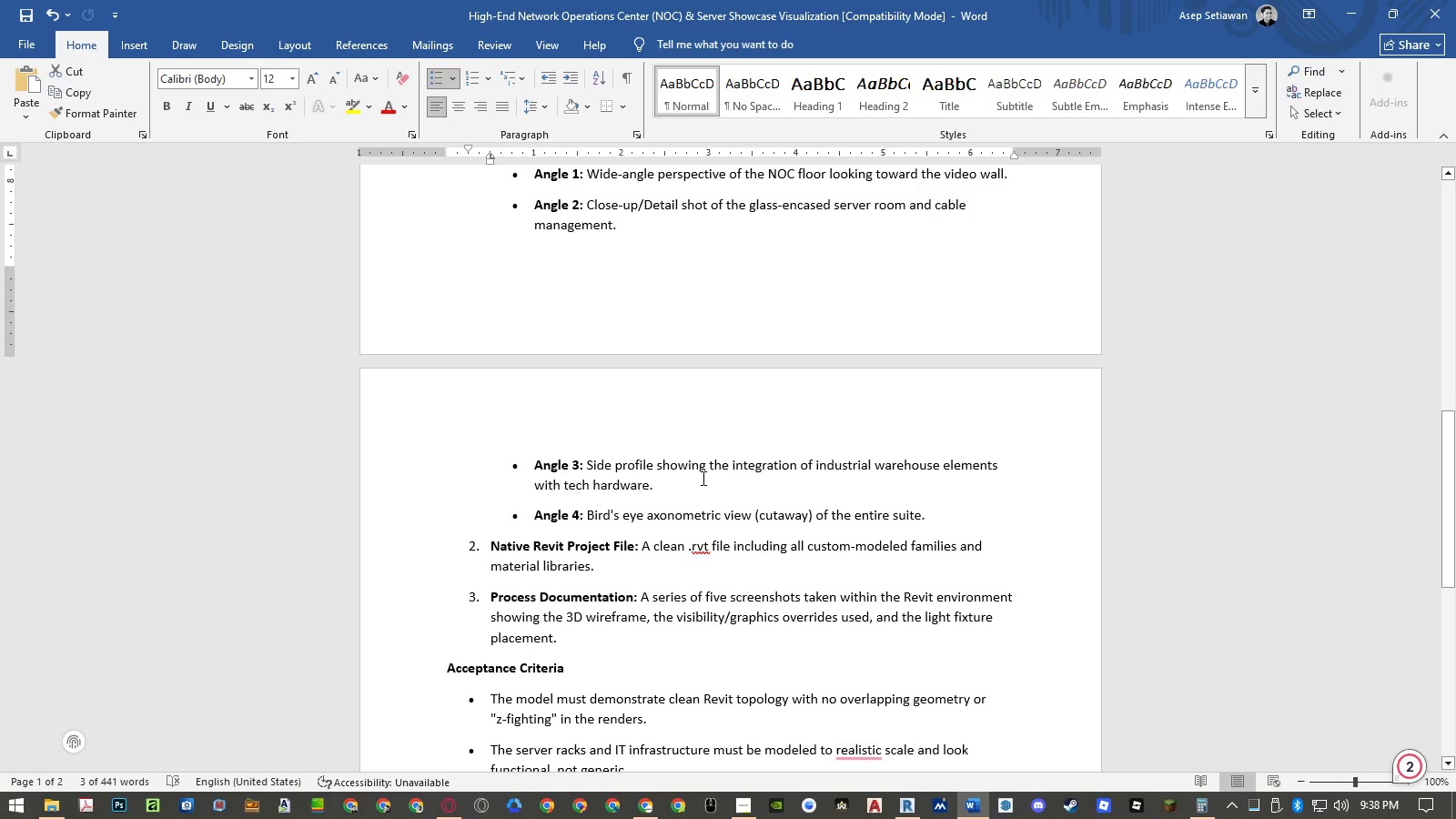 
wait(7.88)
 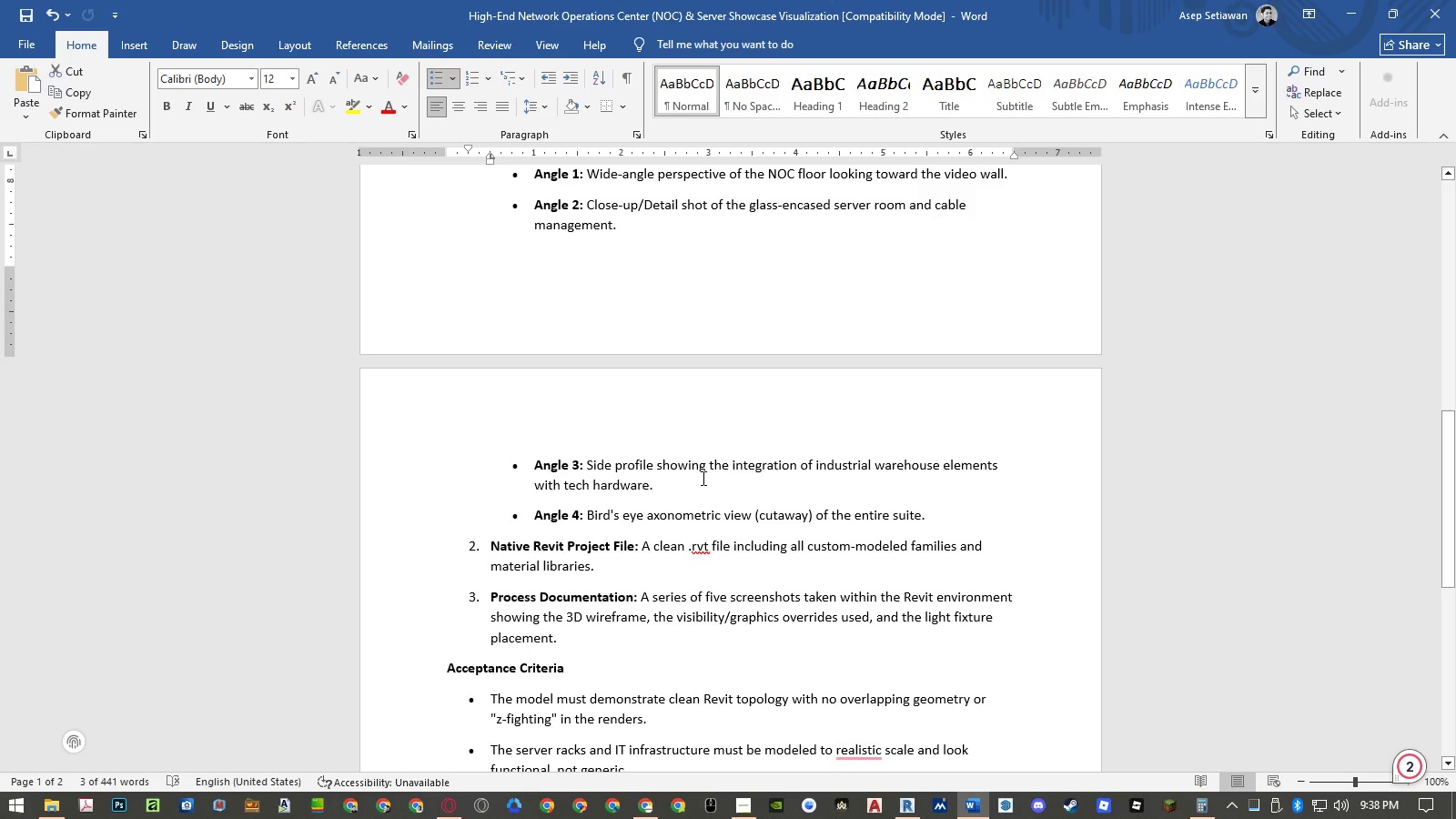 
scroll: coordinate [737, 459], scroll_direction: down, amount: 3.0
 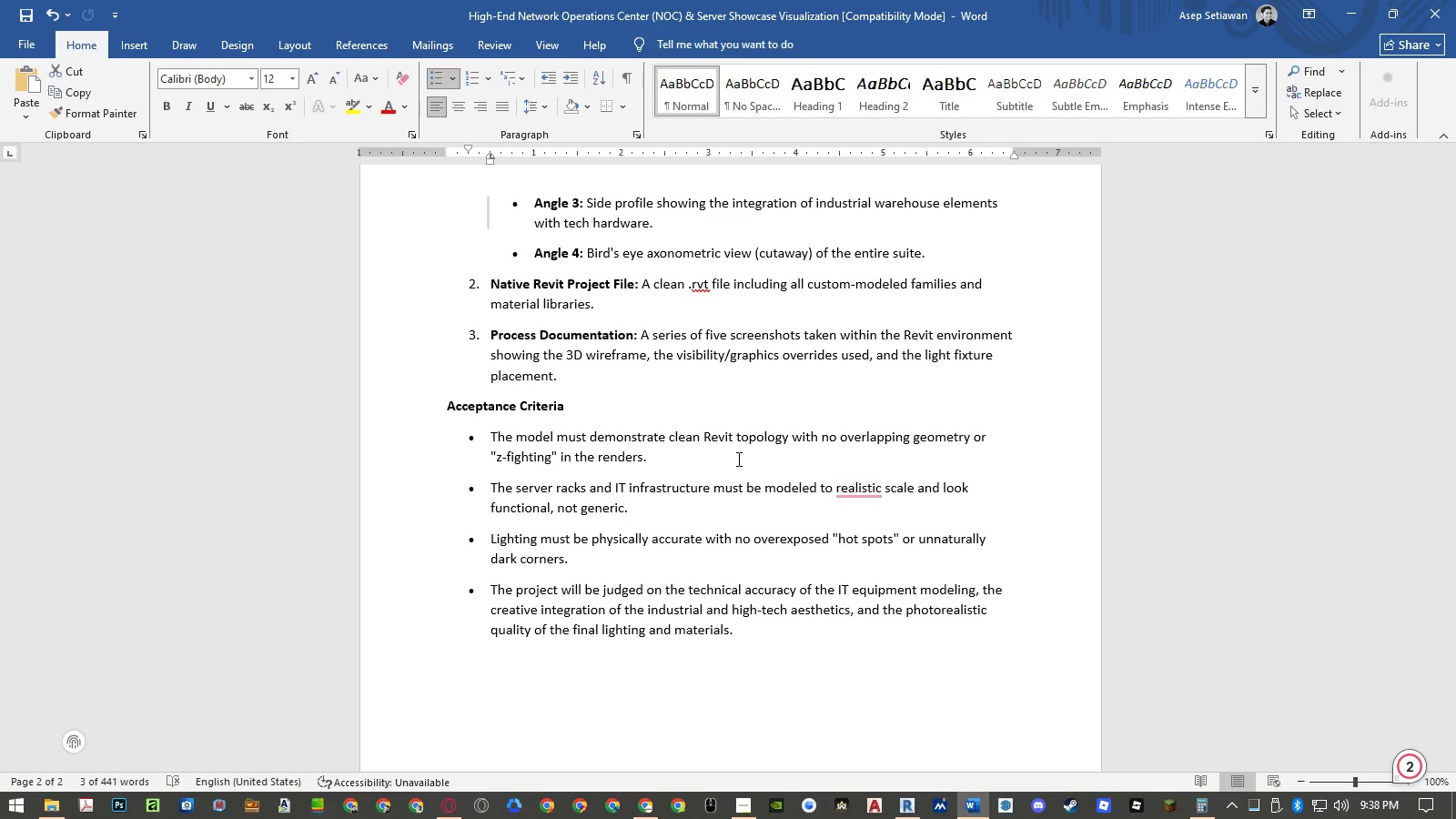 
wait(10.81)
 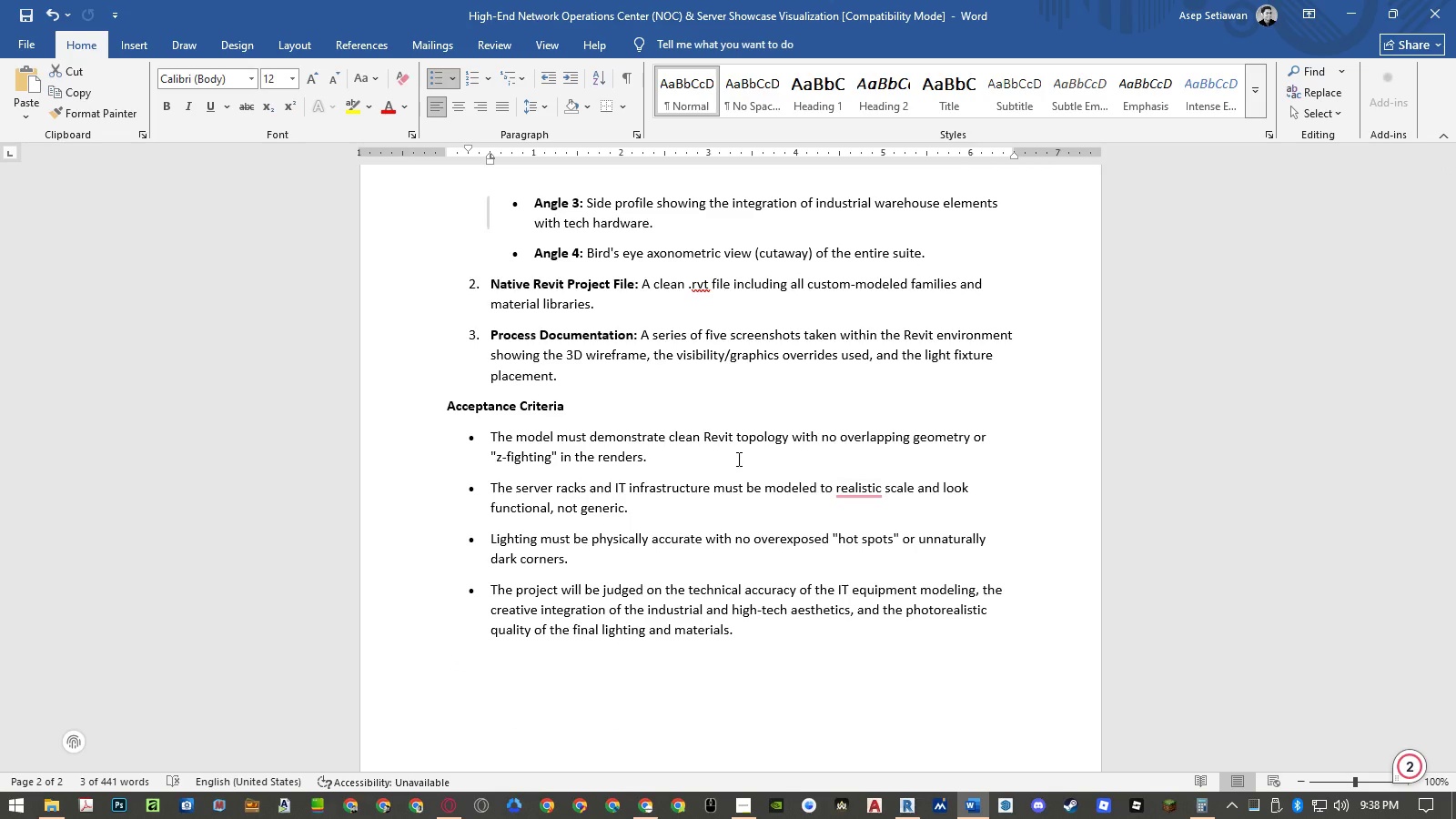 
scroll: coordinate [737, 459], scroll_direction: down, amount: 3.0
 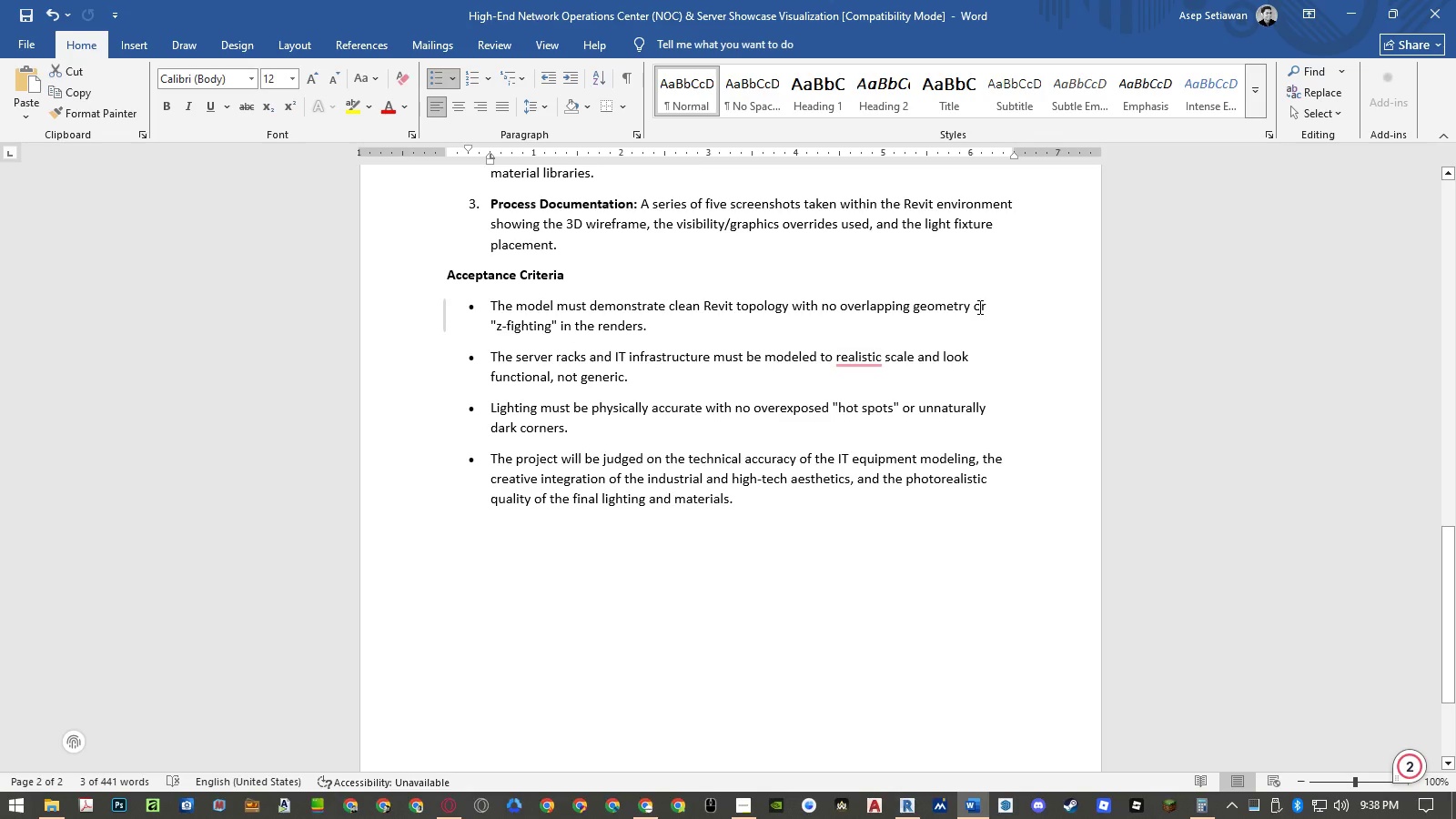 
scroll: coordinate [975, 309], scroll_direction: up, amount: 26.0
 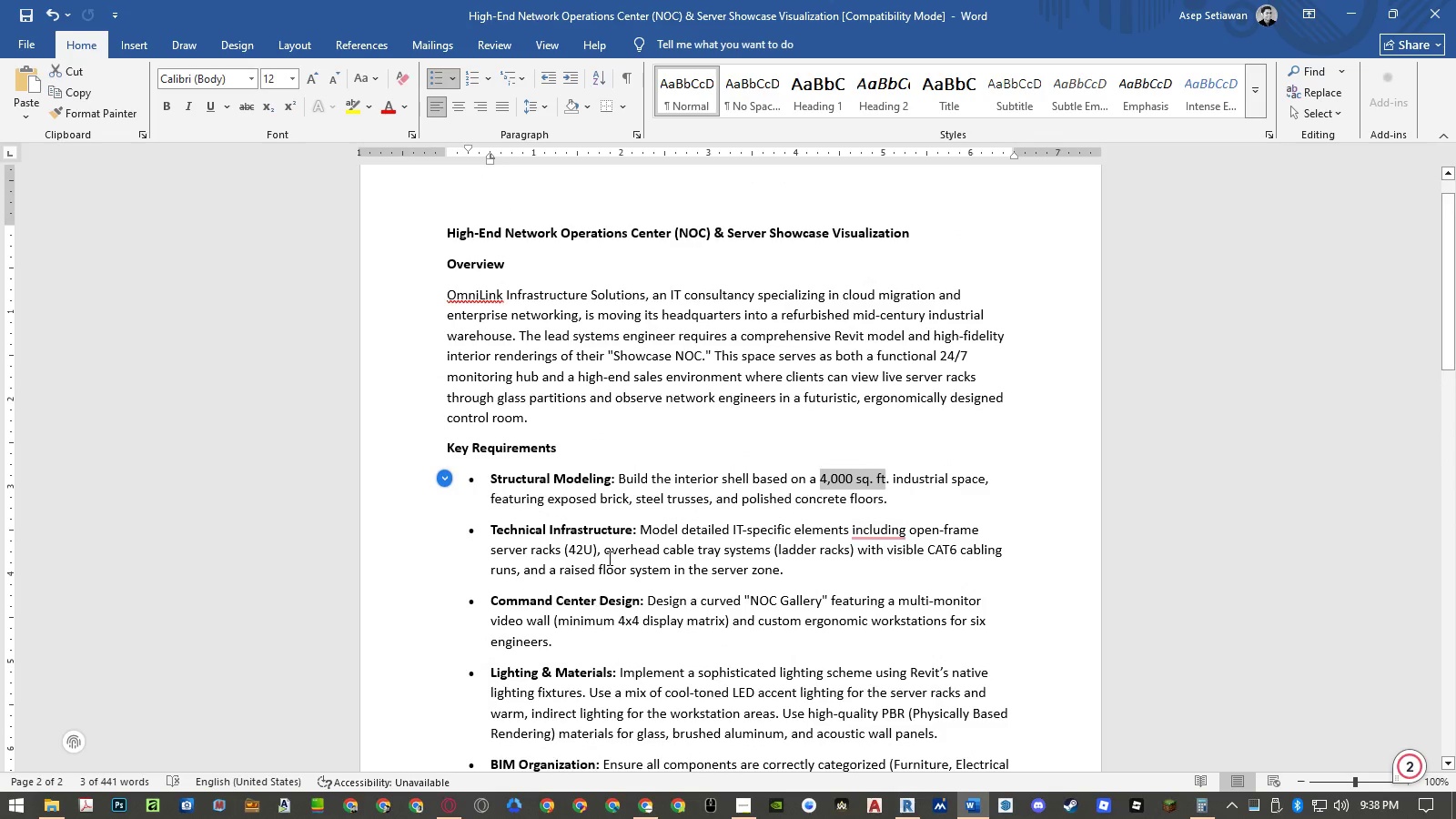 
scroll: coordinate [611, 555], scroll_direction: down, amount: 1.0
 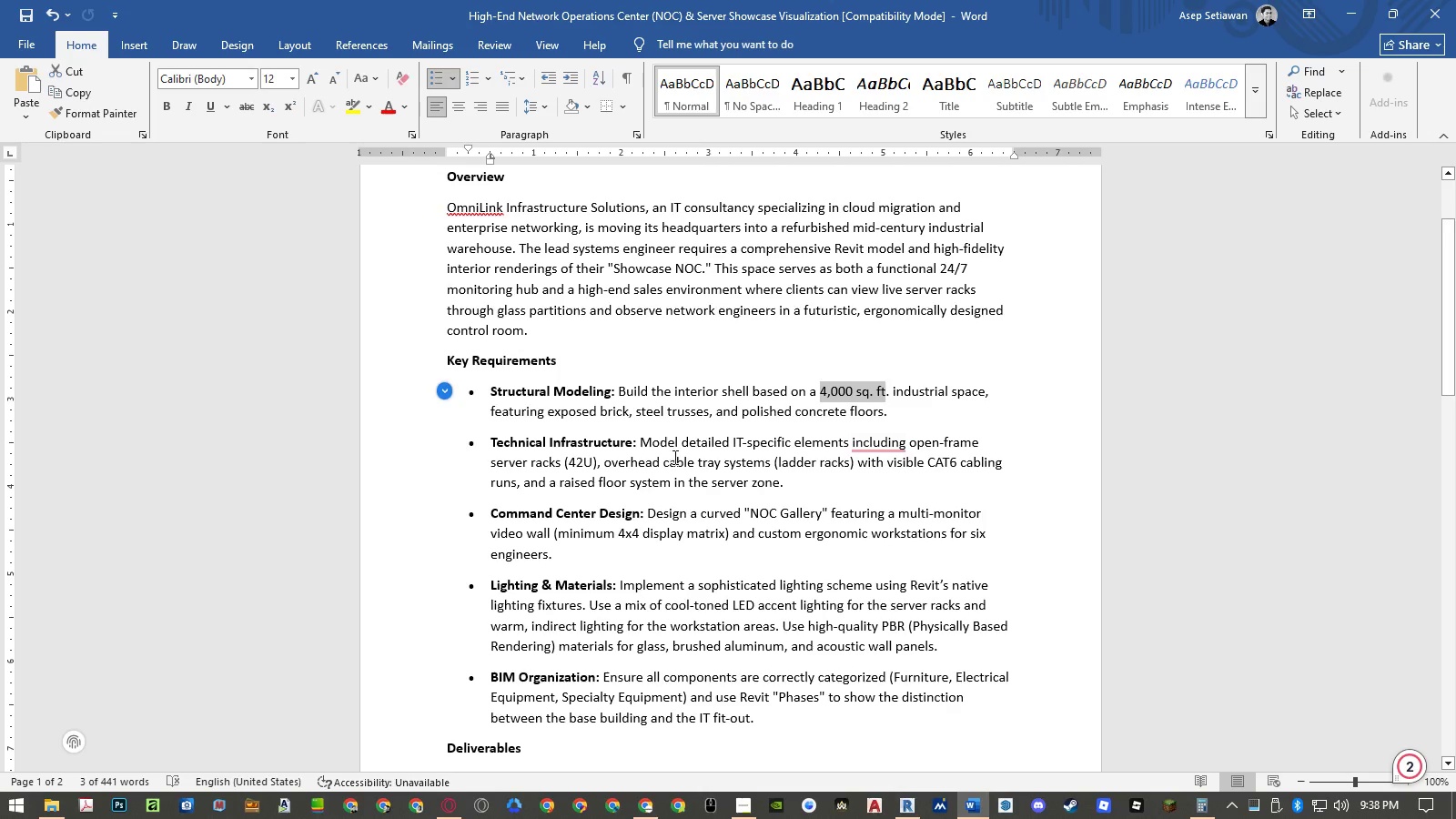 
wait(7.98)
 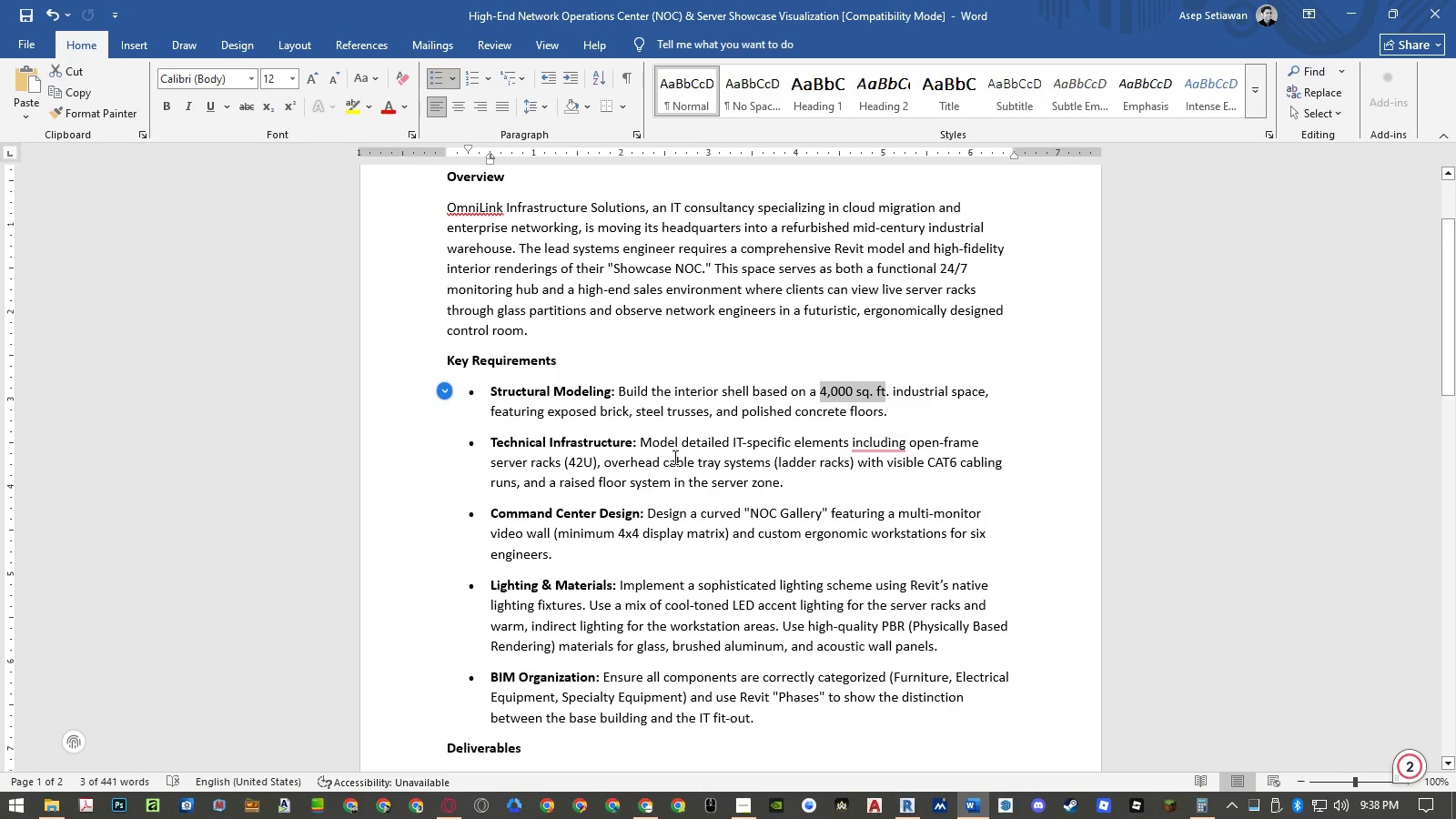 
left_click([1350, 0])
 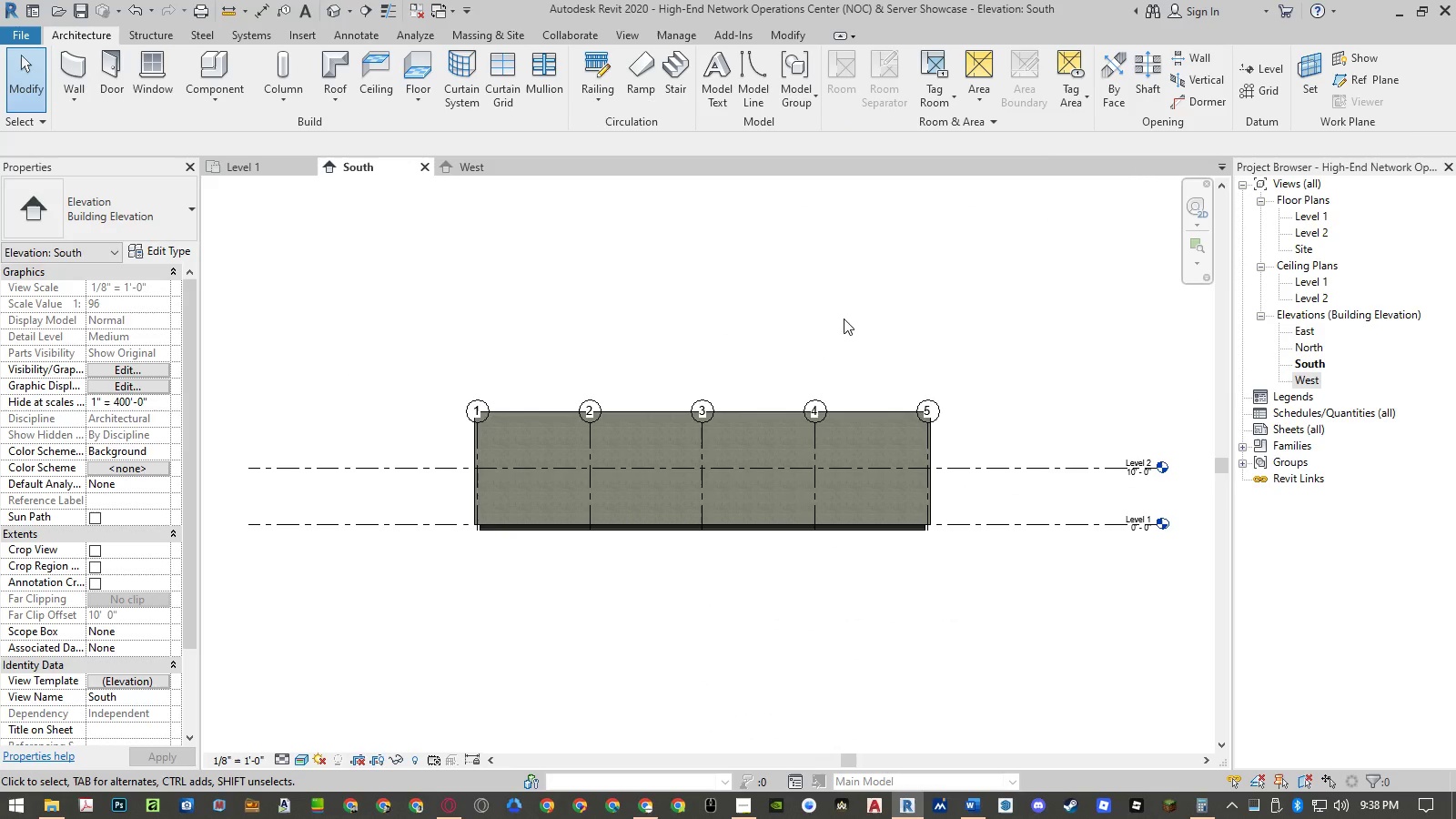 
left_click([844, 318])
 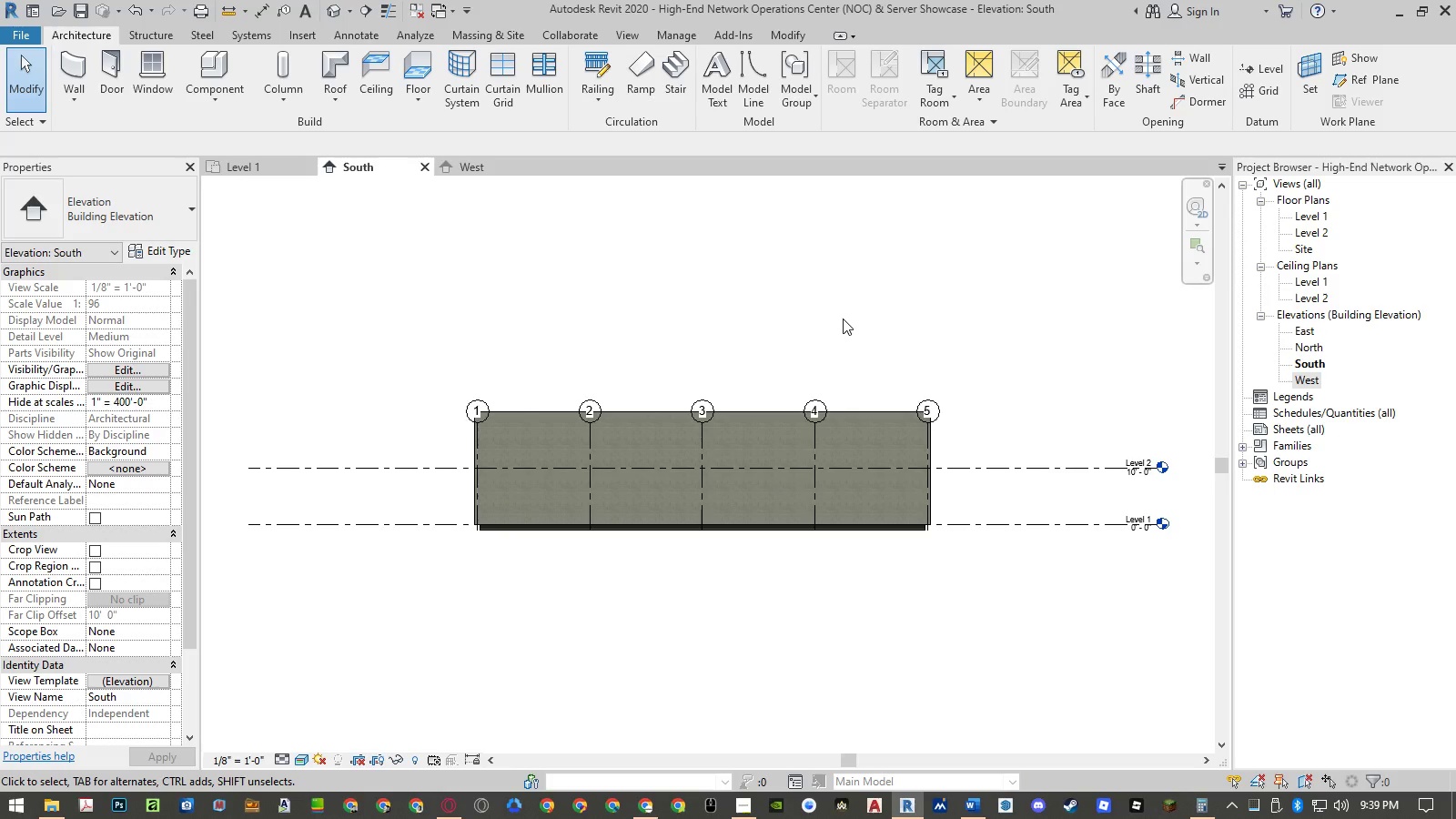 
wait(18.3)
 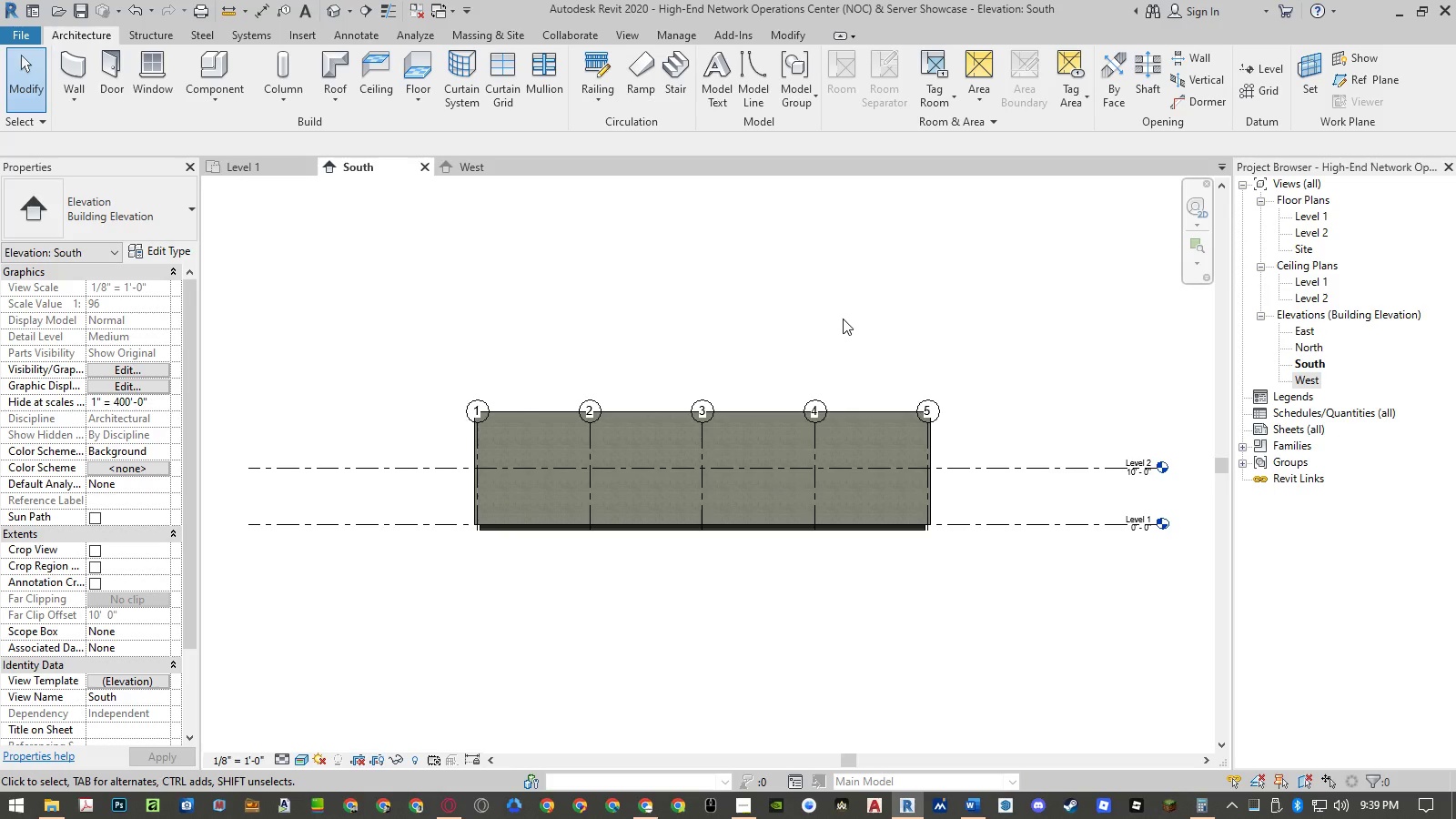 
left_click([843, 318])
 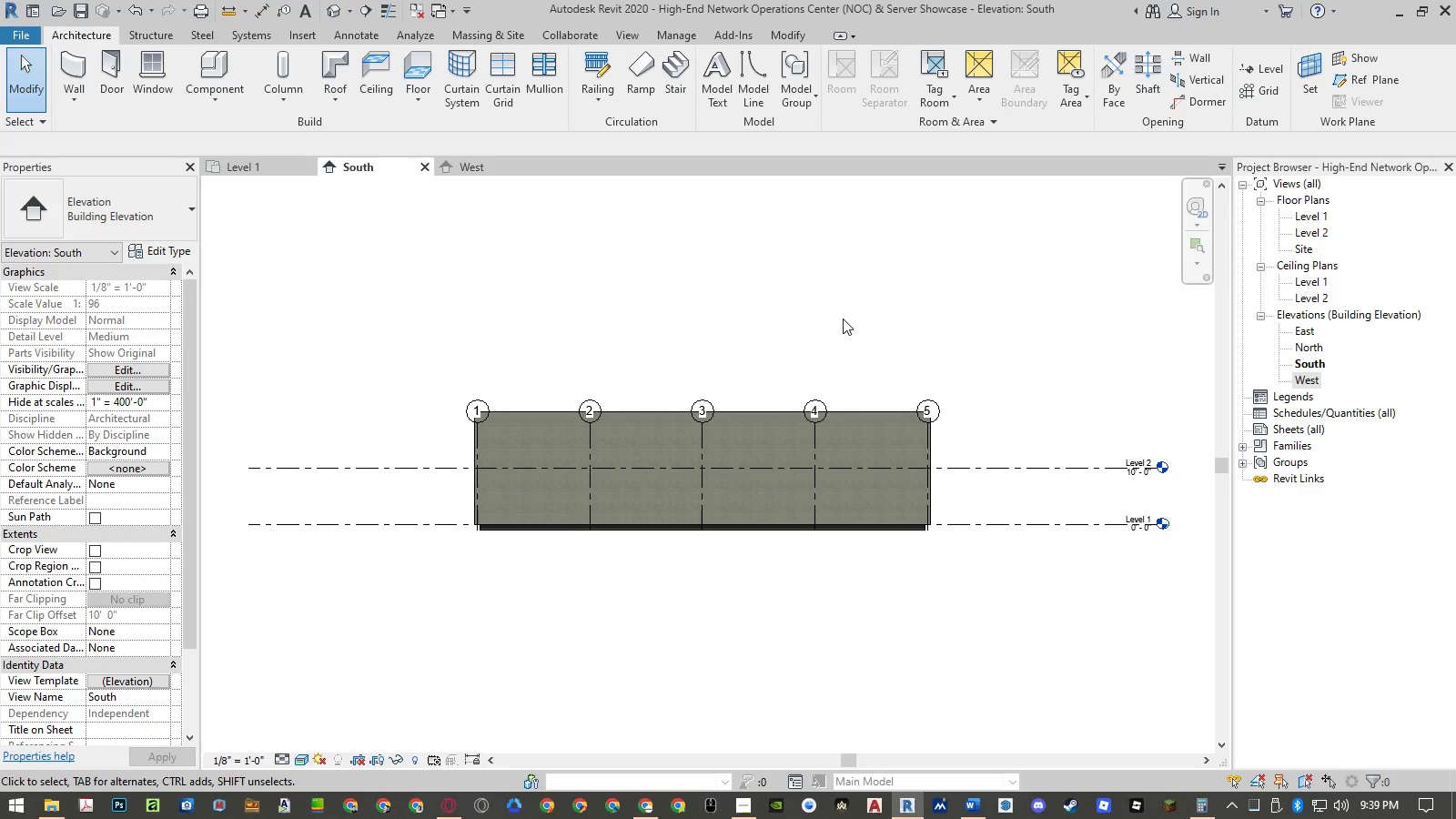 
type(un)
key(Escape)
 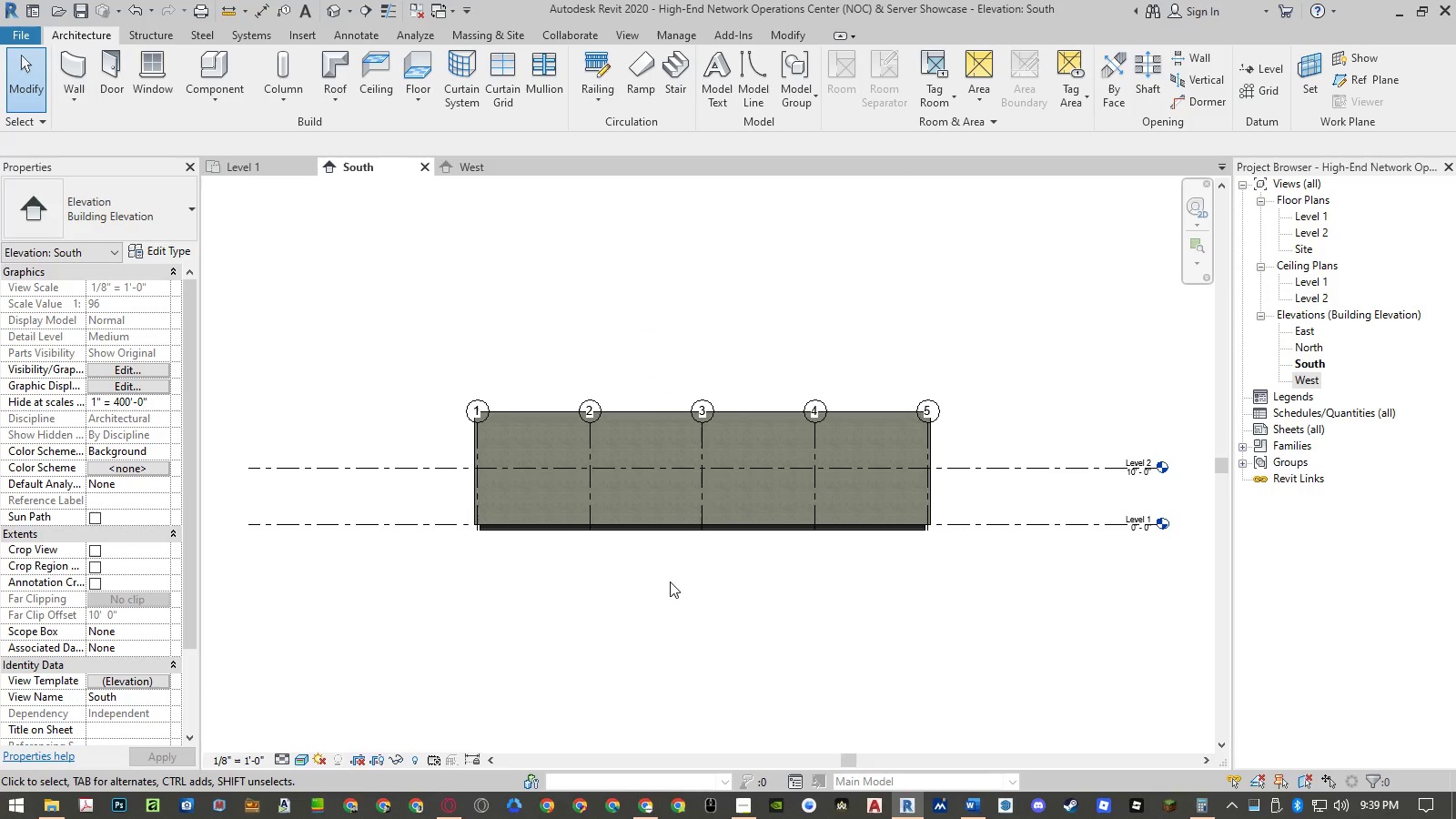 
left_click([1163, 483])
 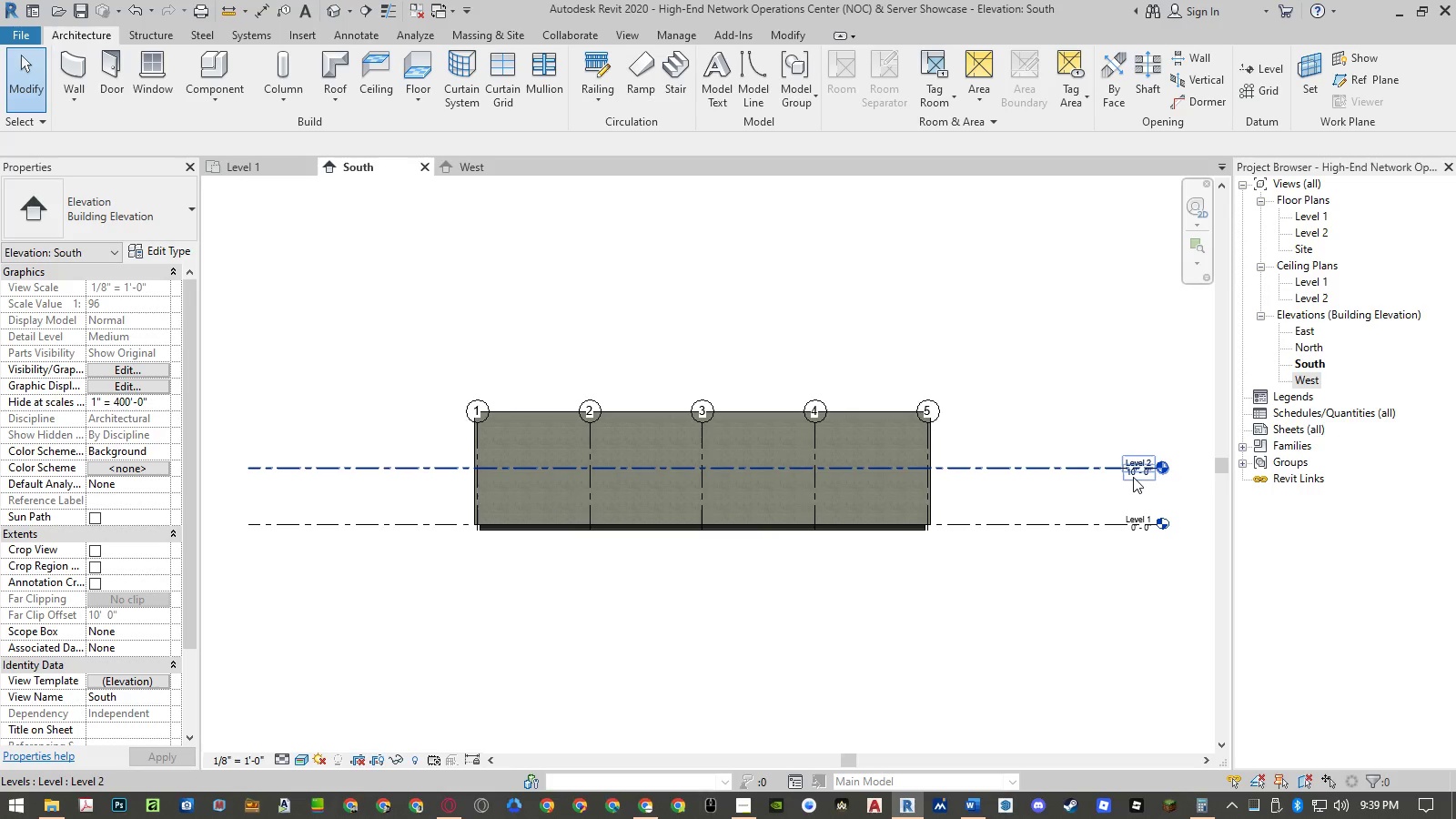 
left_click([1133, 477])
 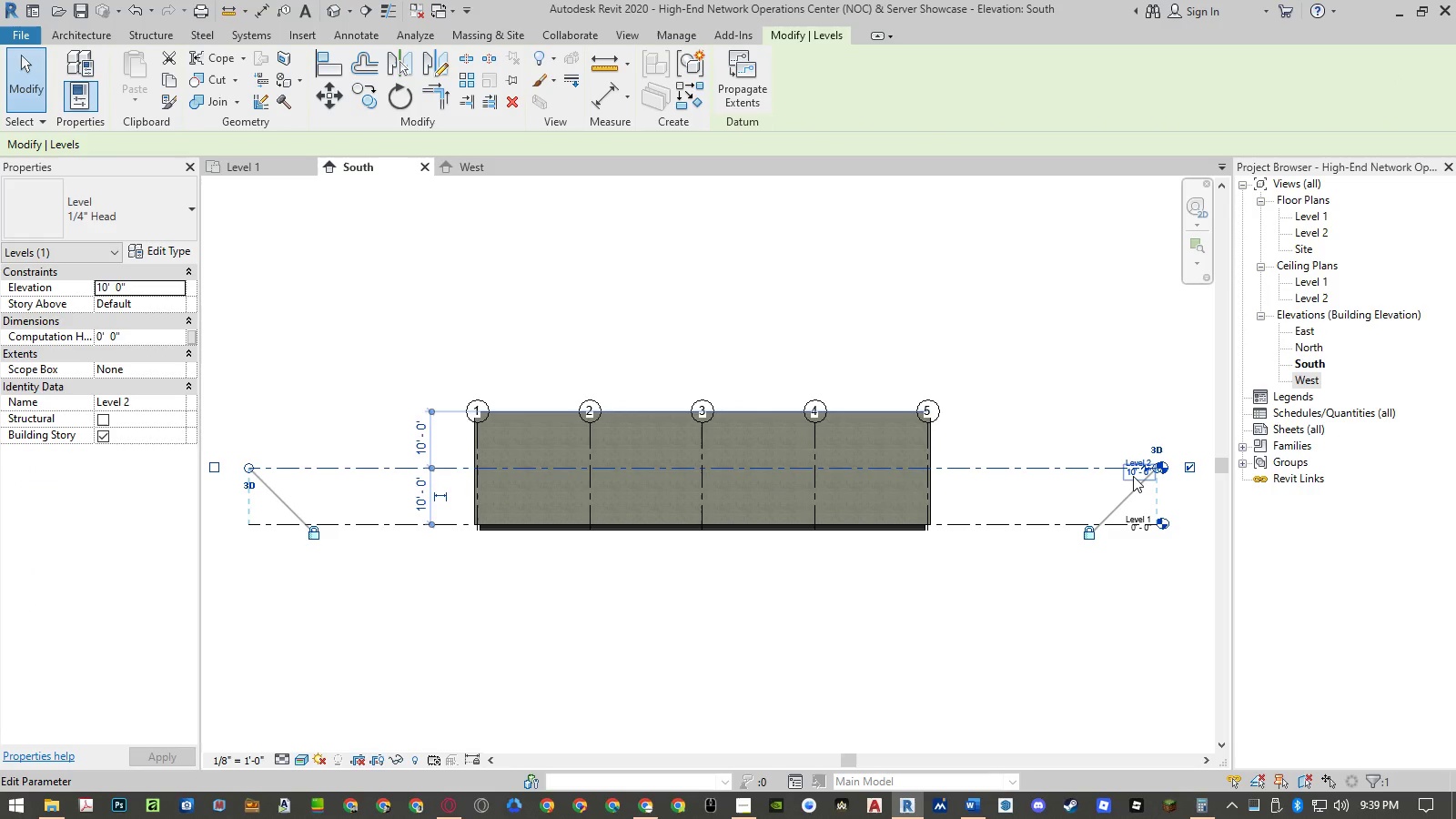 
scroll: coordinate [1133, 476], scroll_direction: up, amount: 9.0
 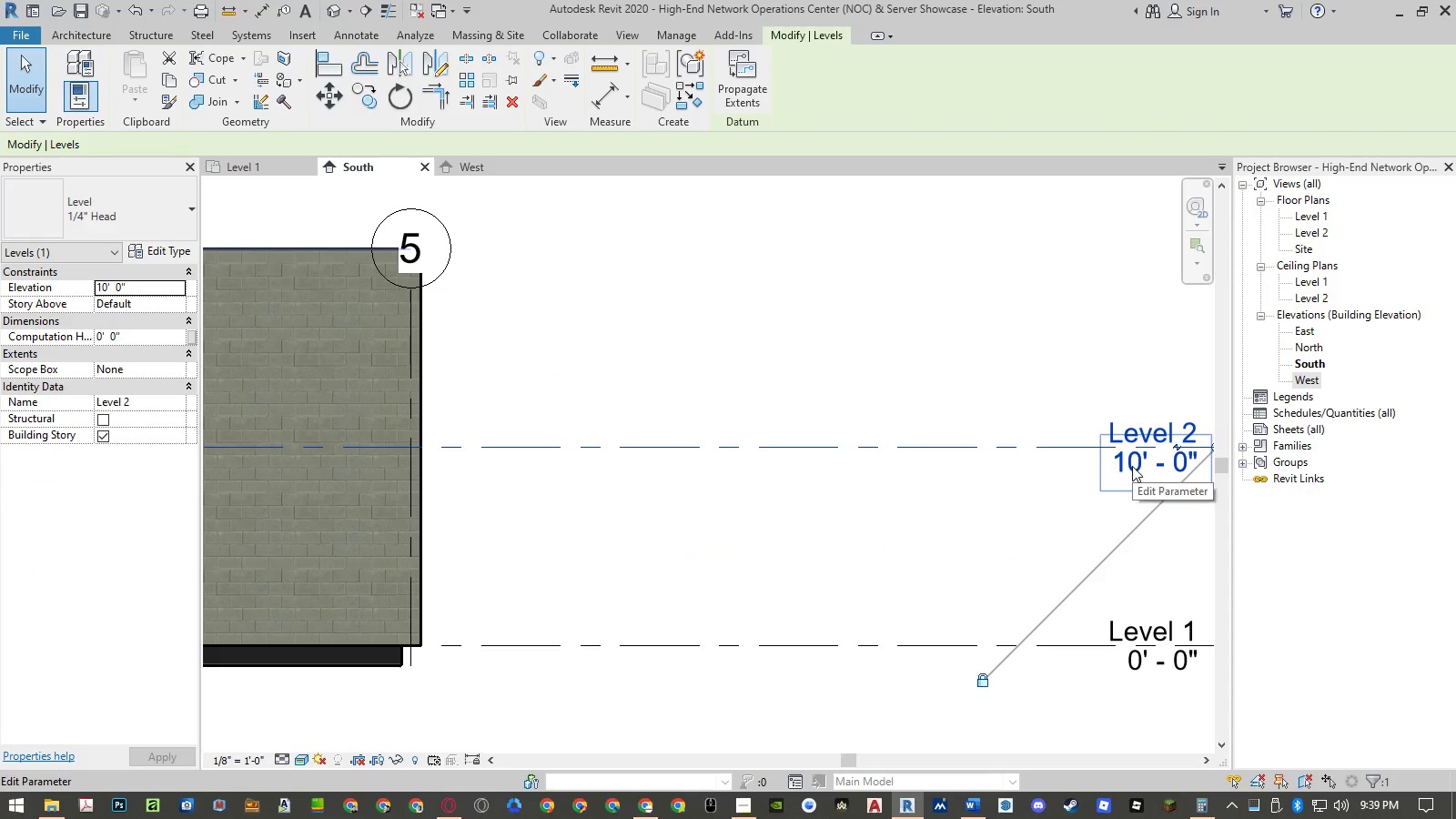 
double_click([1132, 466])
 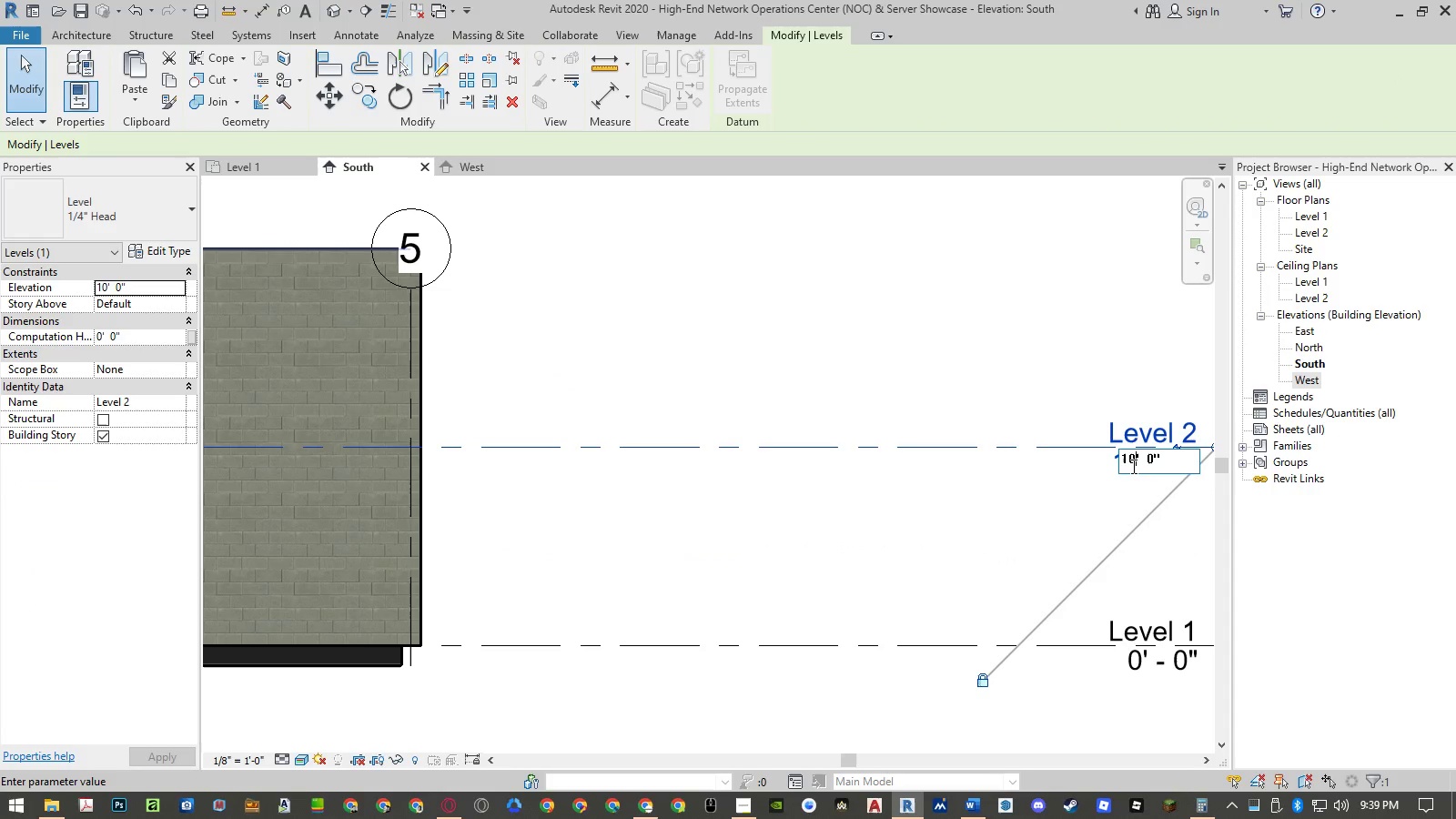 
key(Backspace)
 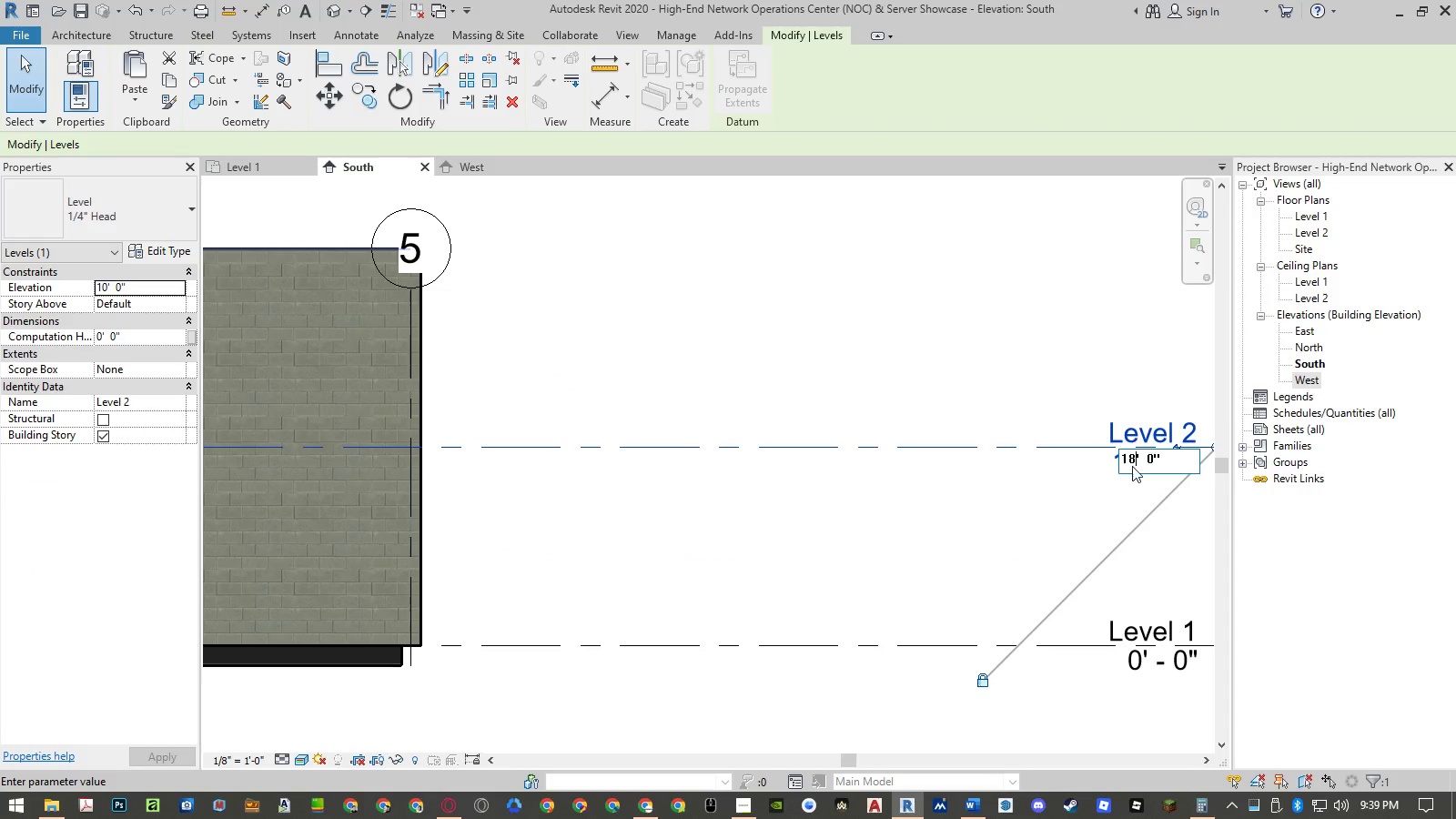 
key(Numpad8)
 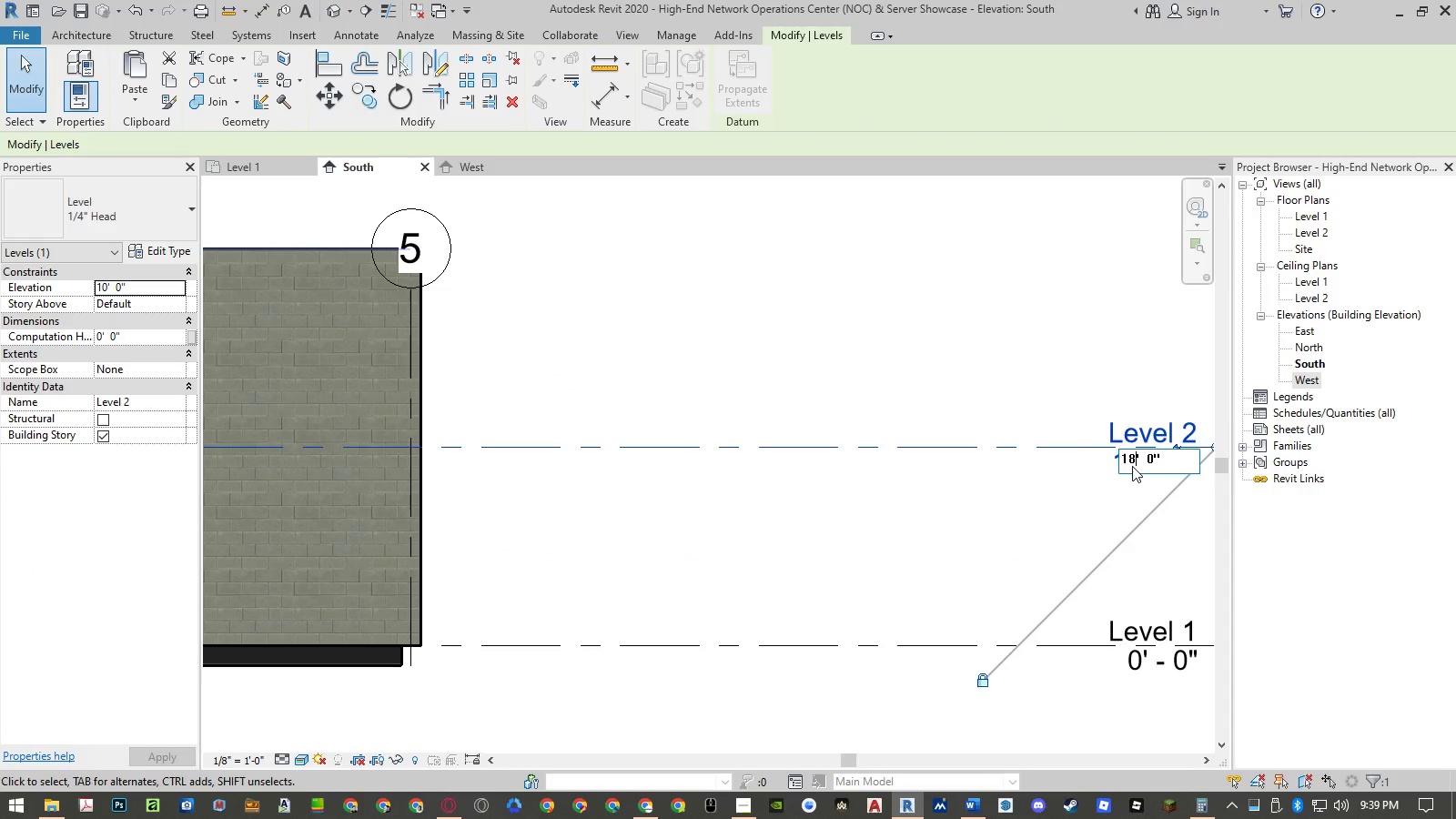 
key(NumpadEnter)
 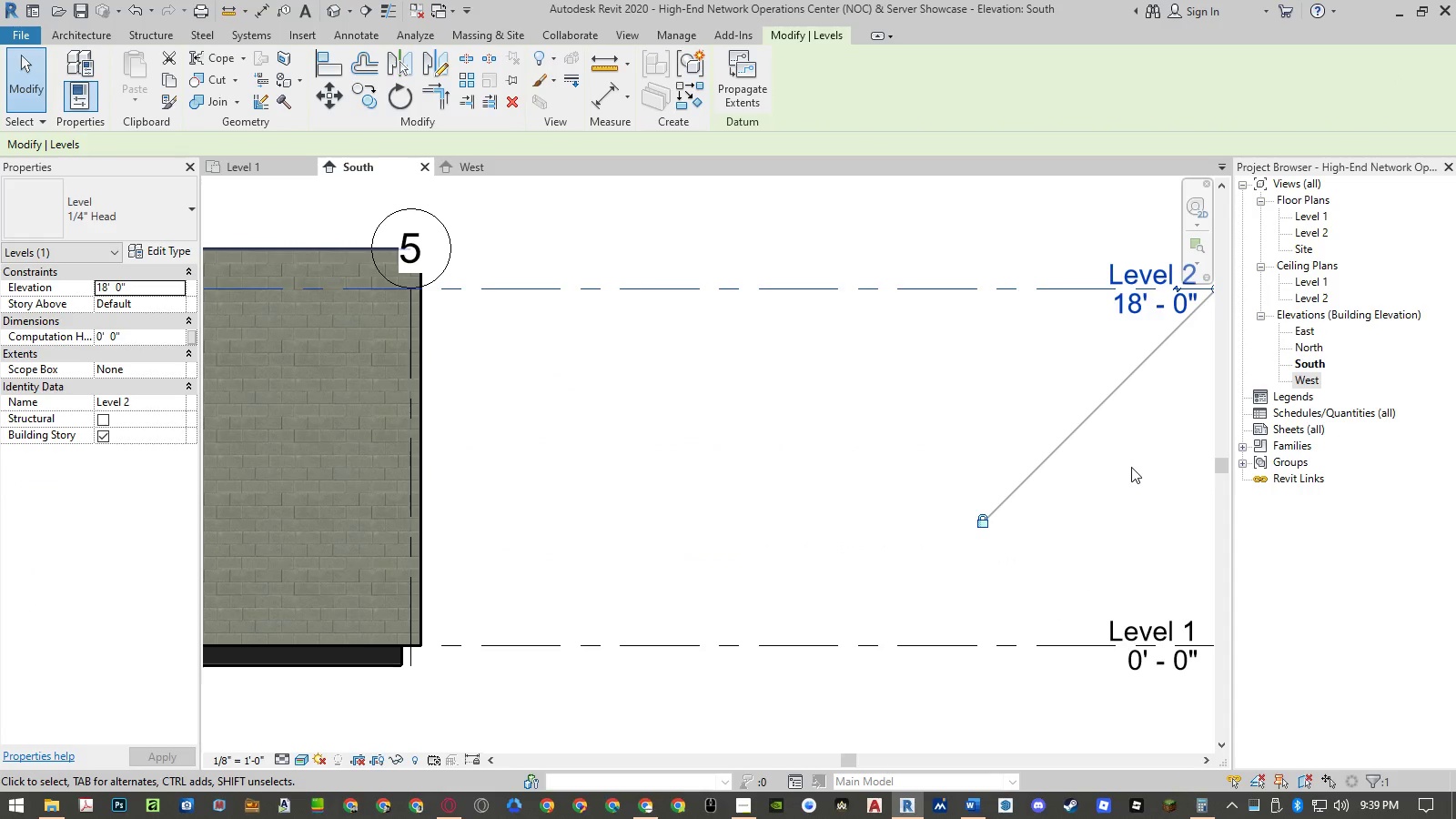 
key(Escape)
 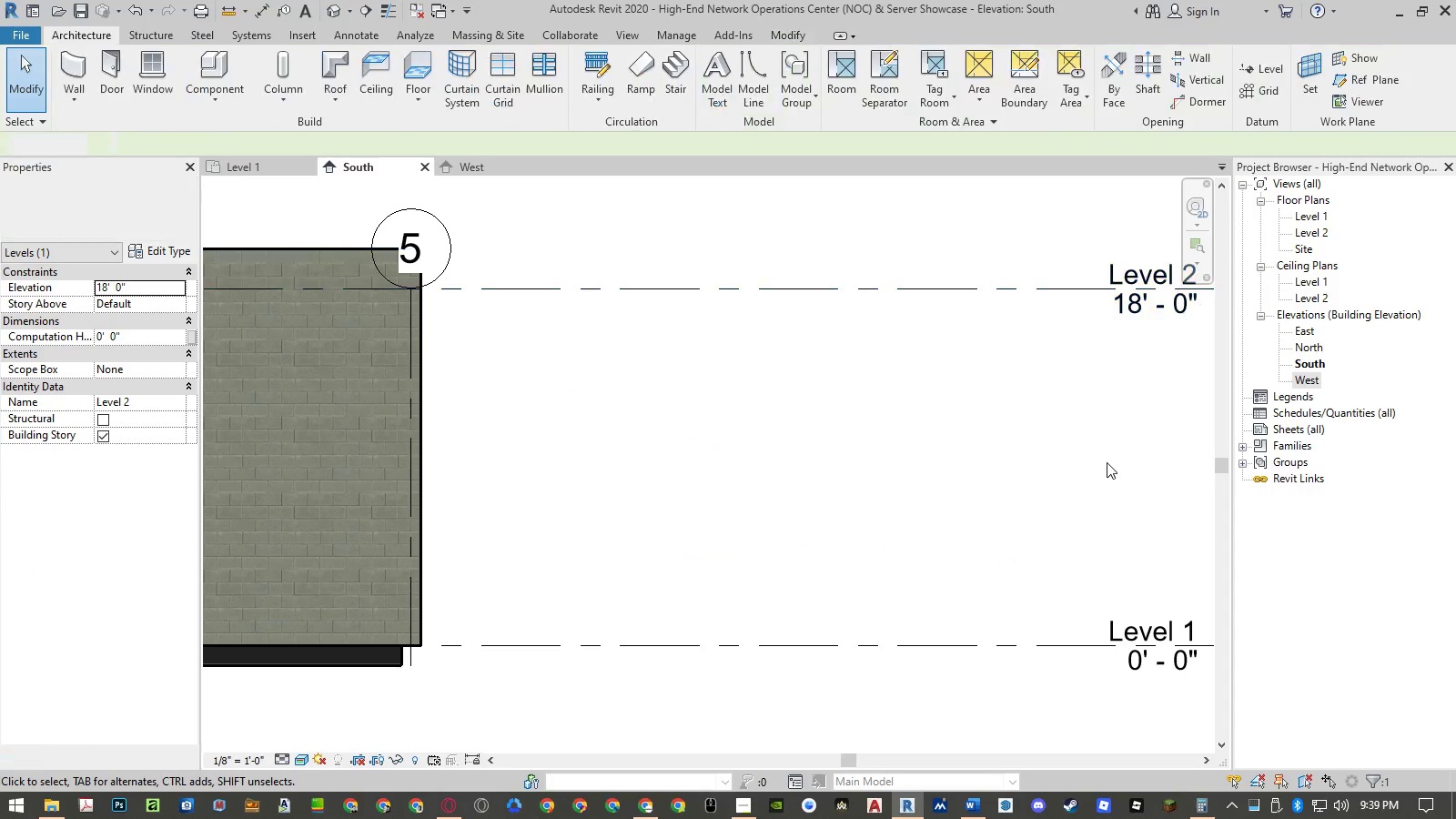 
key(Escape)
 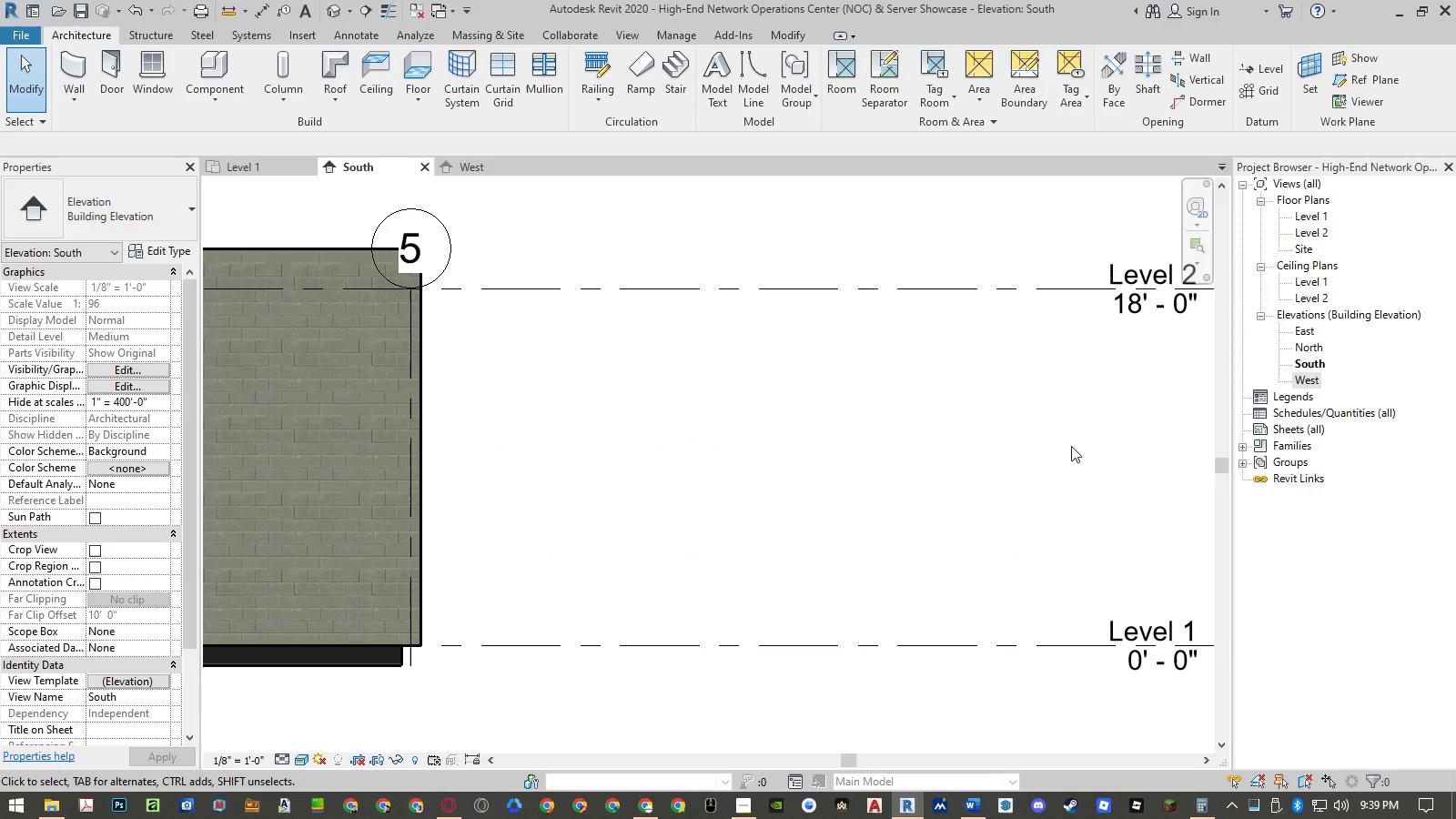 
scroll: coordinate [1070, 444], scroll_direction: down, amount: 10.0
 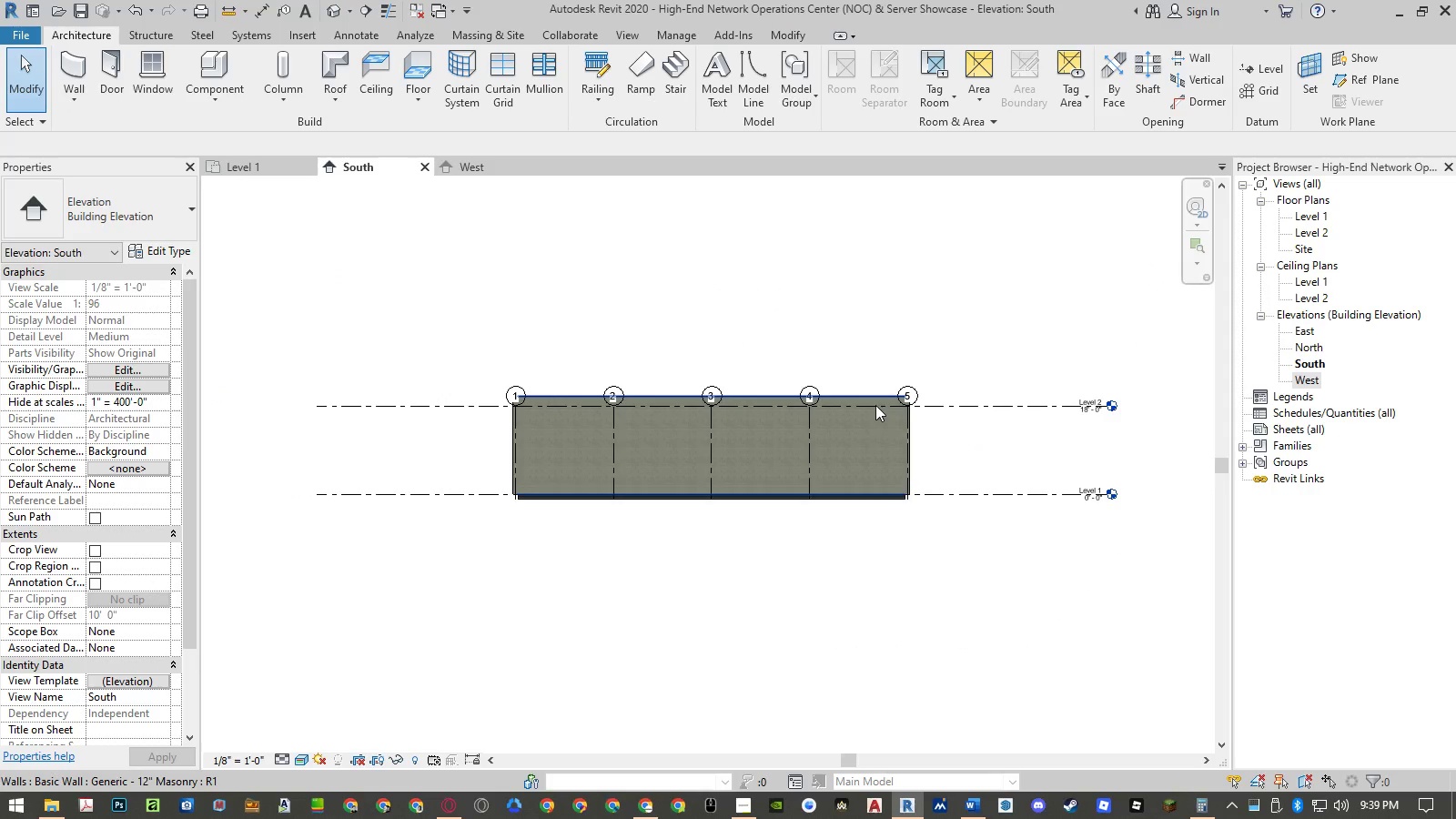 
scroll: coordinate [863, 378], scroll_direction: up, amount: 8.0
 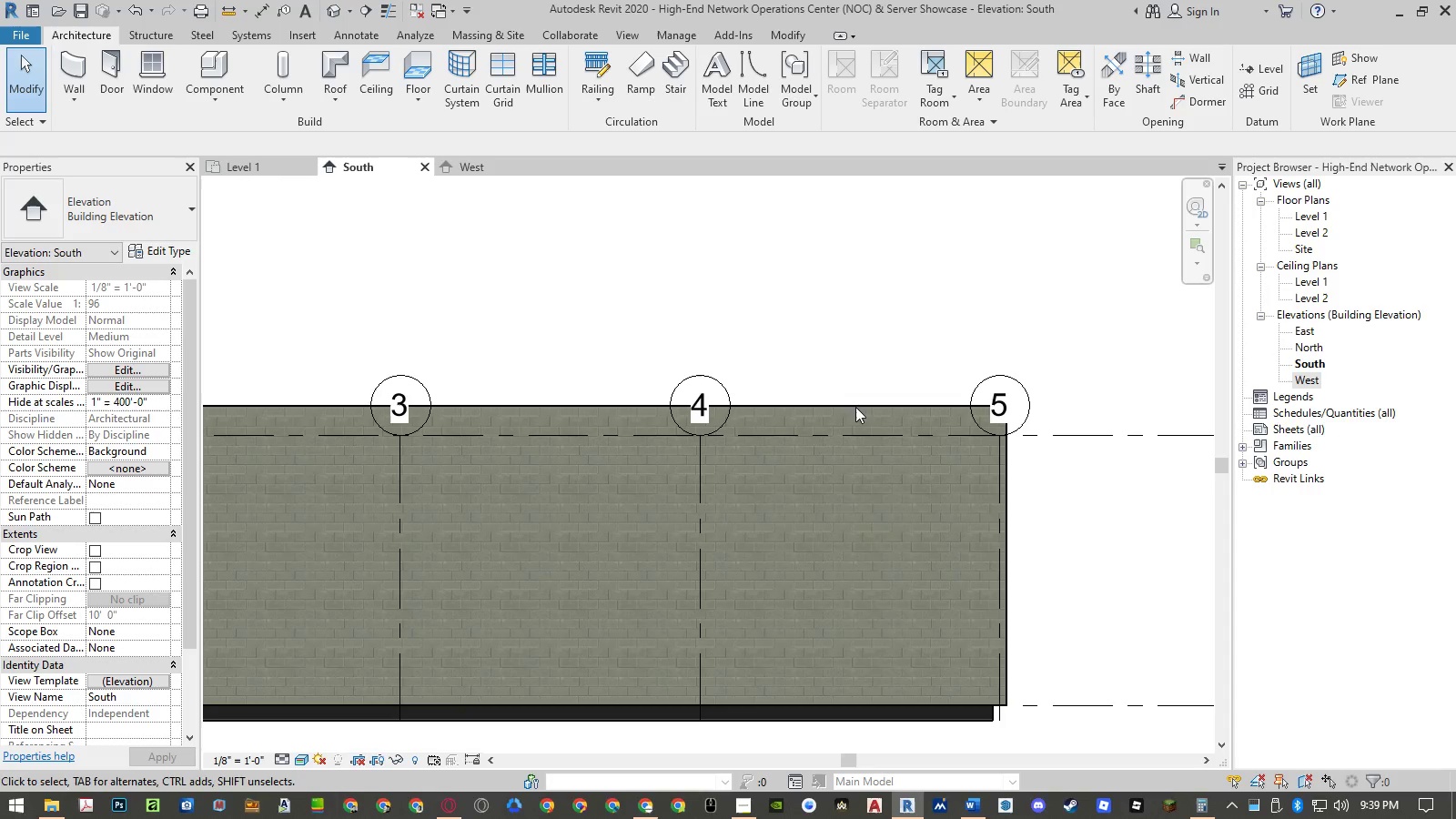 
left_click([855, 410])
 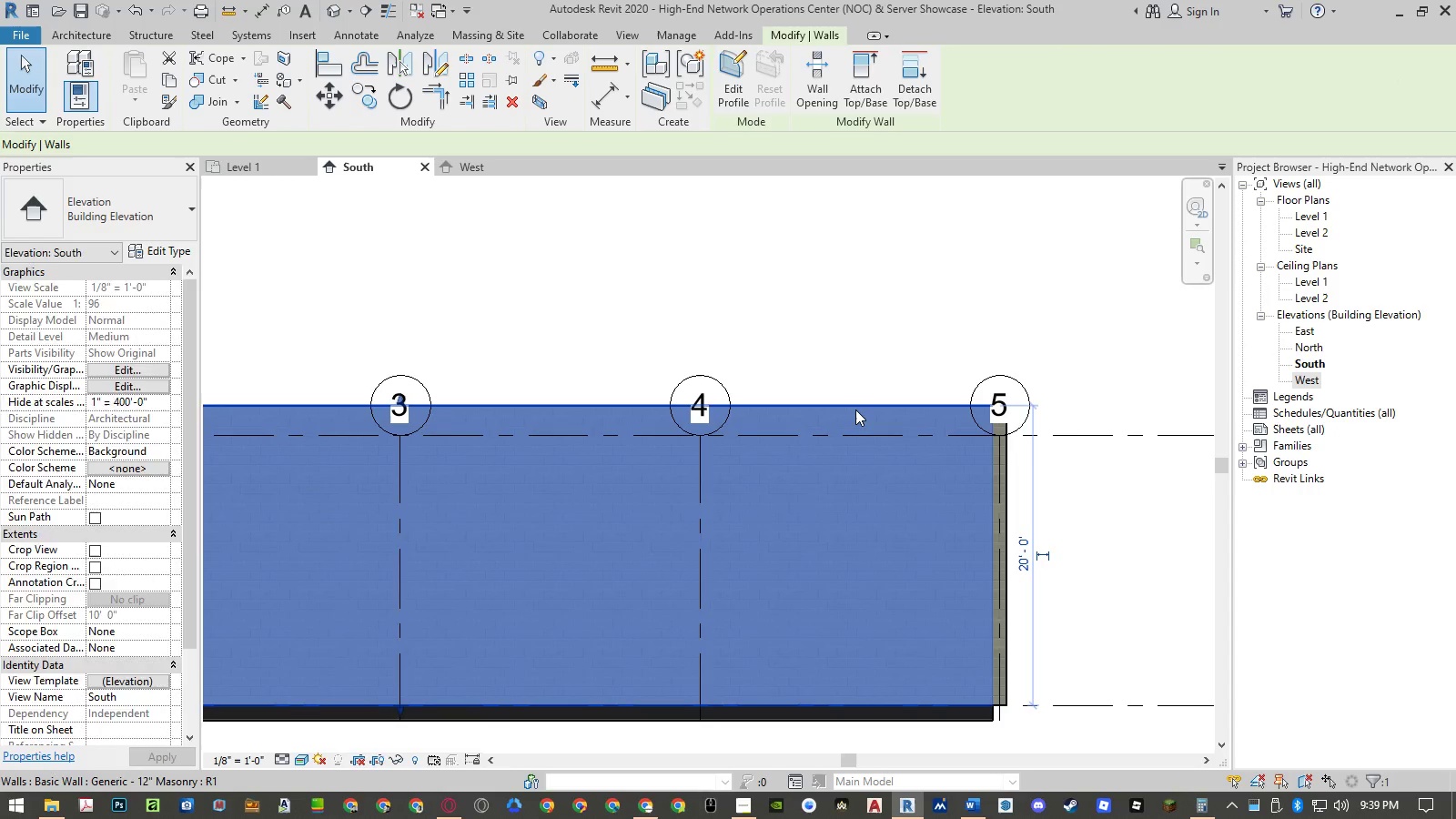 
right_click([855, 410])
 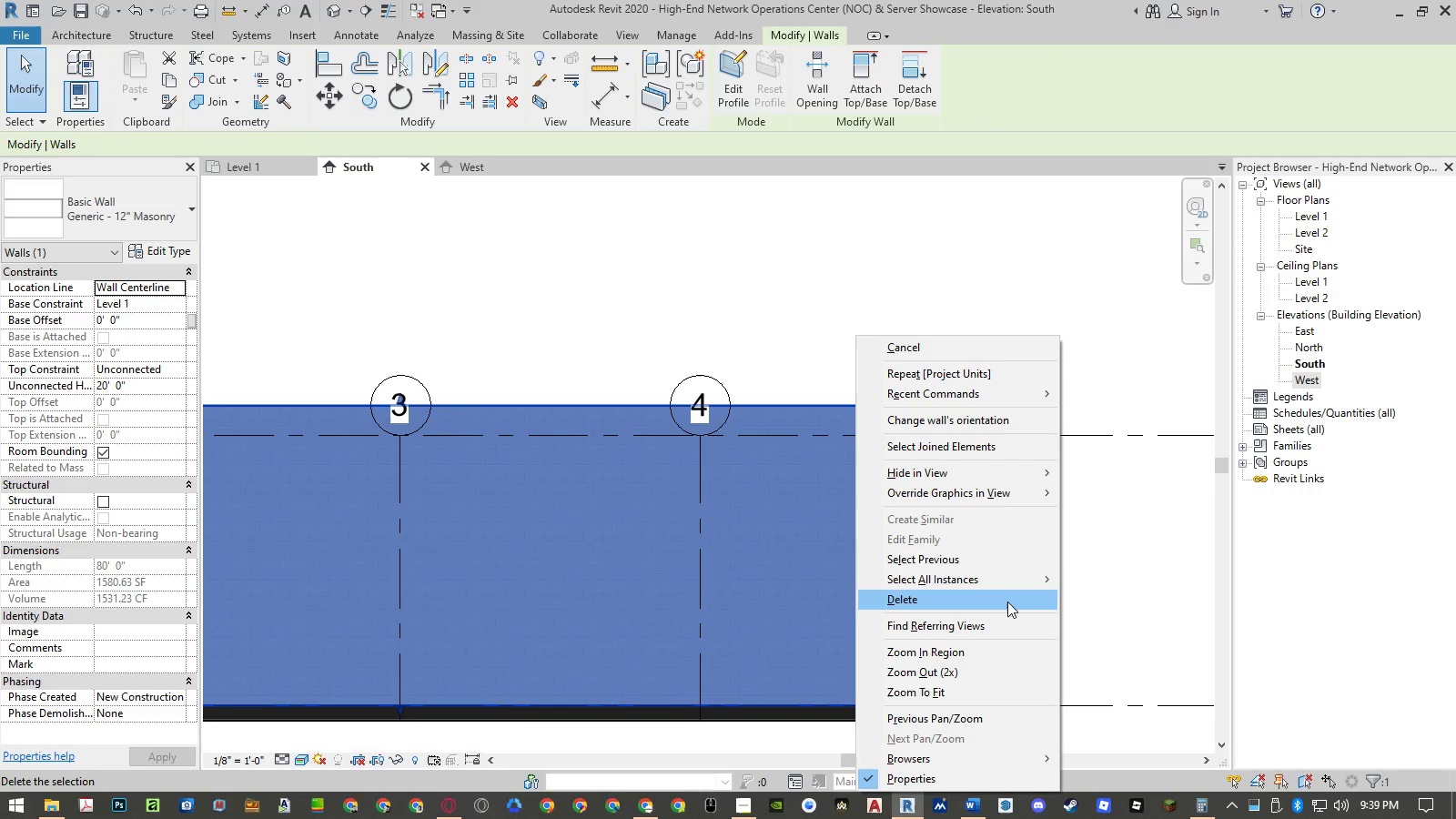 
double_click([1078, 578])
 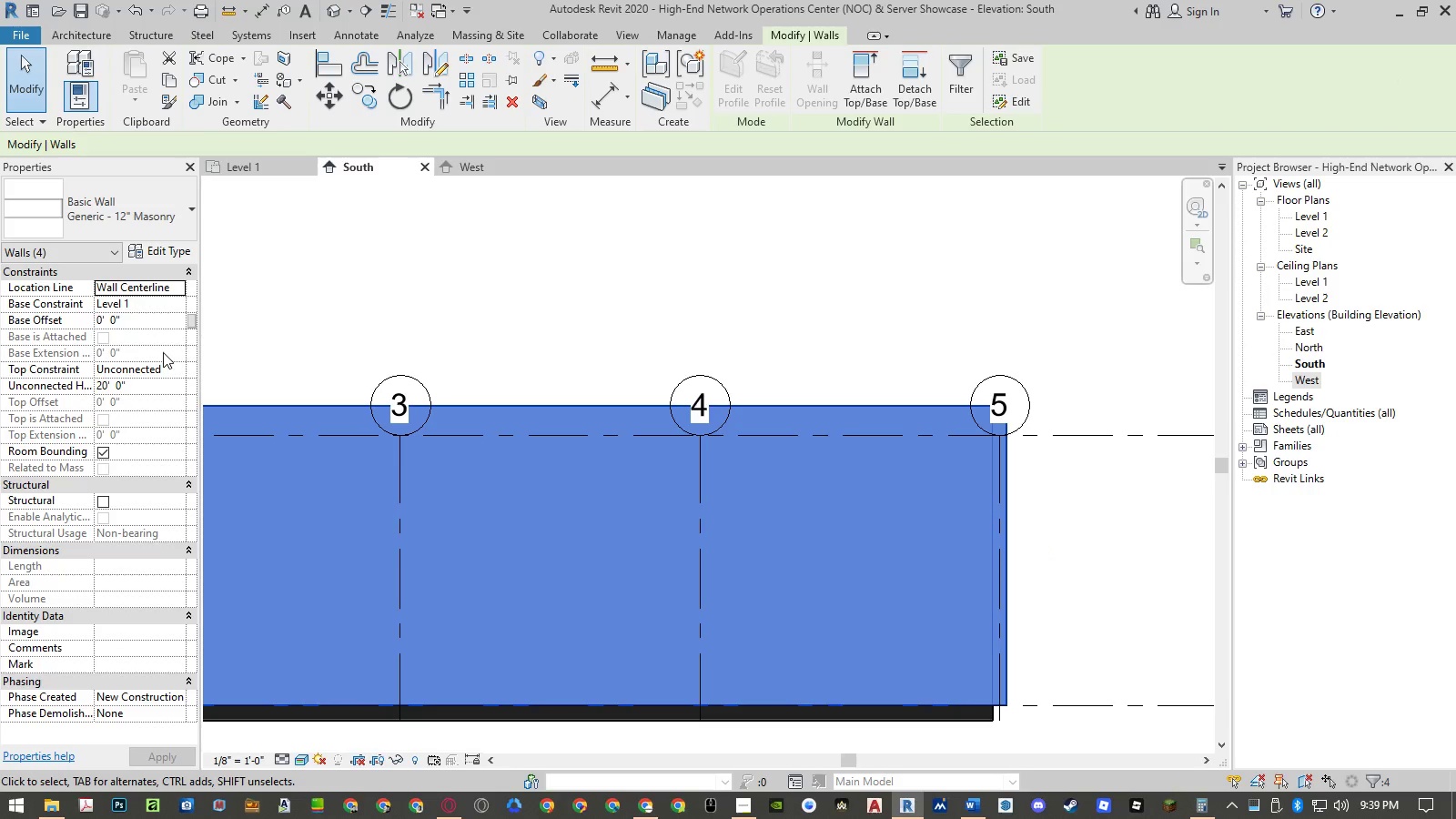 
left_click([176, 372])
 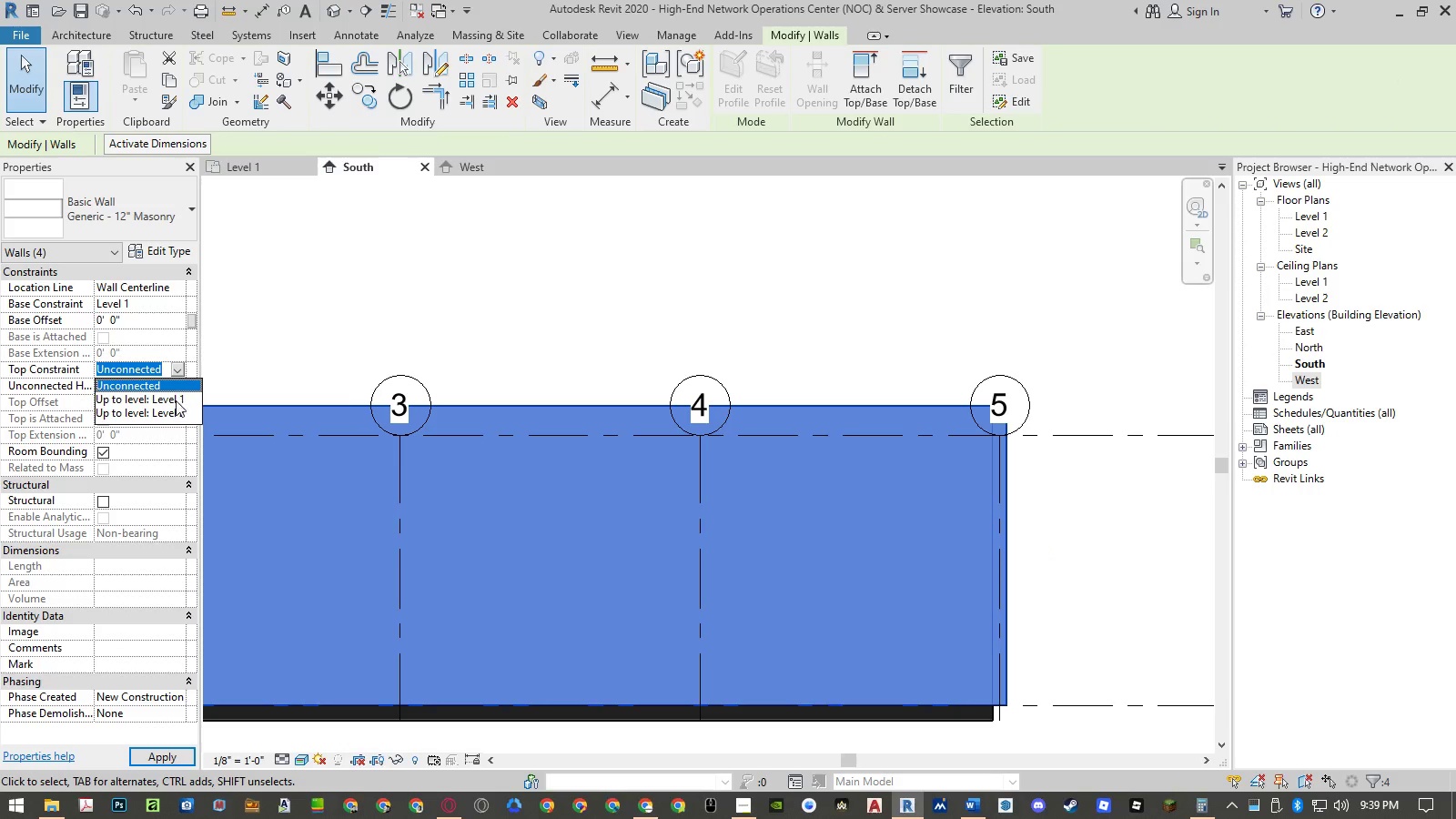 
left_click([175, 420])
 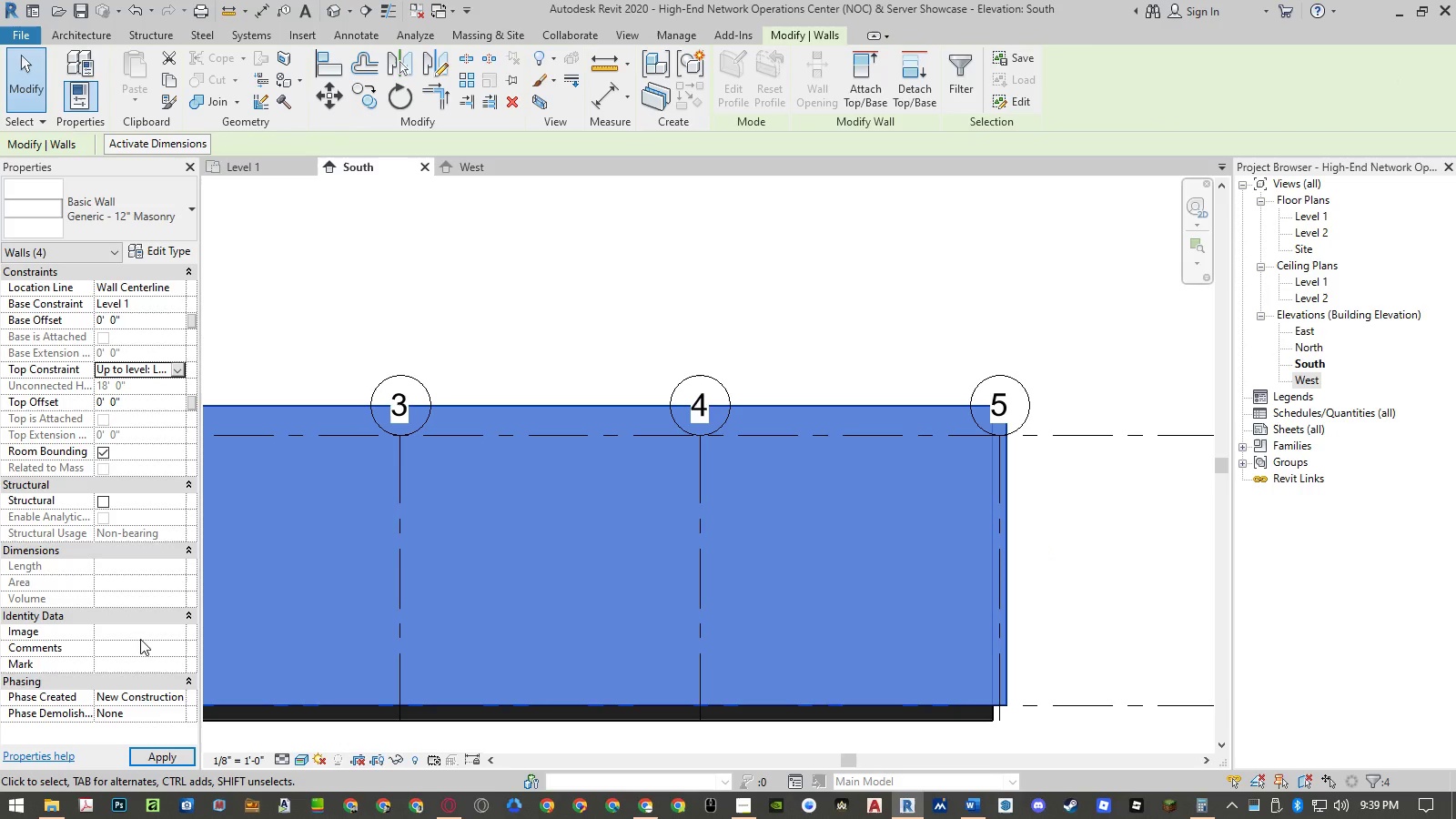 
left_click([157, 757])
 